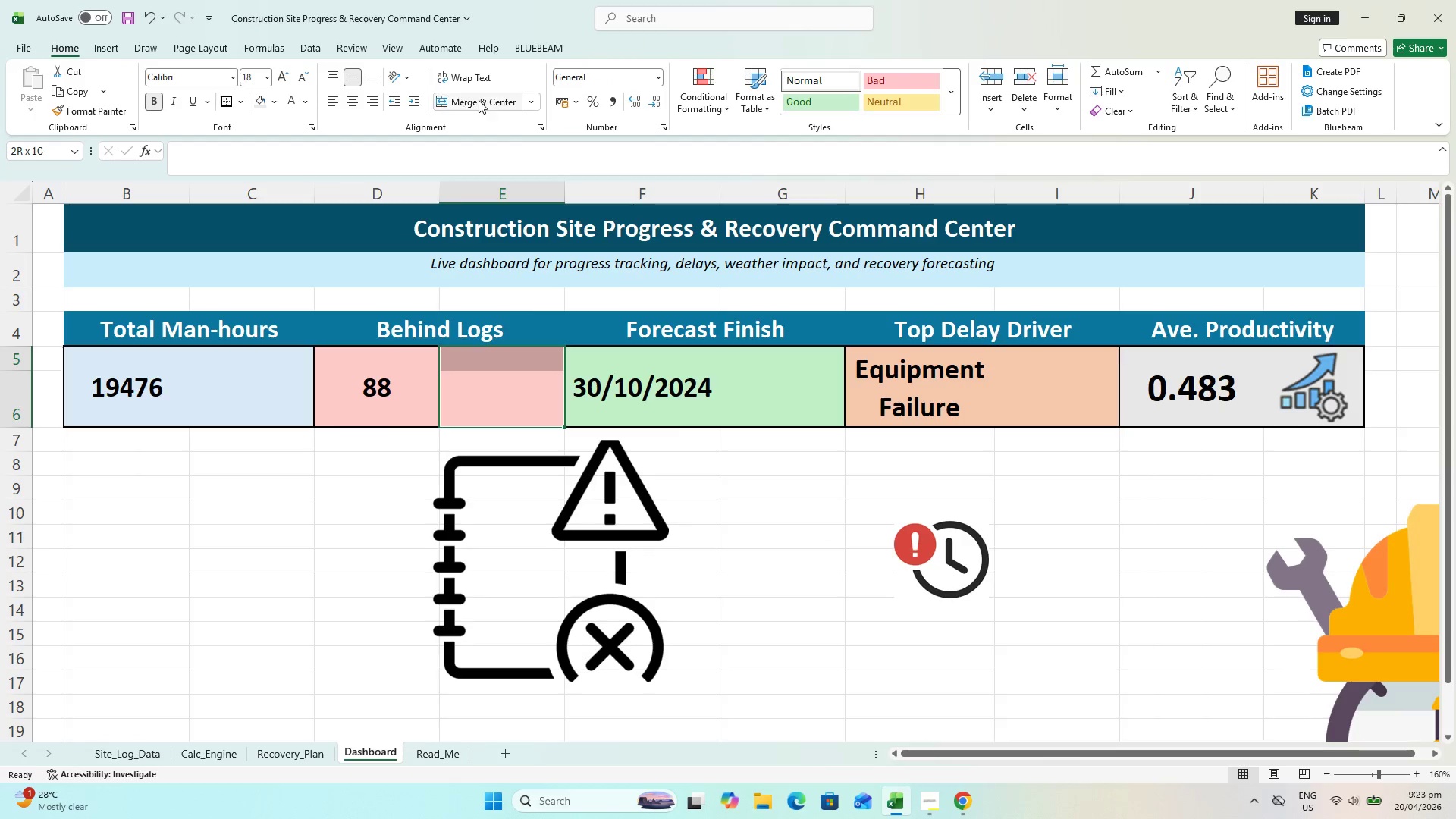 
left_click([479, 100])
 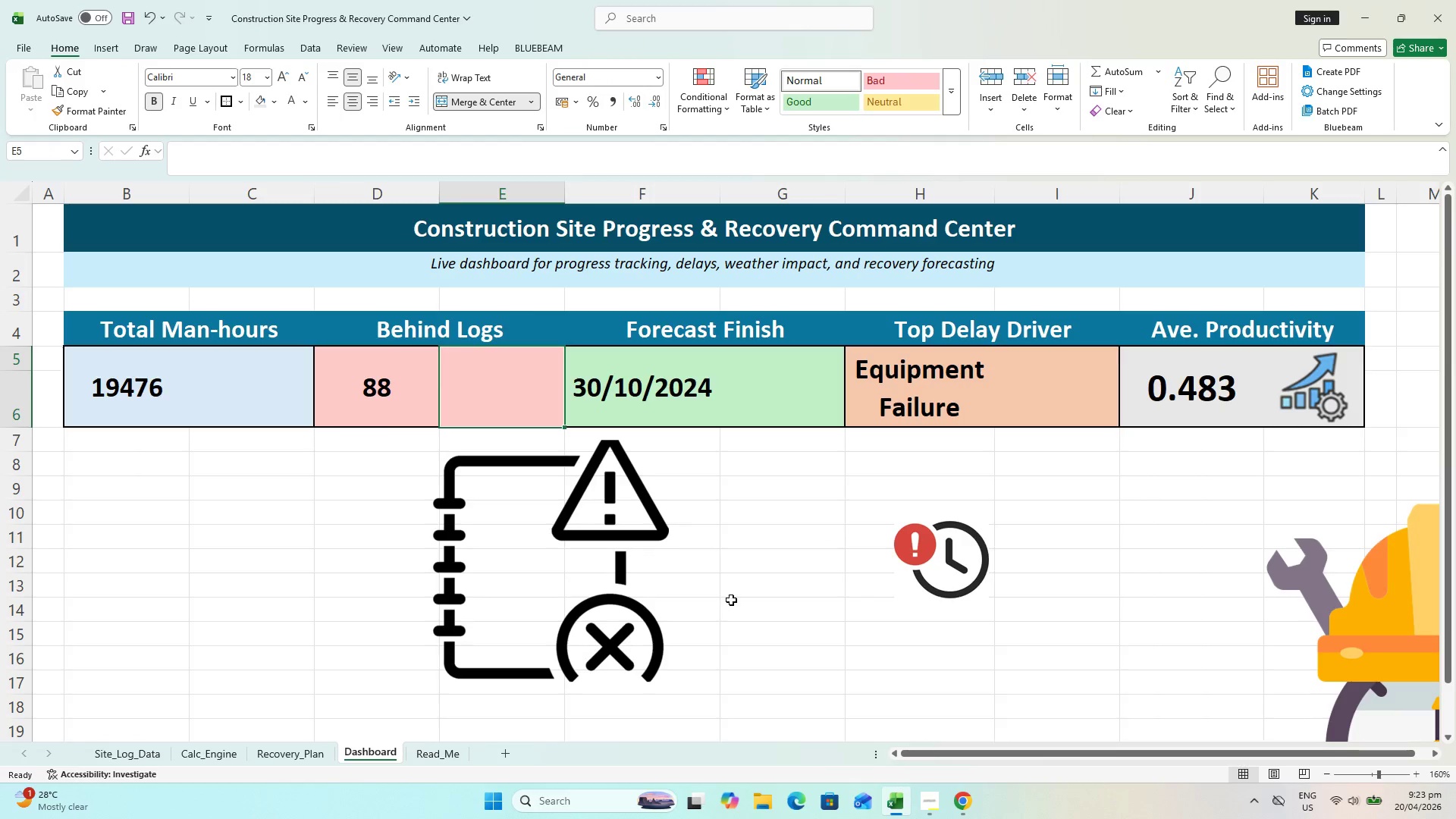 
left_click_drag(start_coordinate=[750, 592], to_coordinate=[752, 578])
 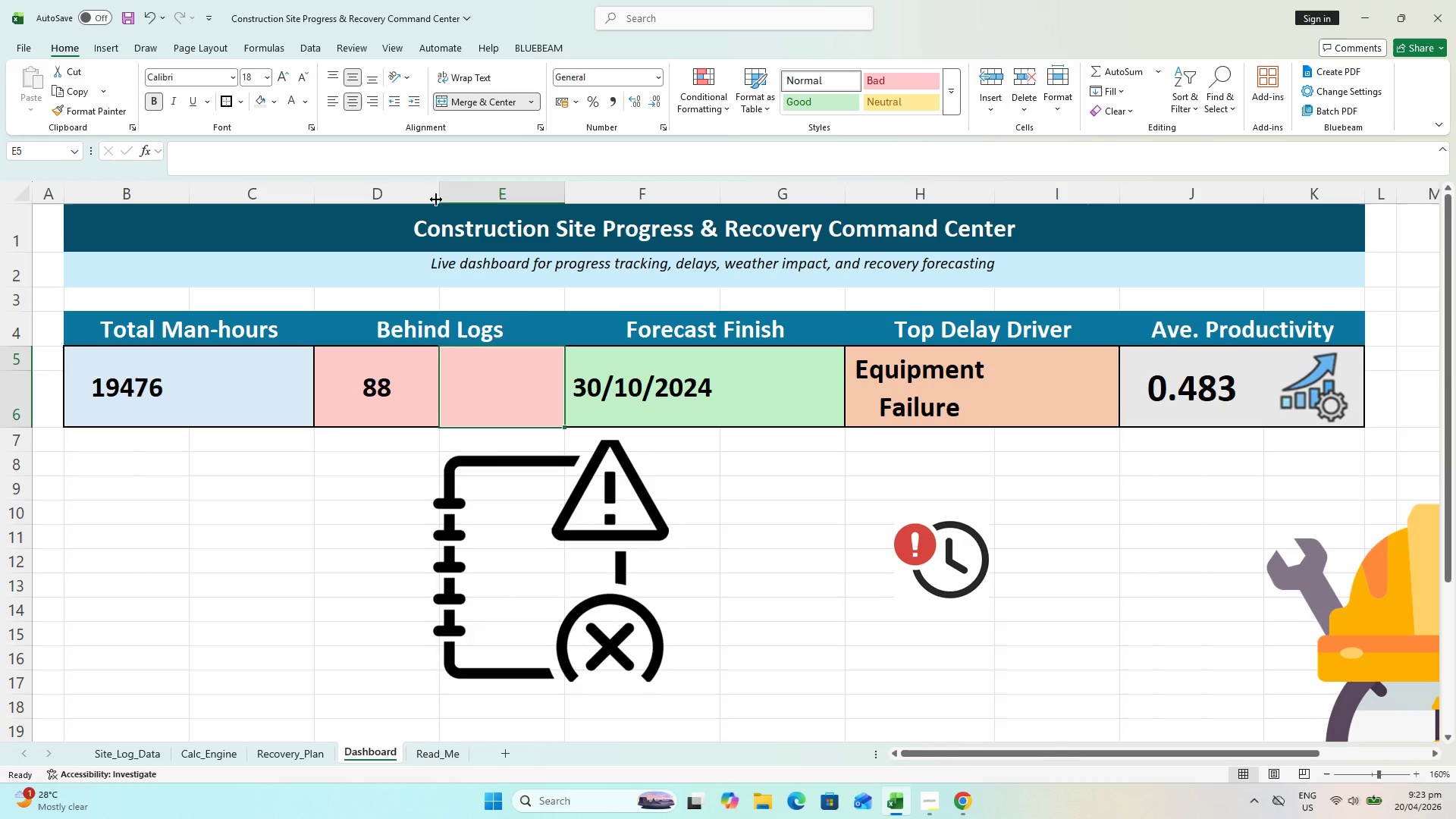 
left_click_drag(start_coordinate=[438, 191], to_coordinate=[450, 190])
 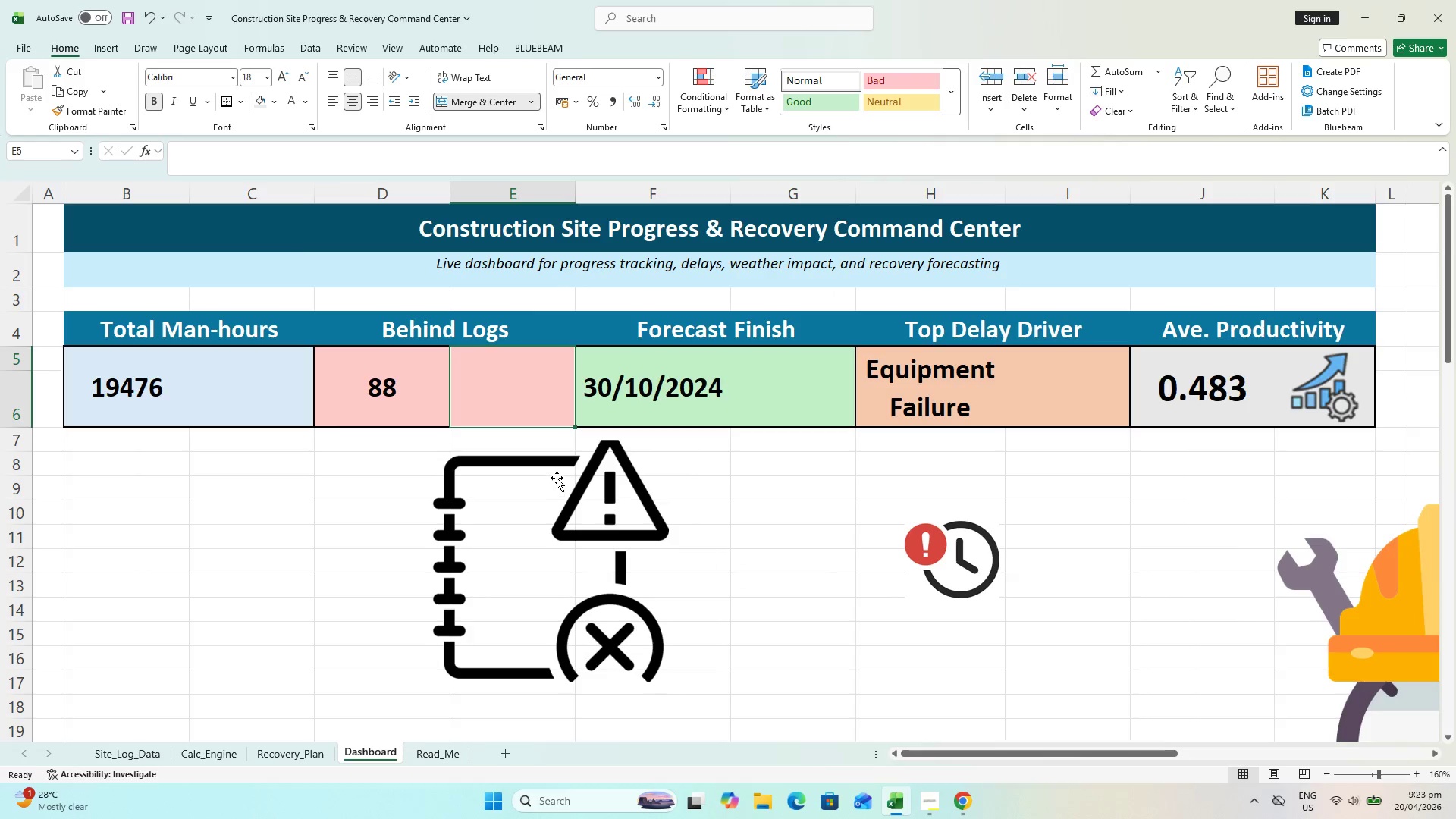 
key(Control+ControlLeft)
 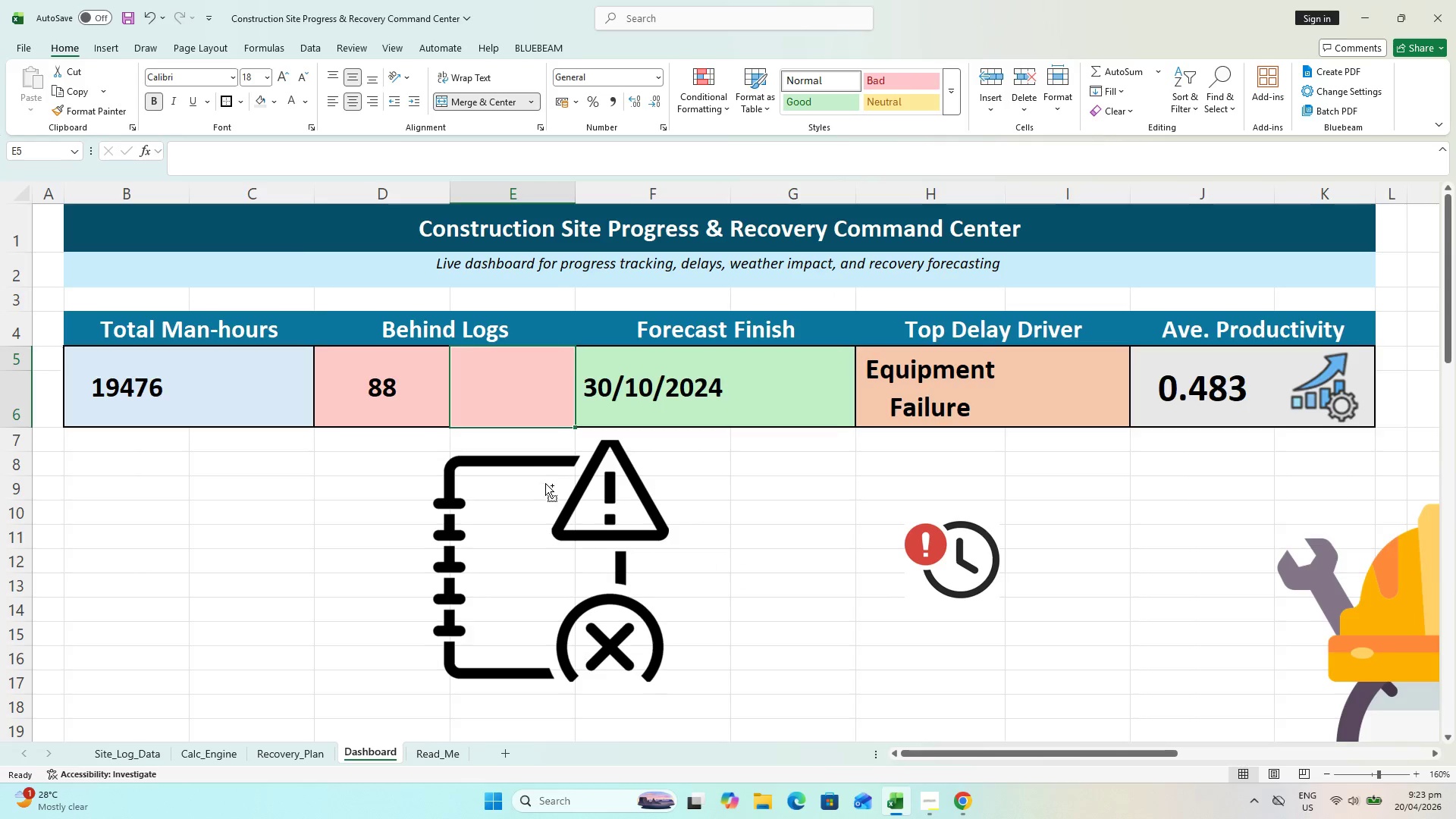 
key(Control+ControlLeft)
 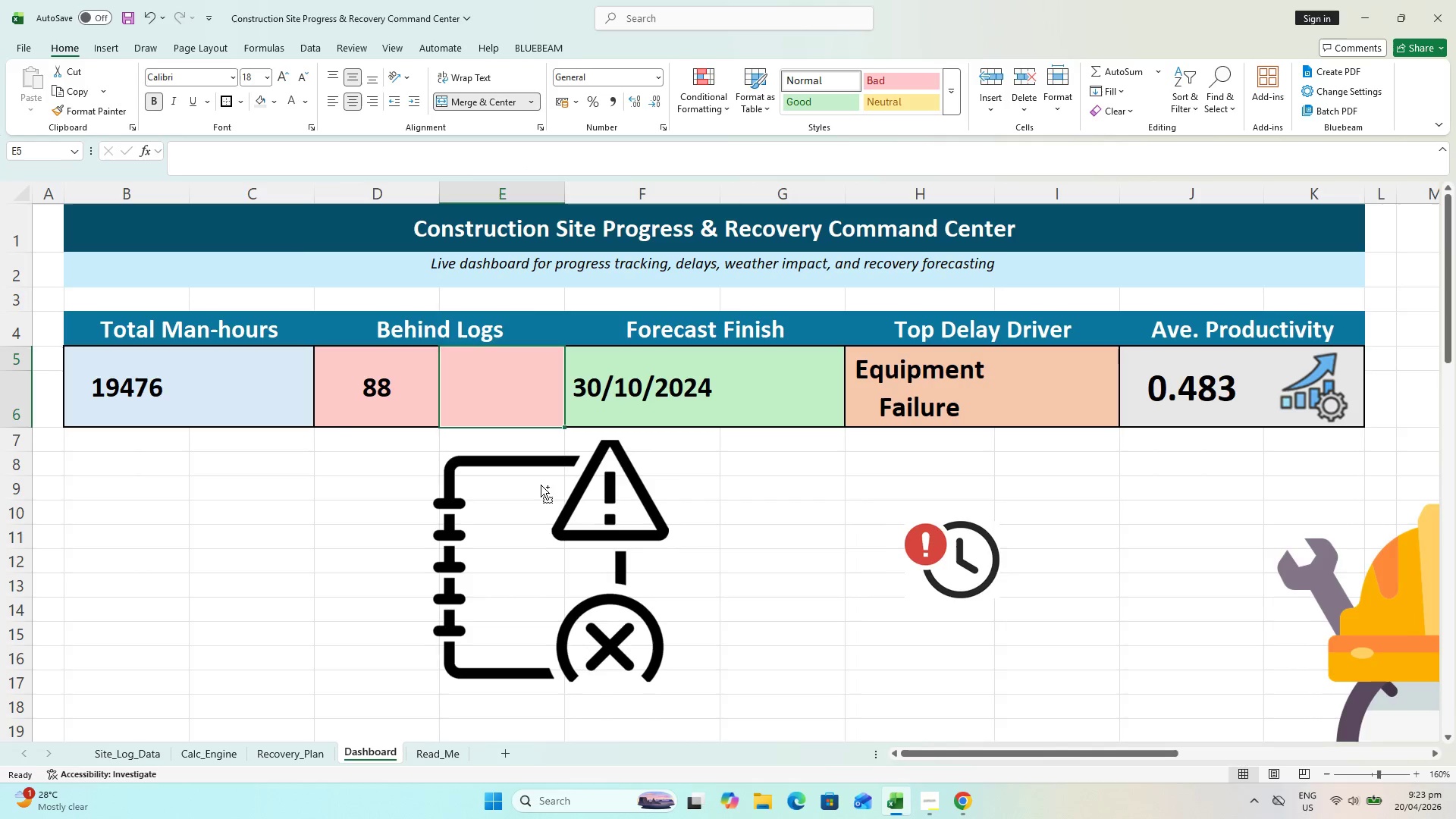 
key(Control+Z)
 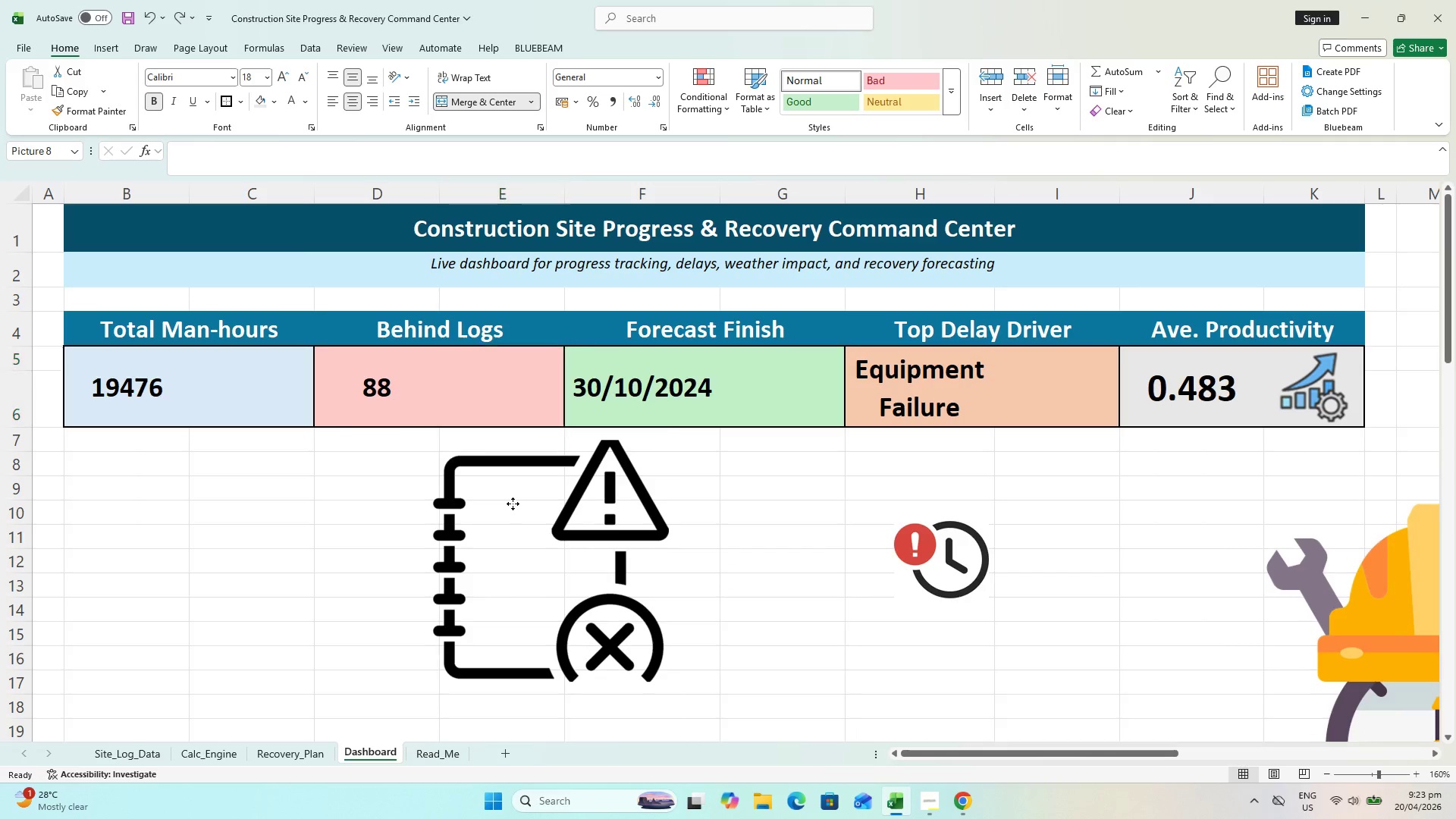 
left_click([513, 504])
 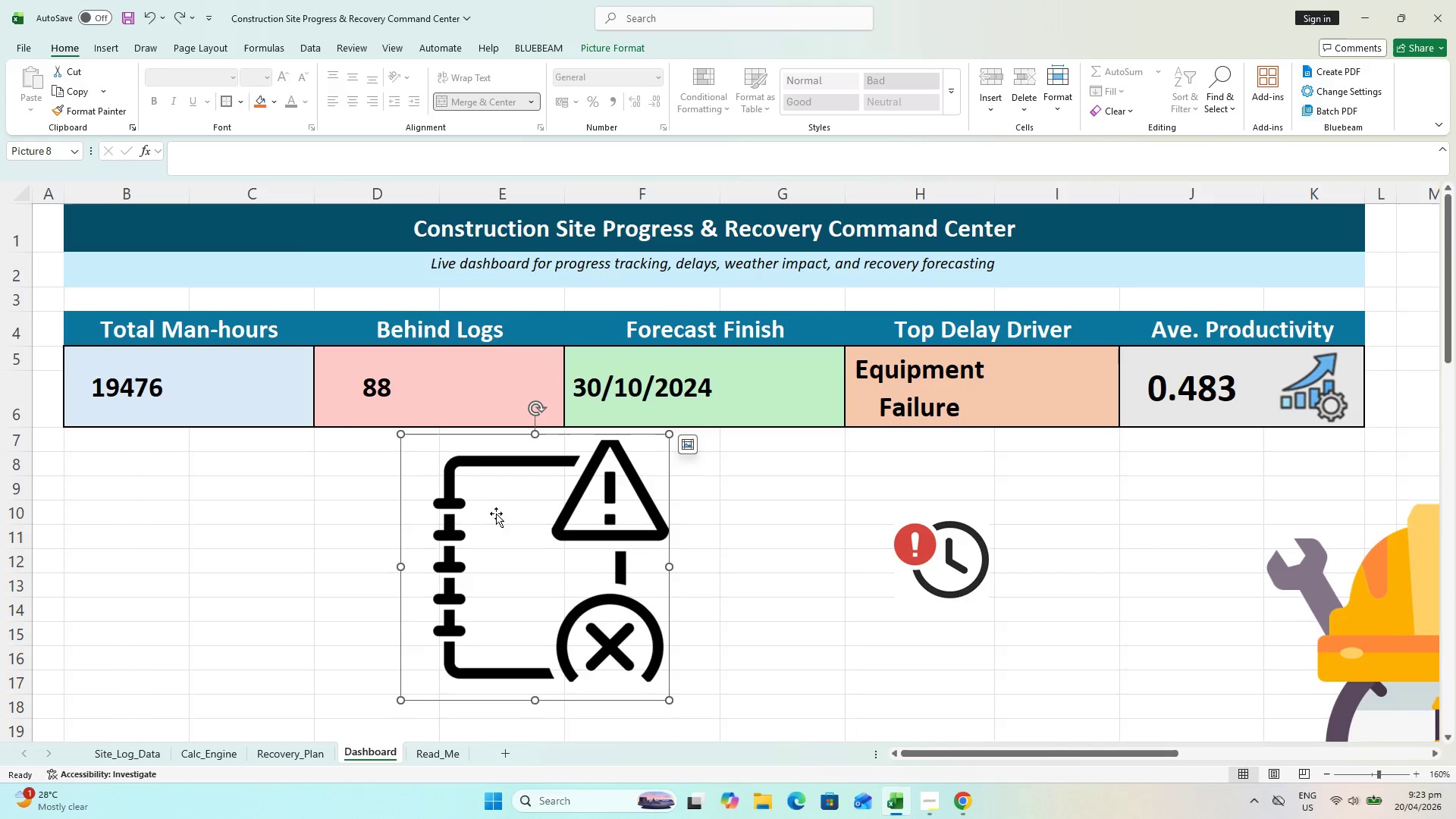 
left_click_drag(start_coordinate=[494, 539], to_coordinate=[493, 396])
 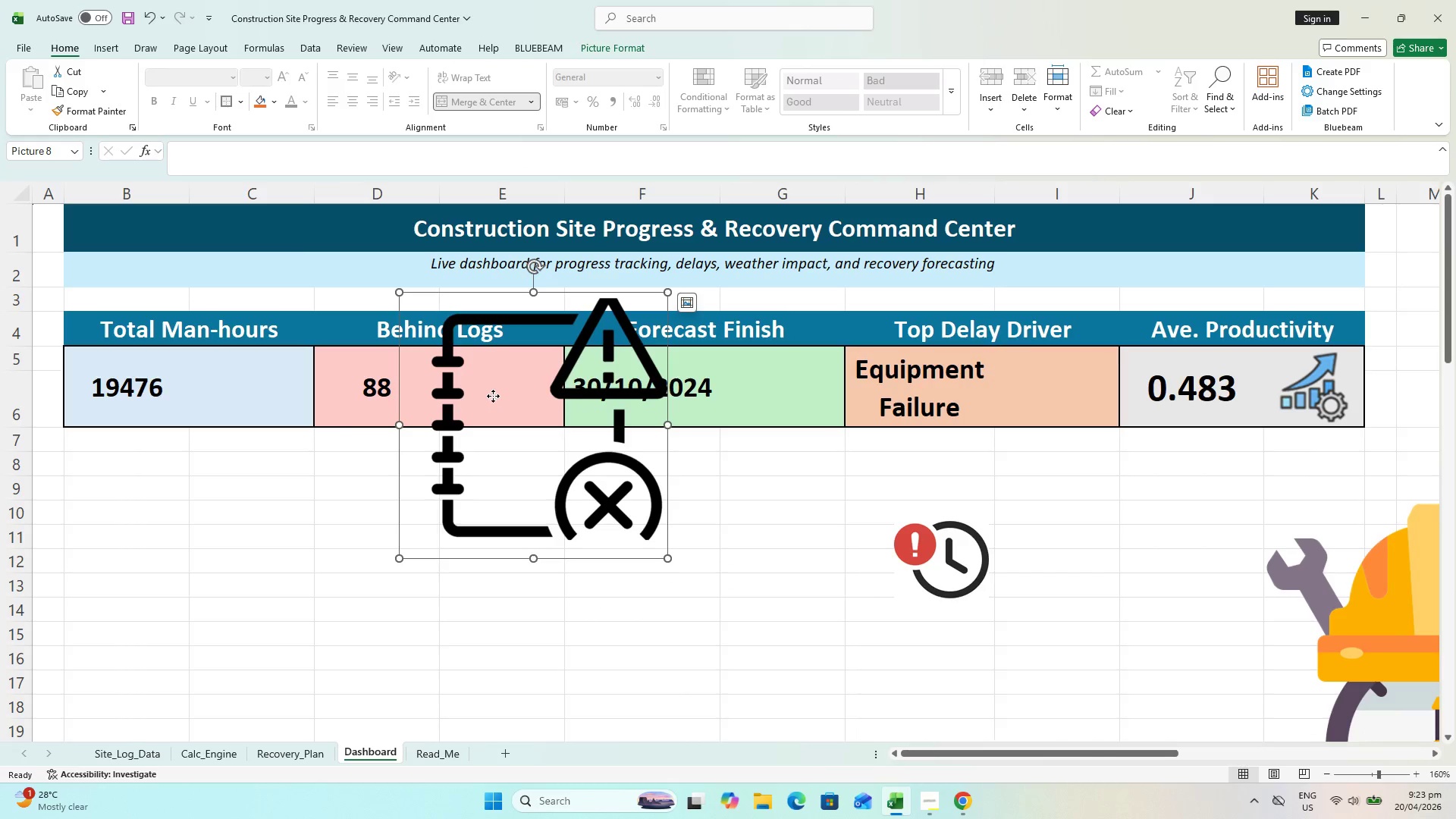 
left_click([493, 396])
 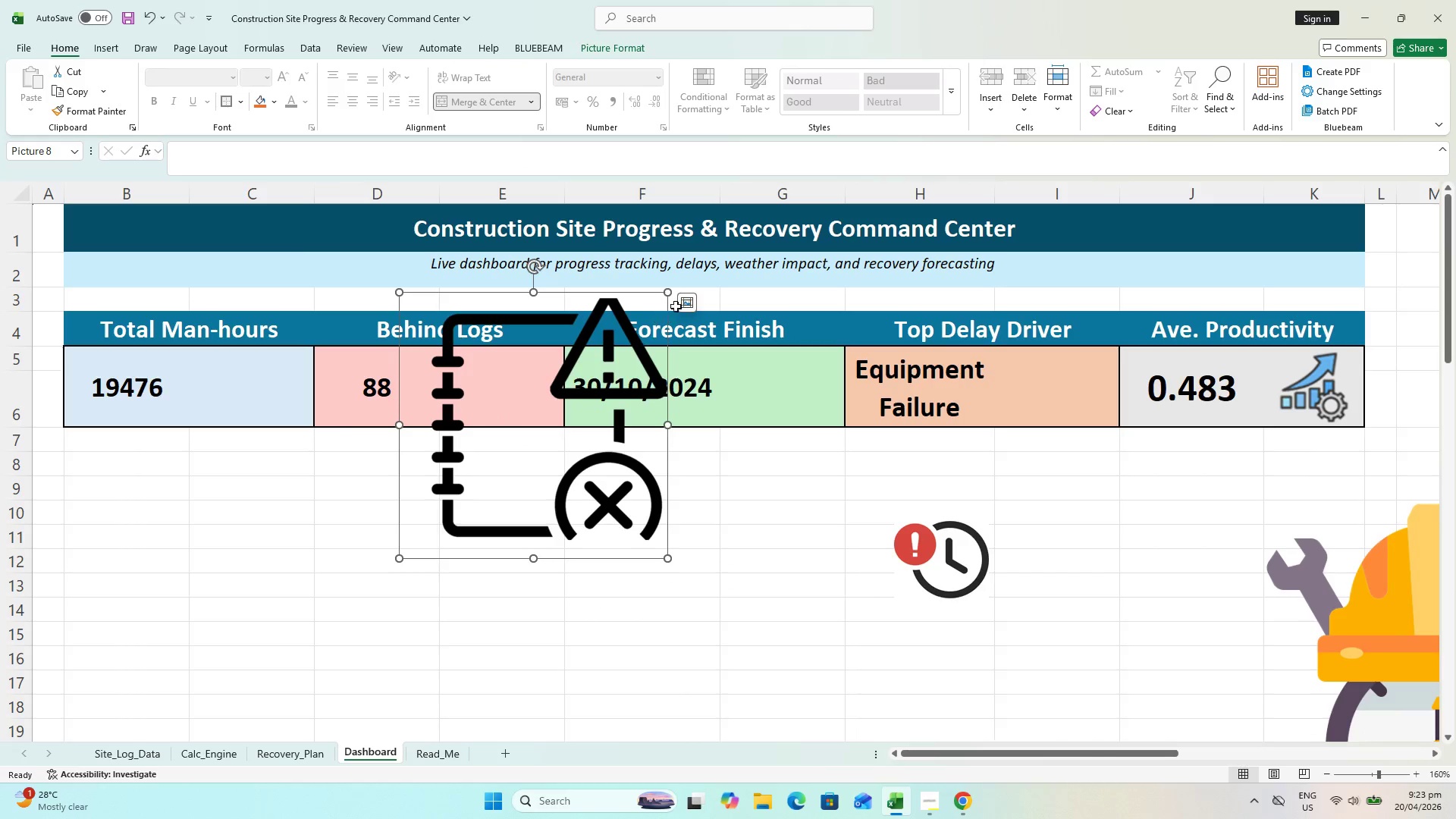 
left_click([688, 303])
 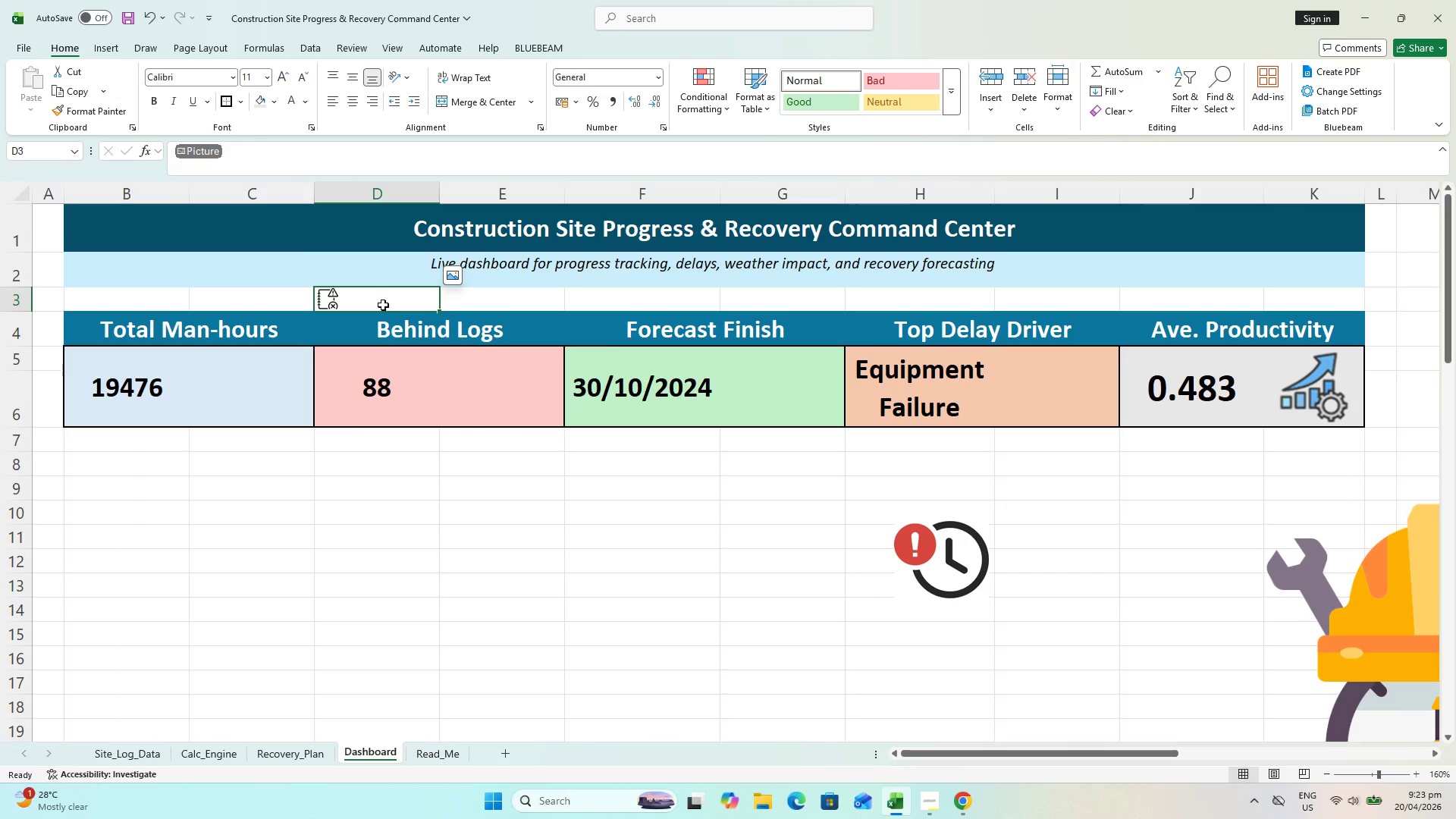 
key(Control+Z)
 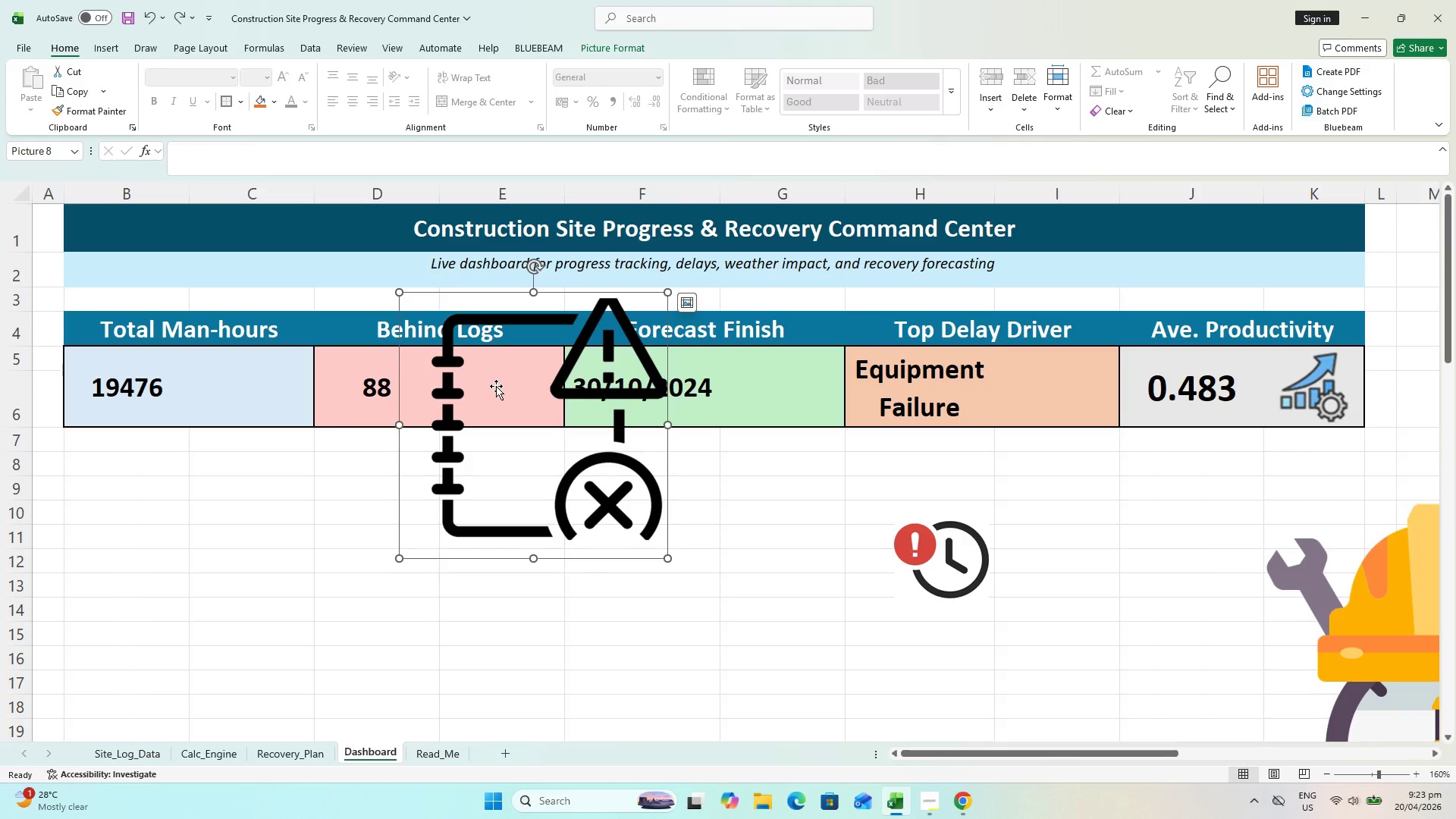 
left_click_drag(start_coordinate=[580, 498], to_coordinate=[665, 595])
 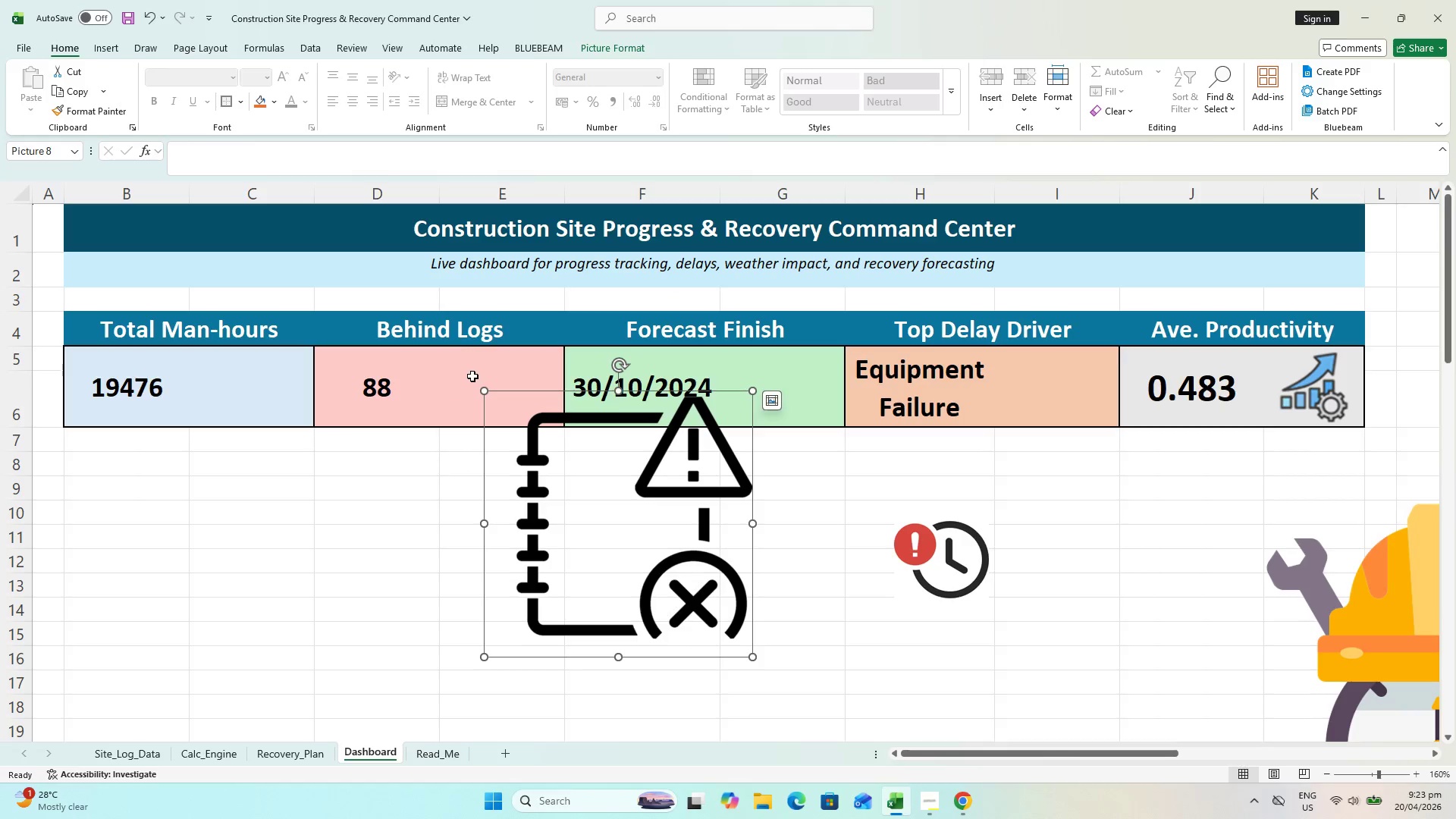 
left_click([472, 375])
 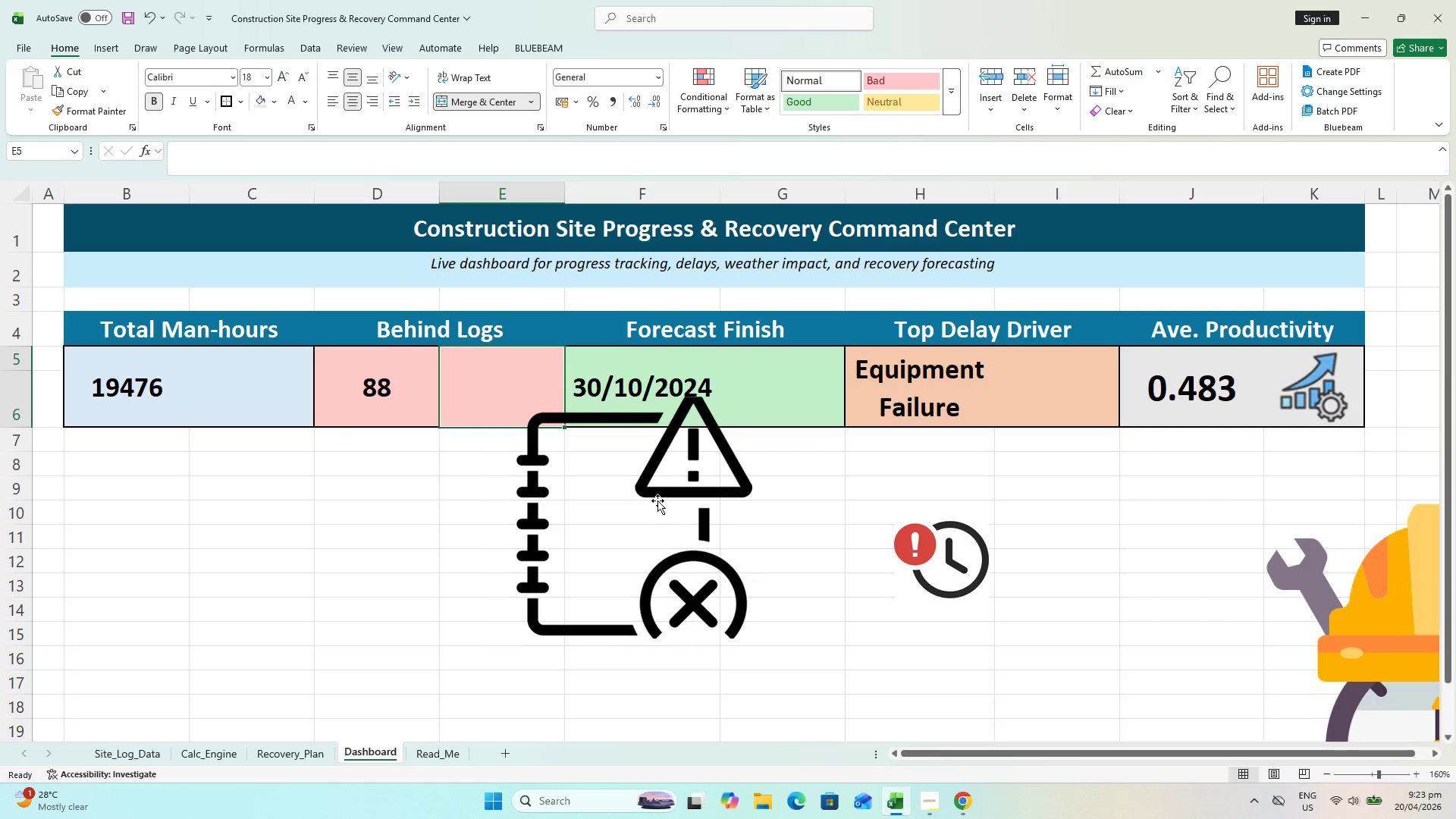 
left_click_drag(start_coordinate=[657, 500], to_coordinate=[581, 441])
 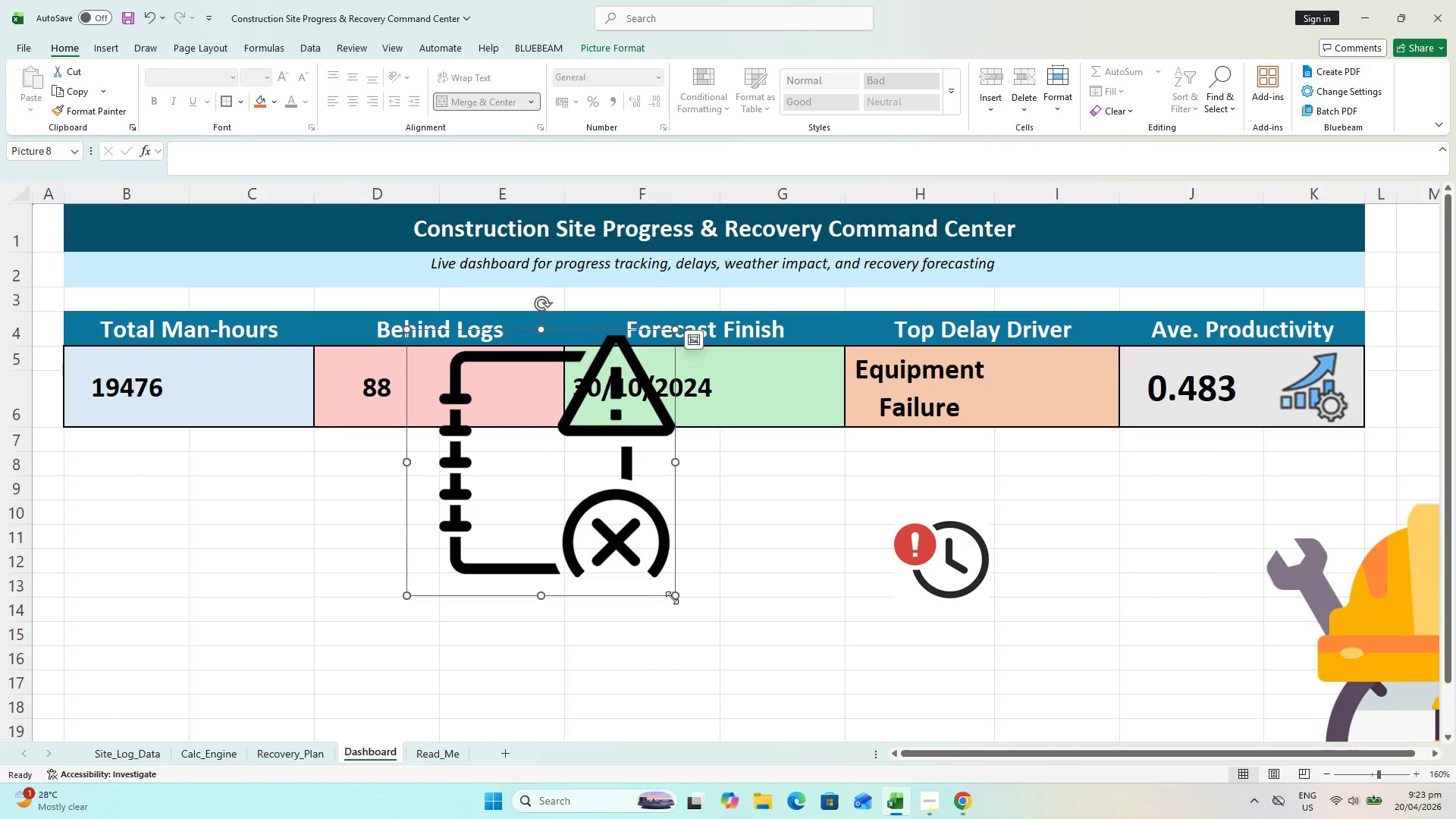 
left_click_drag(start_coordinate=[672, 597], to_coordinate=[535, 408])
 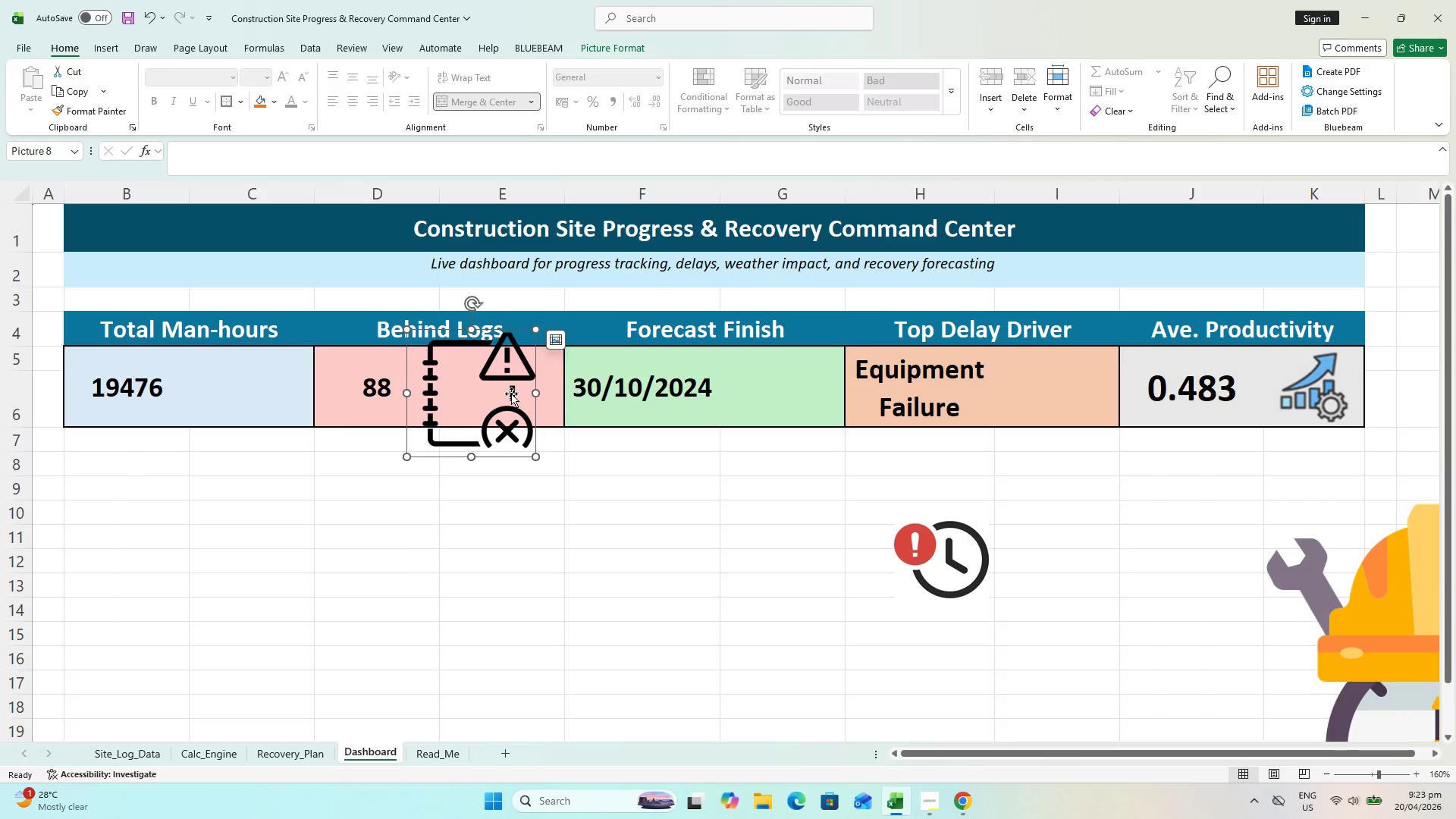 
left_click_drag(start_coordinate=[511, 394], to_coordinate=[540, 413])
 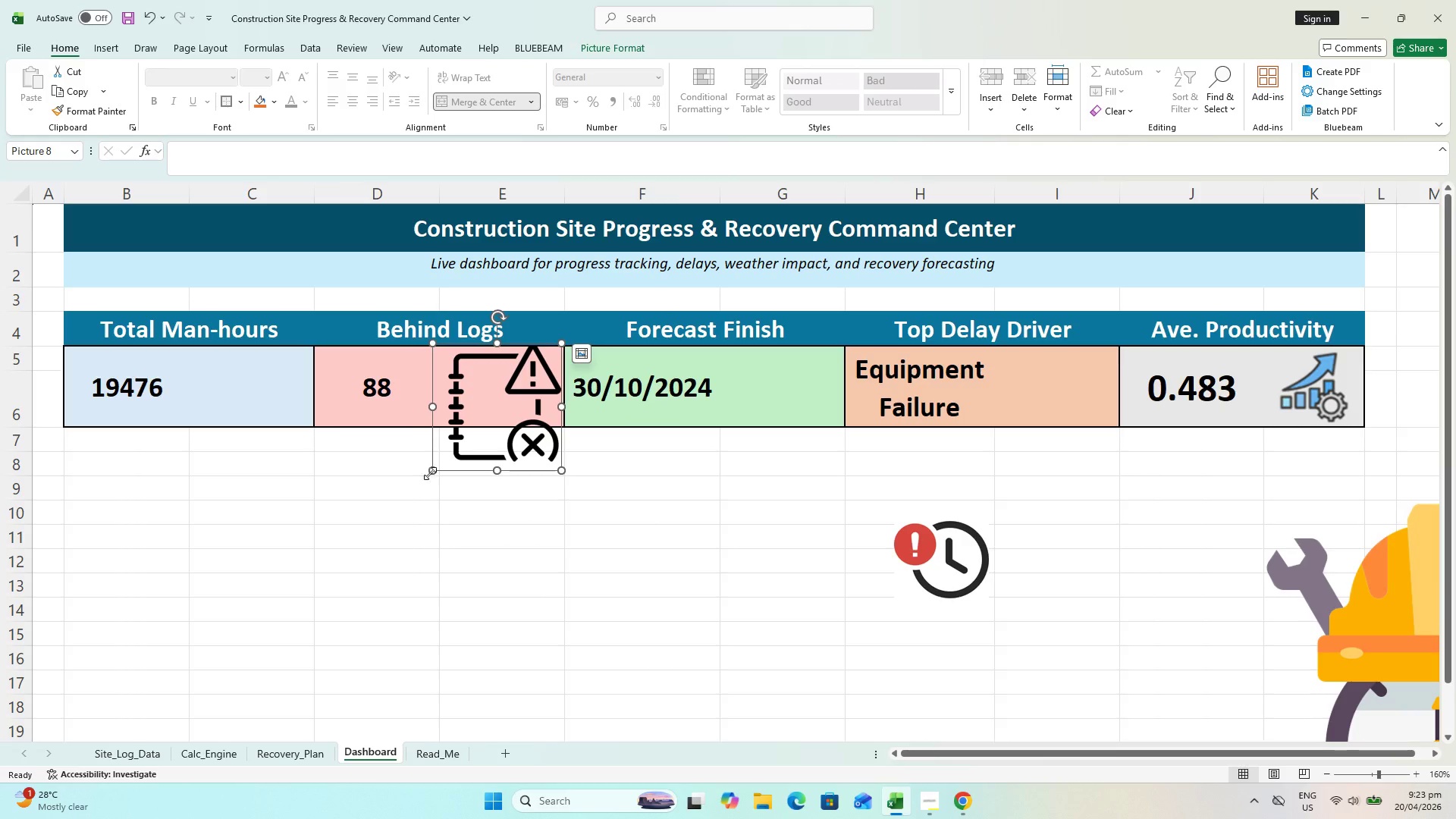 
left_click_drag(start_coordinate=[431, 473], to_coordinate=[475, 444])
 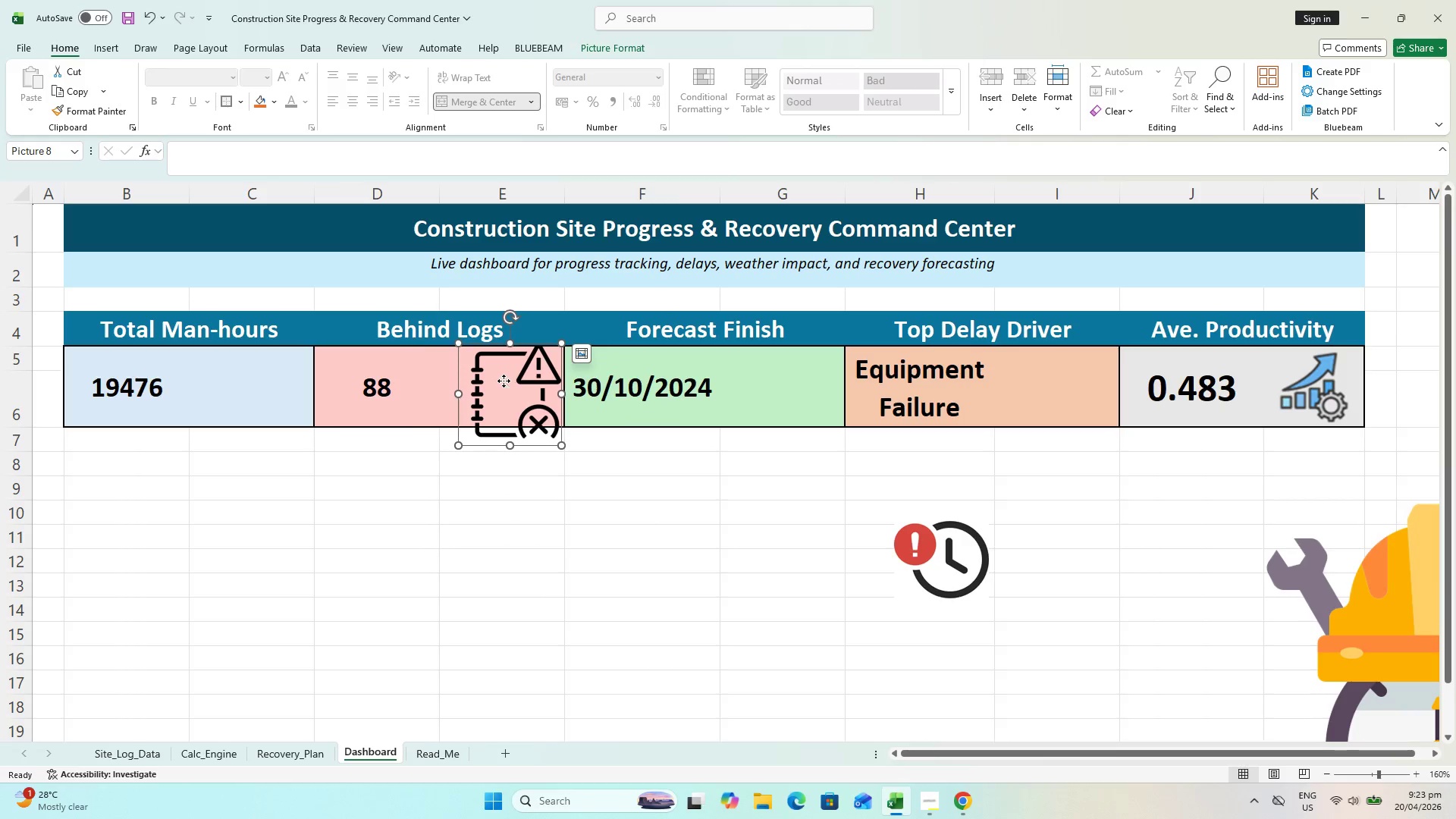 
left_click_drag(start_coordinate=[504, 381], to_coordinate=[505, 393])
 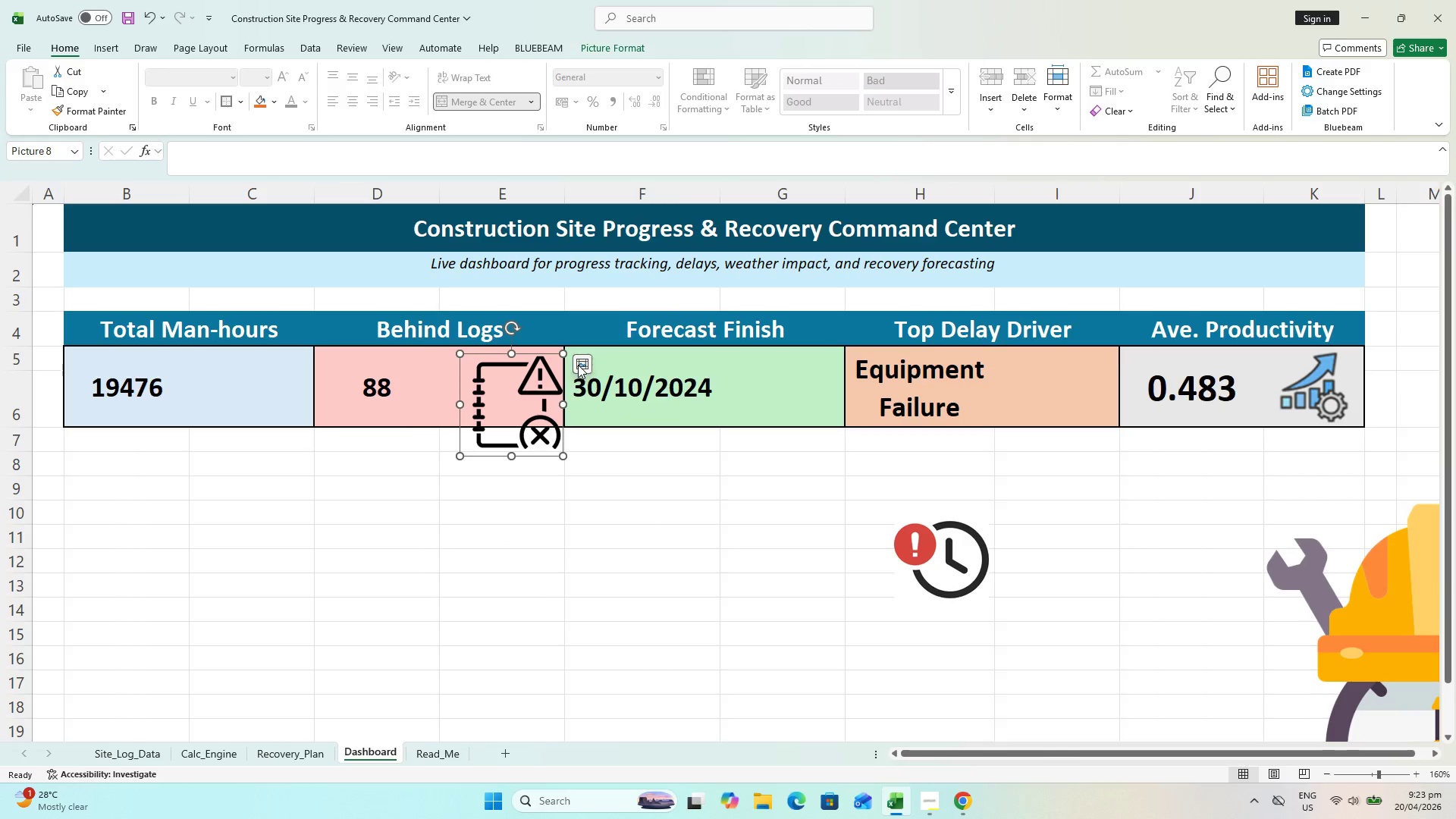 
left_click([583, 363])
 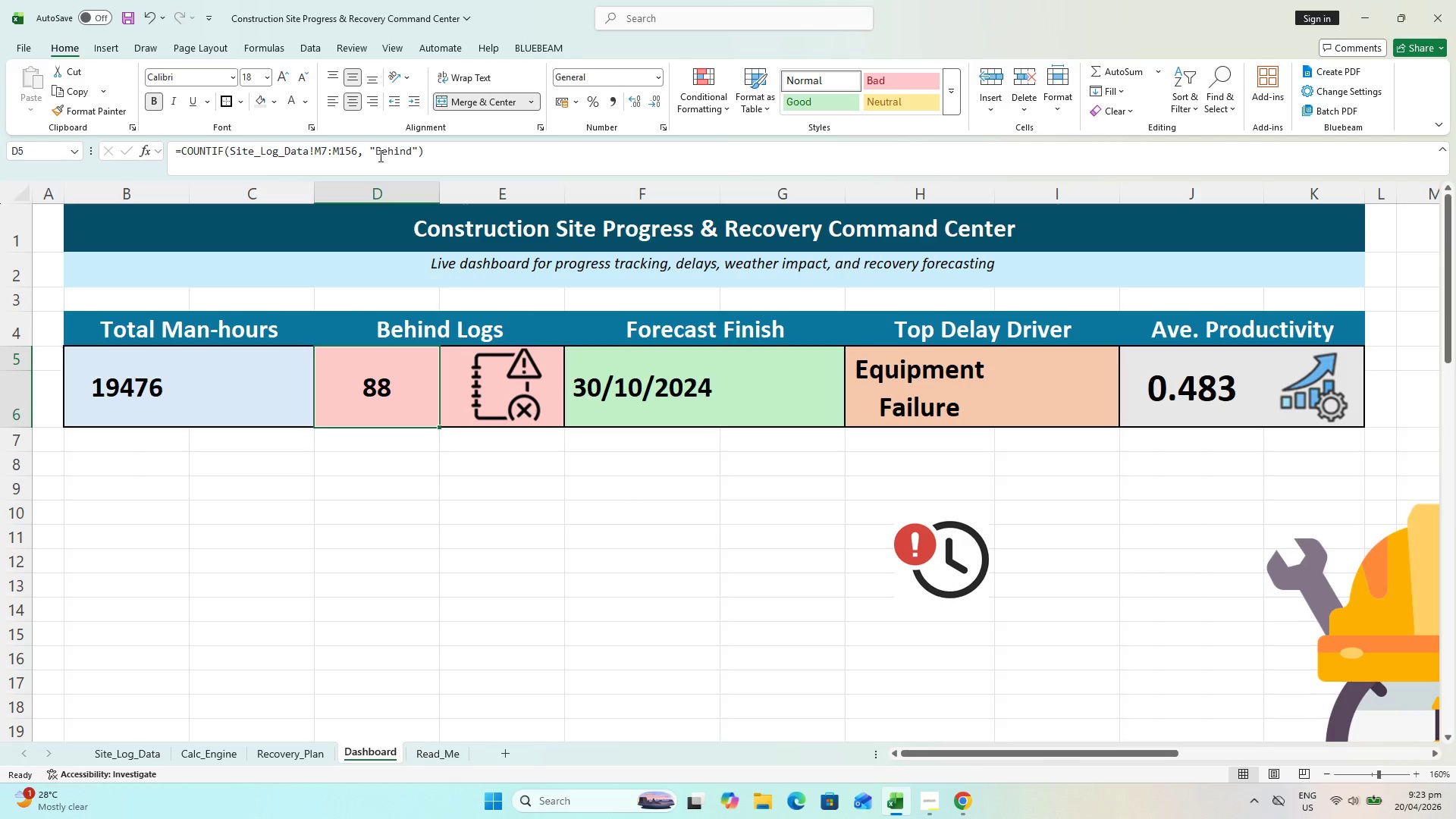 
double_click([288, 82])
 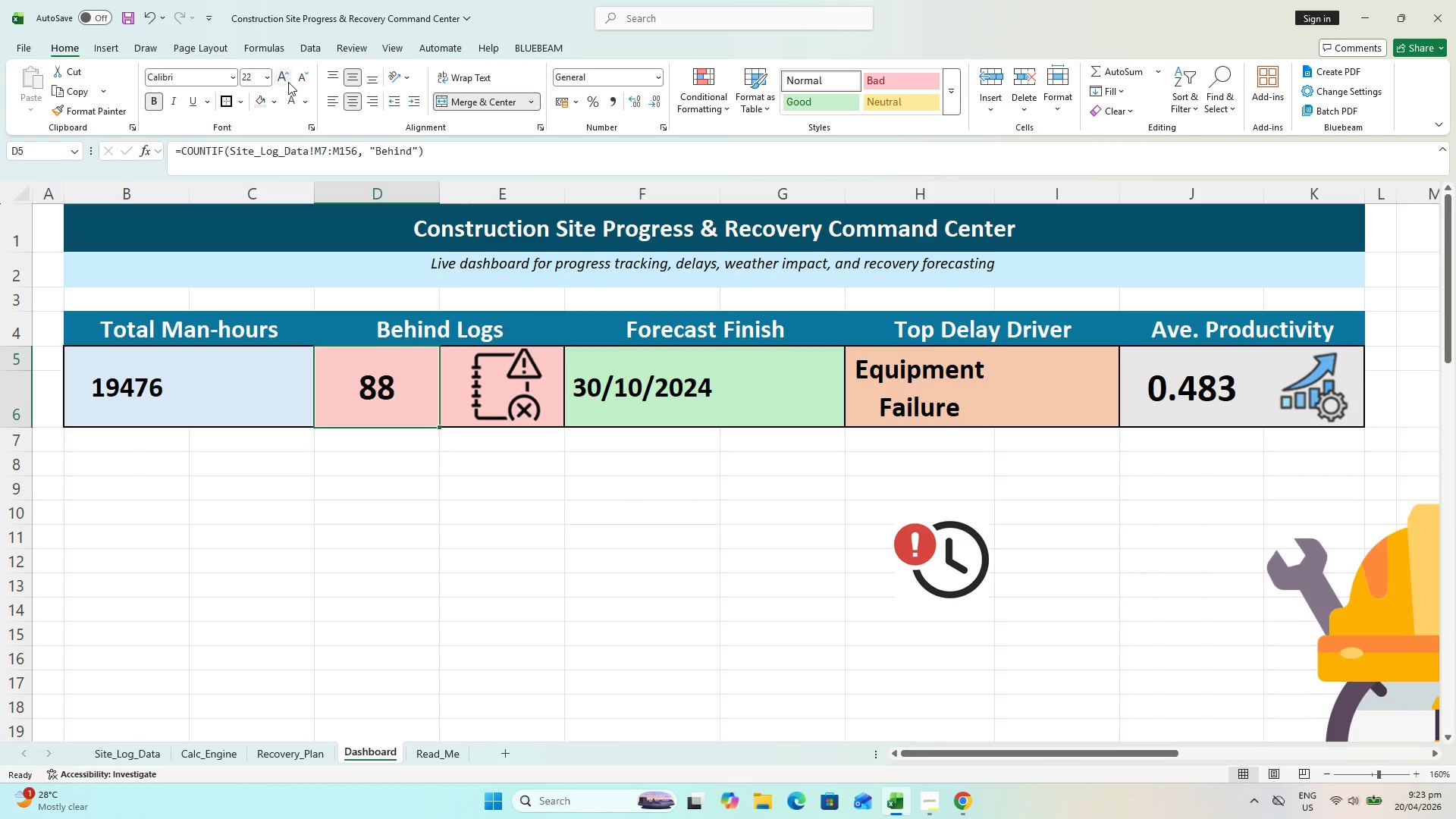 
triple_click([288, 82])
 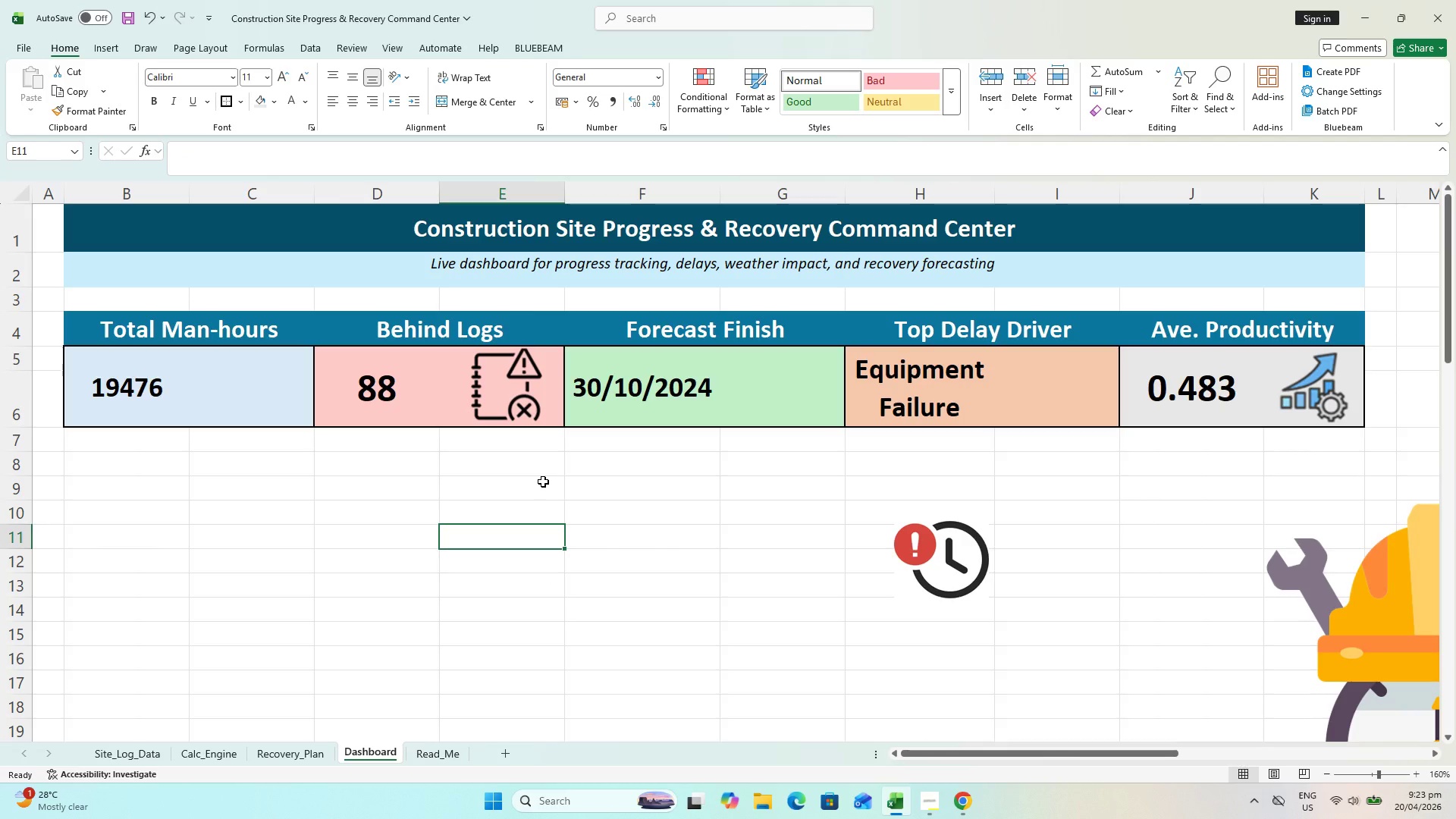 
scroll: coordinate [538, 489], scroll_direction: down, amount: 1.0
 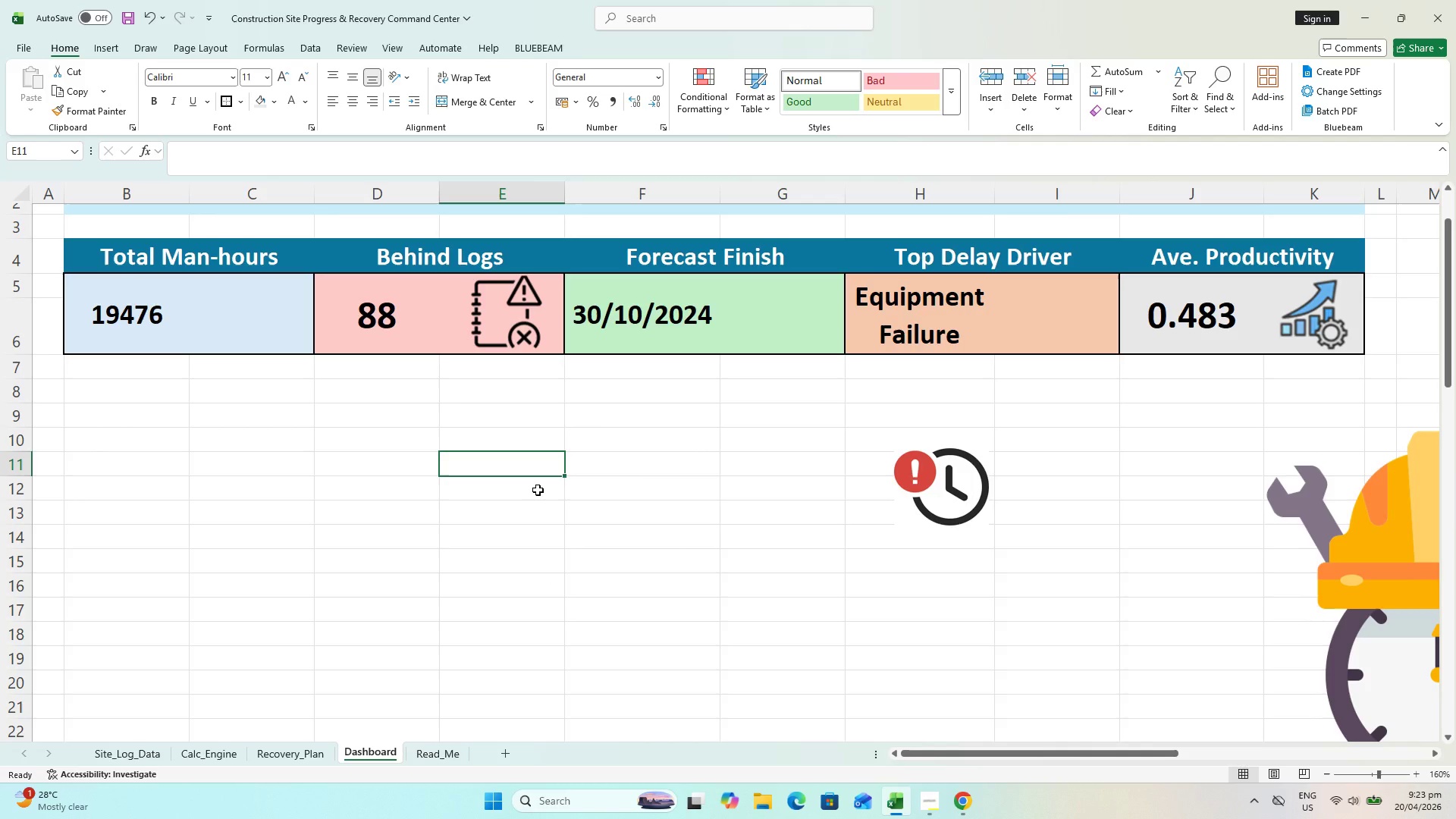 
key(Control+ControlLeft)
 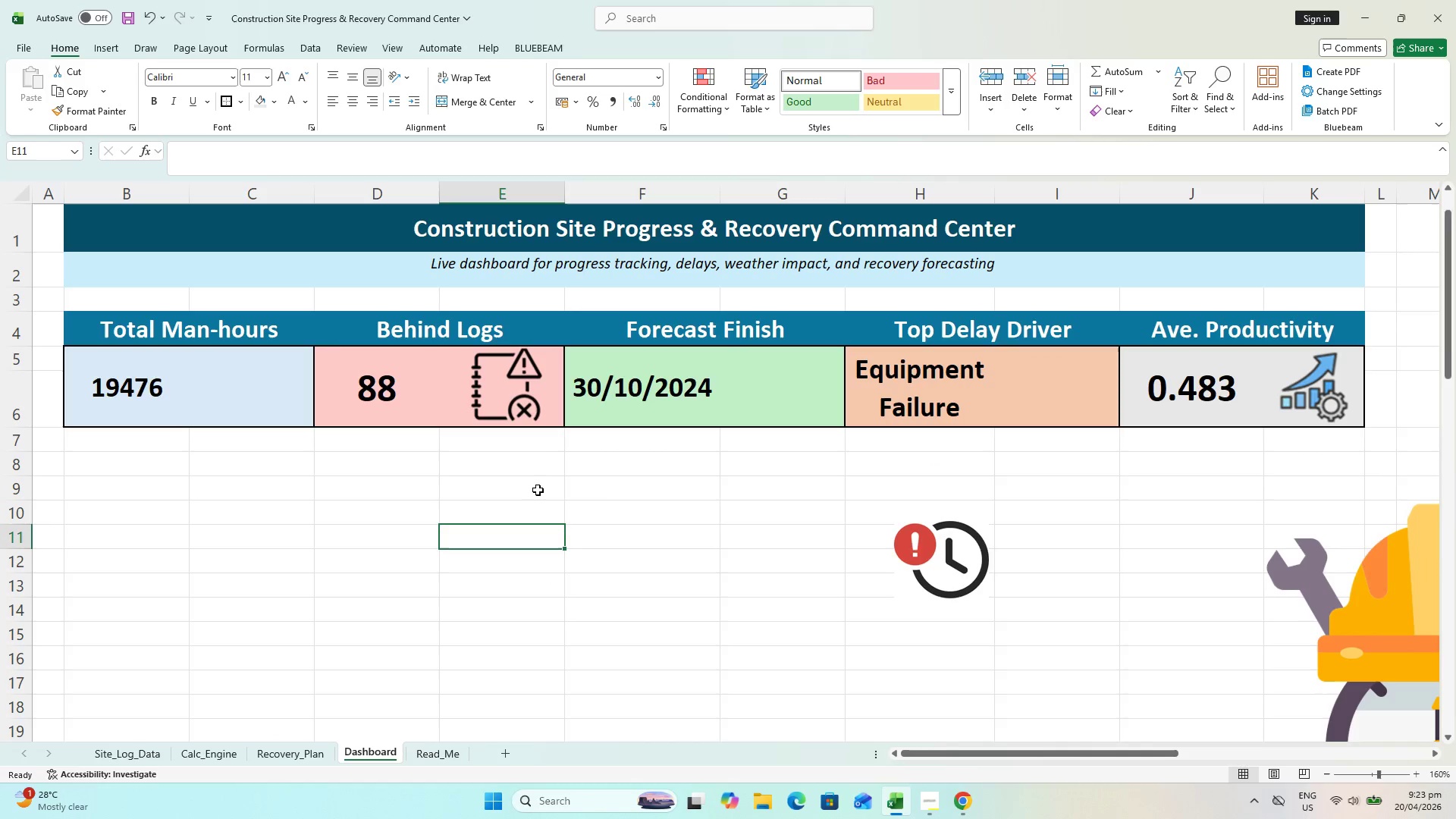 
scroll: coordinate [538, 490], scroll_direction: up, amount: 1.0
 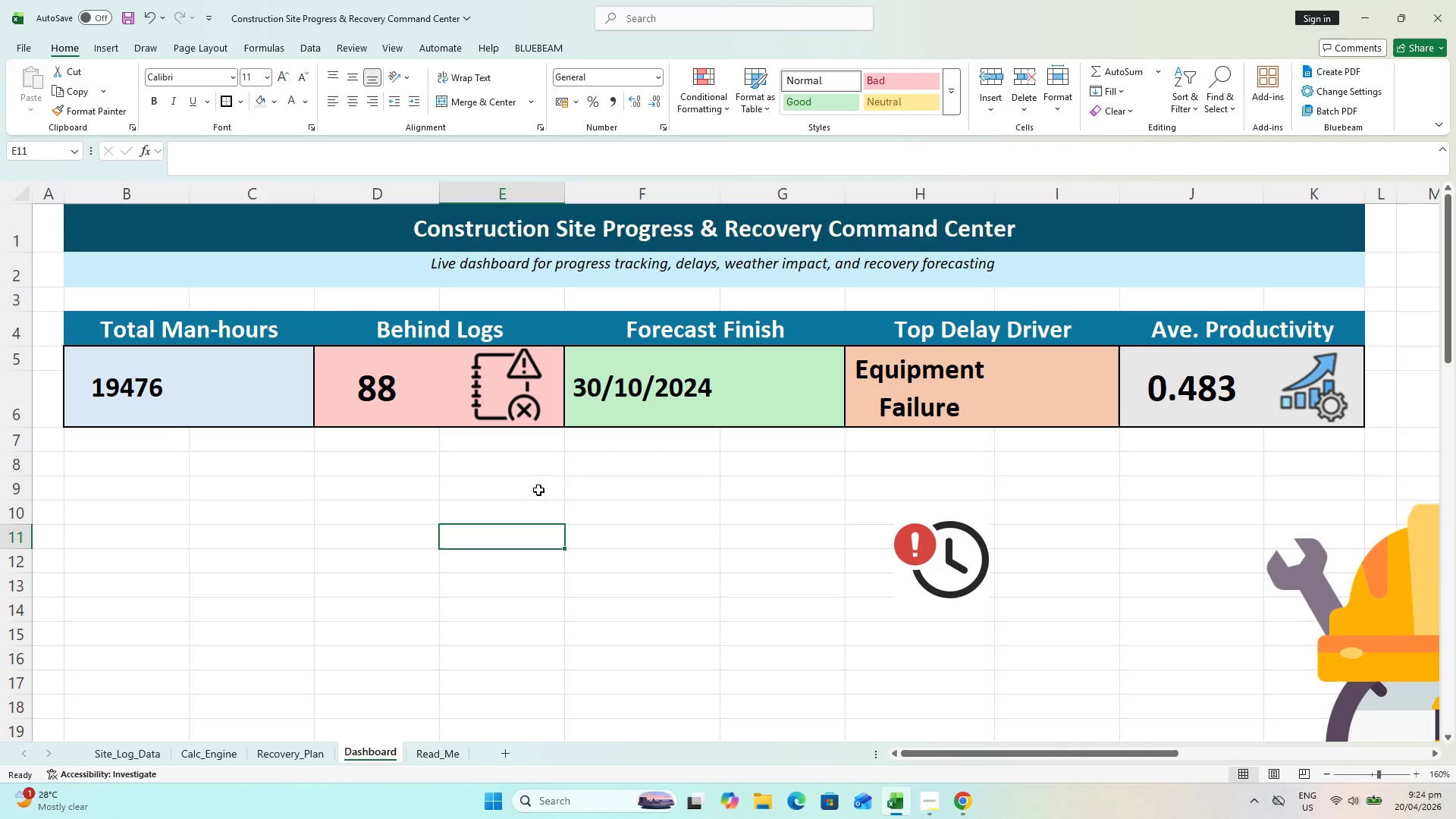 
key(Control+S)
 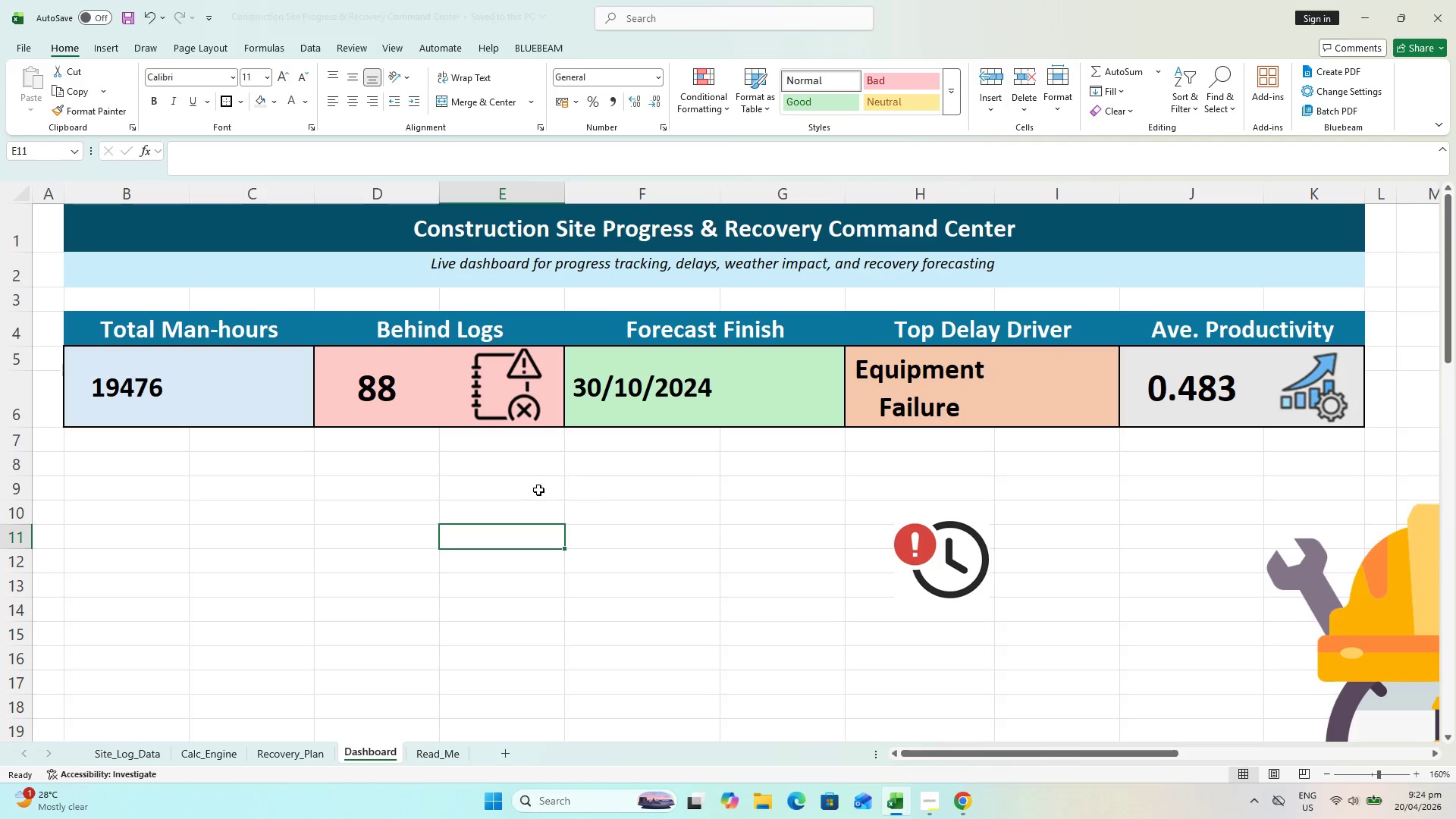 
hold_key(key=ControlLeft, duration=0.53)
scroll: coordinate [538, 491], scroll_direction: down, amount: 2.0
 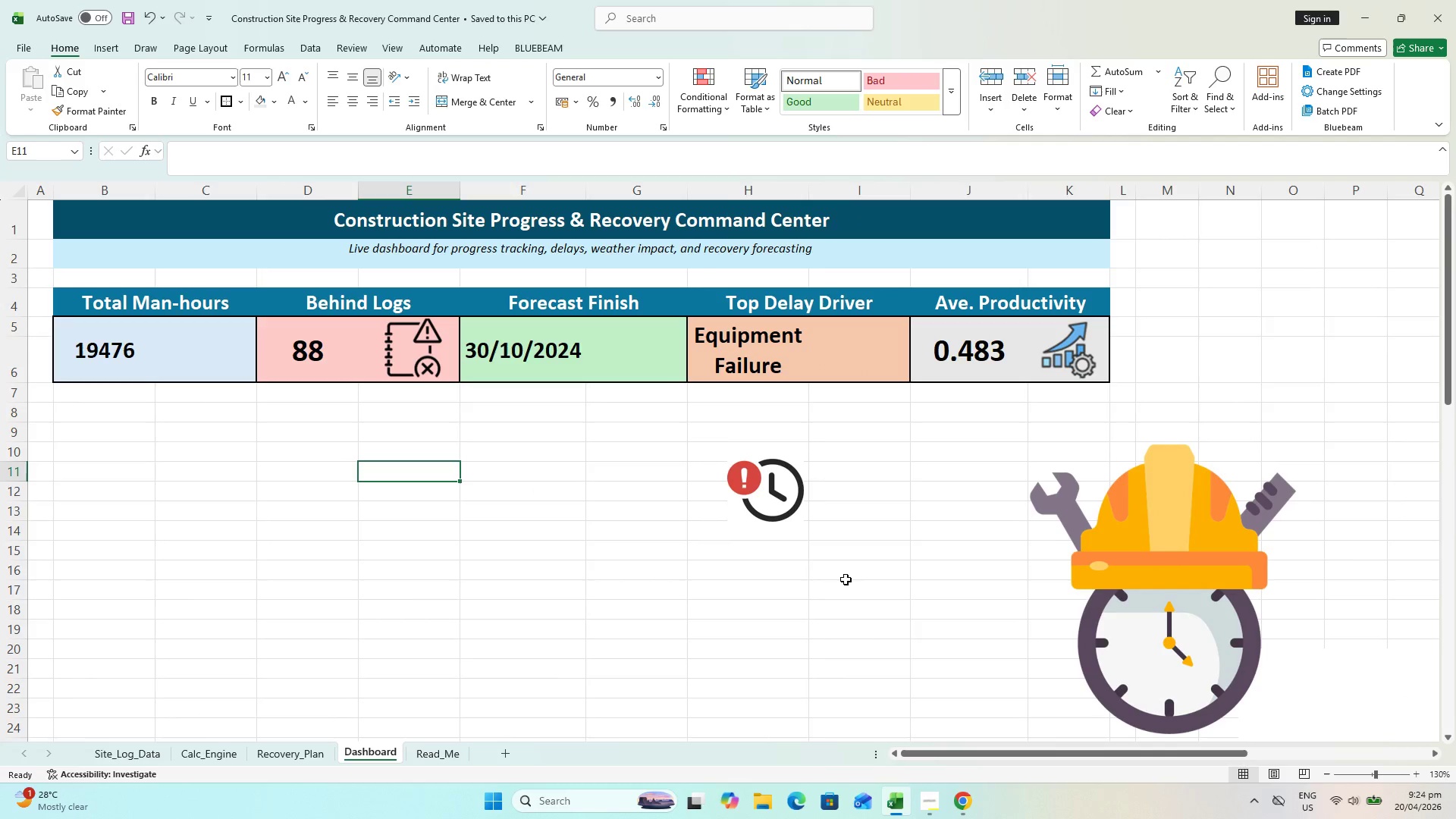 
key(Control+S)
 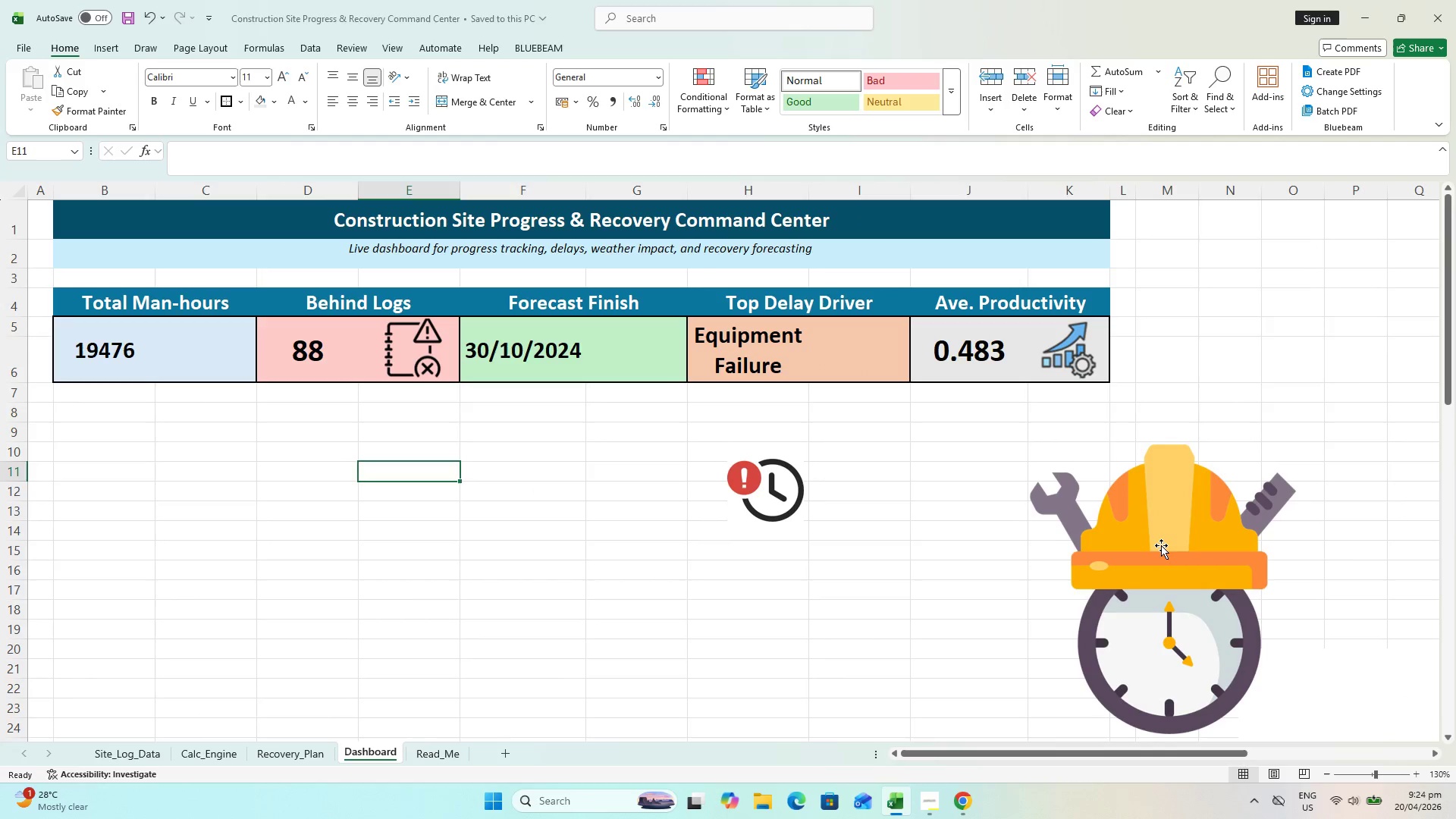 
left_click_drag(start_coordinate=[1161, 545], to_coordinate=[971, 537])
 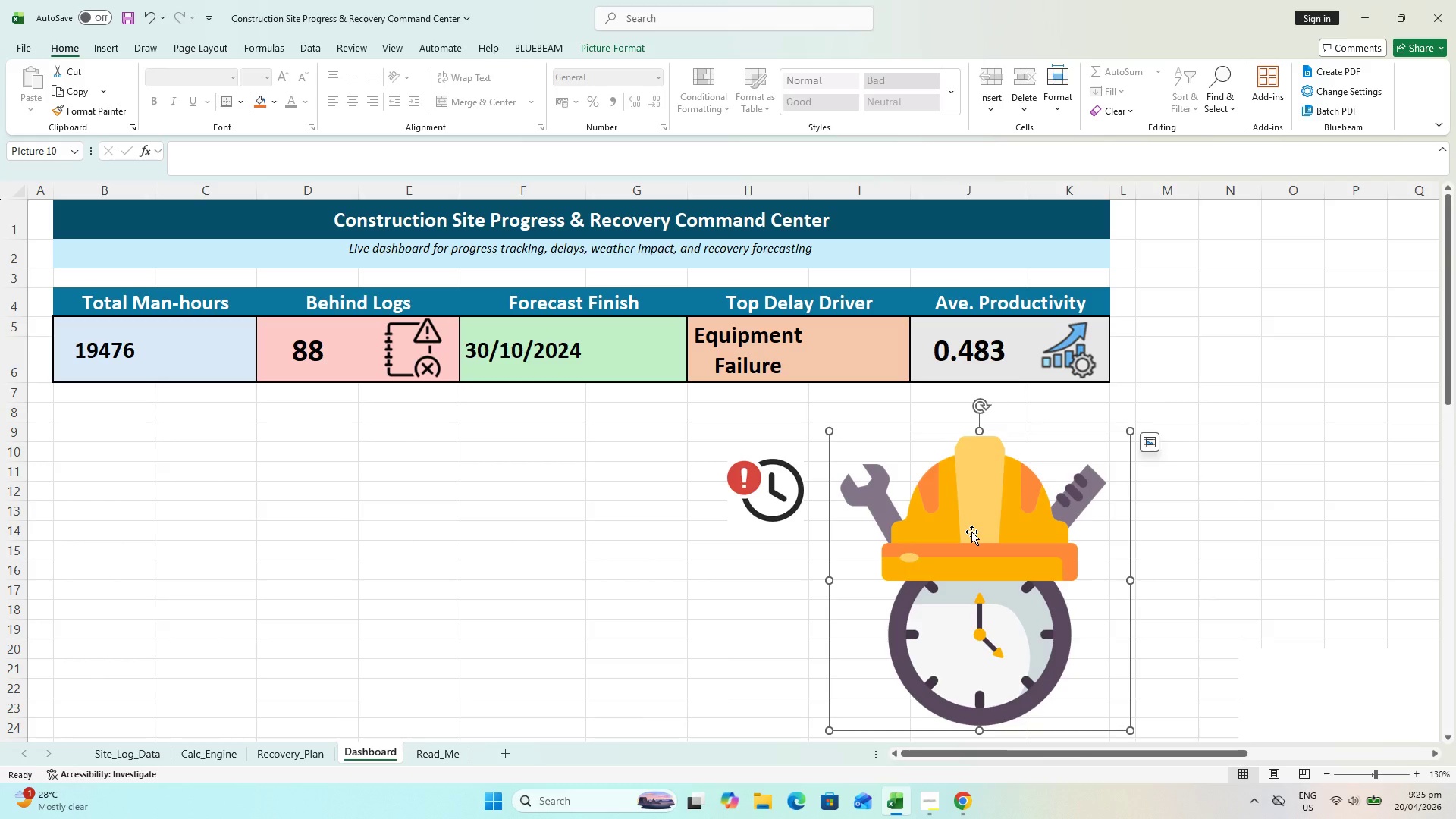 
wait(111.92)
 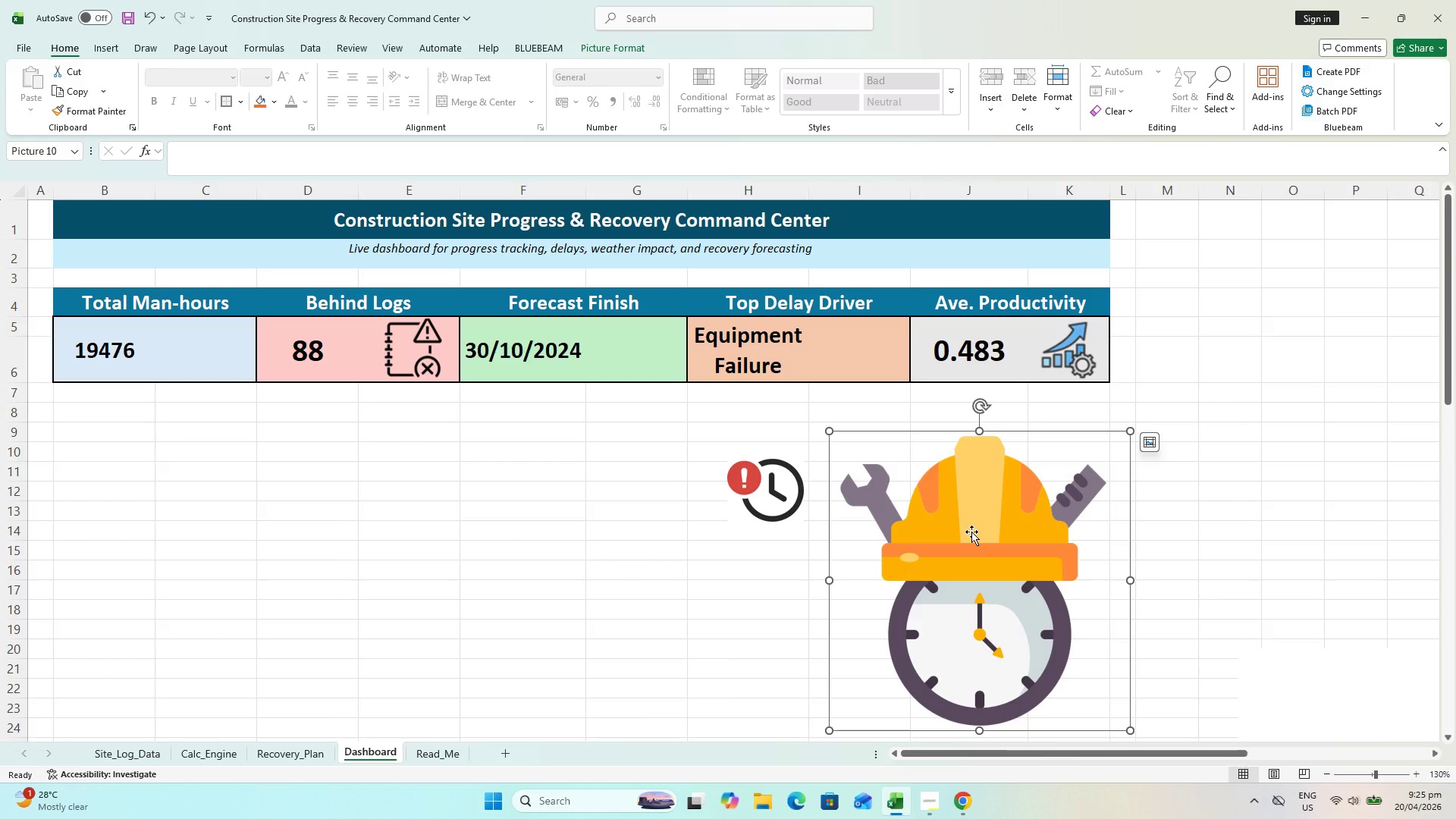 
key(Control+S)
 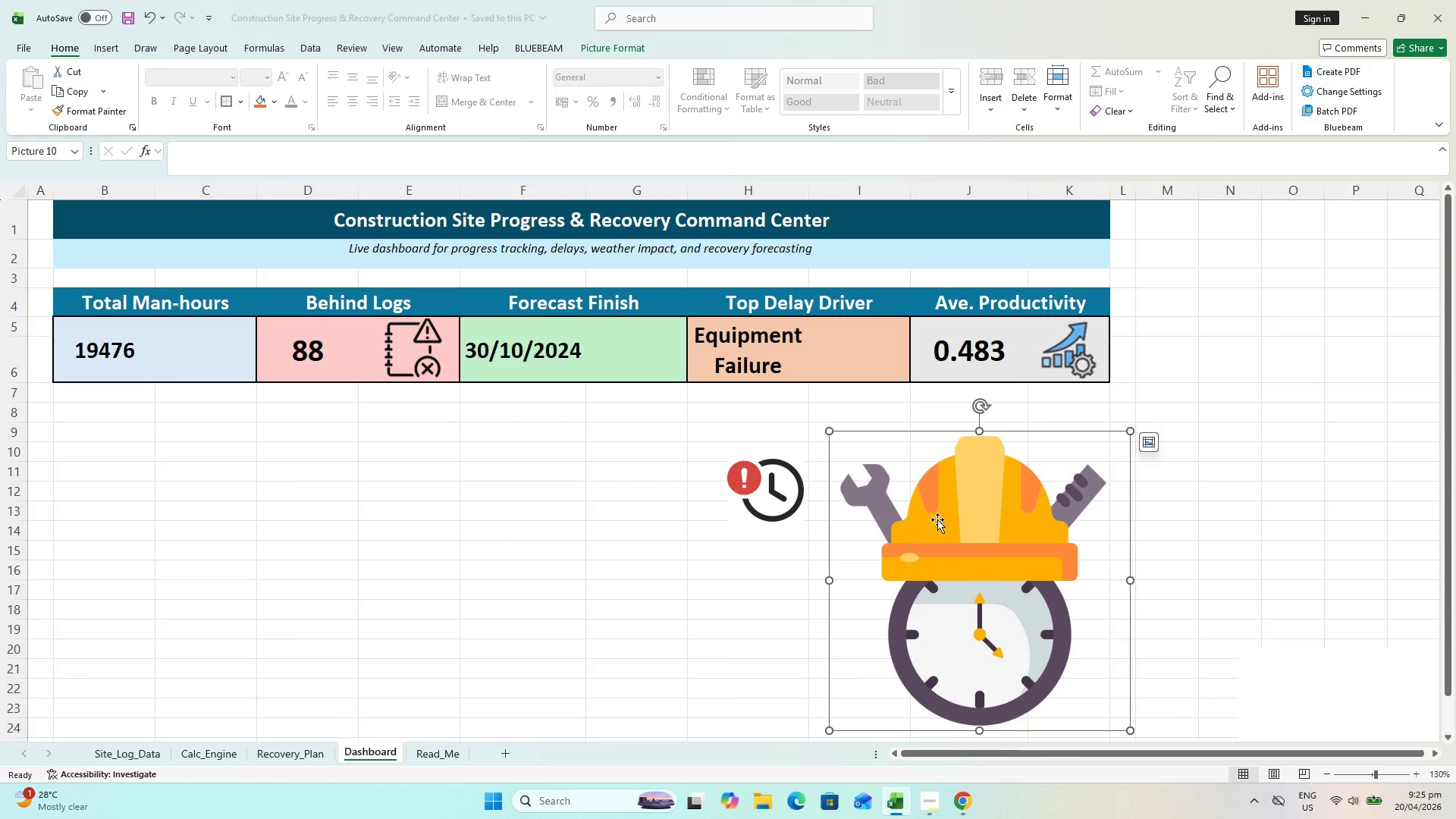 
left_click_drag(start_coordinate=[945, 523], to_coordinate=[534, 480])
 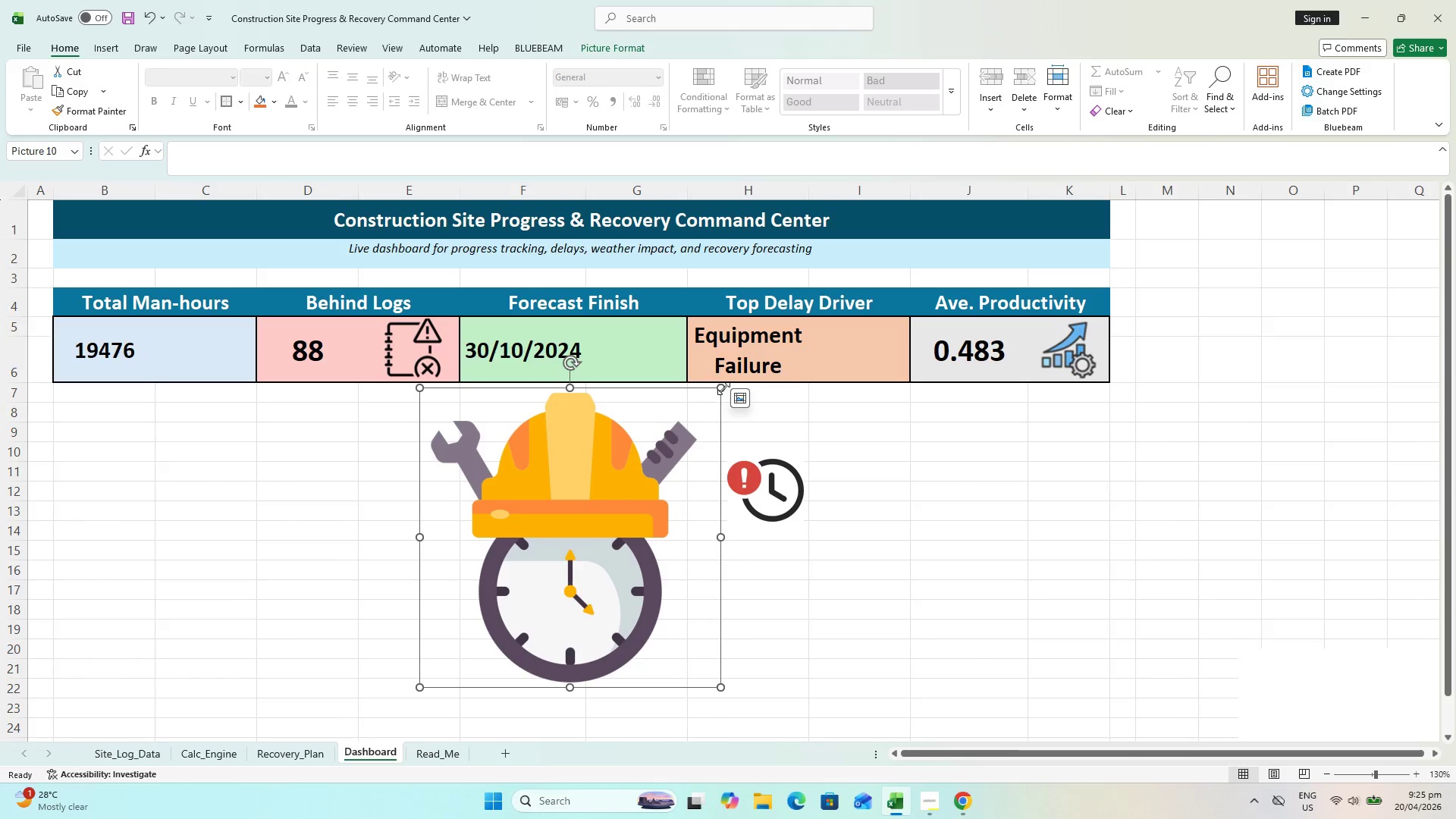 
left_click_drag(start_coordinate=[723, 388], to_coordinate=[586, 518])
 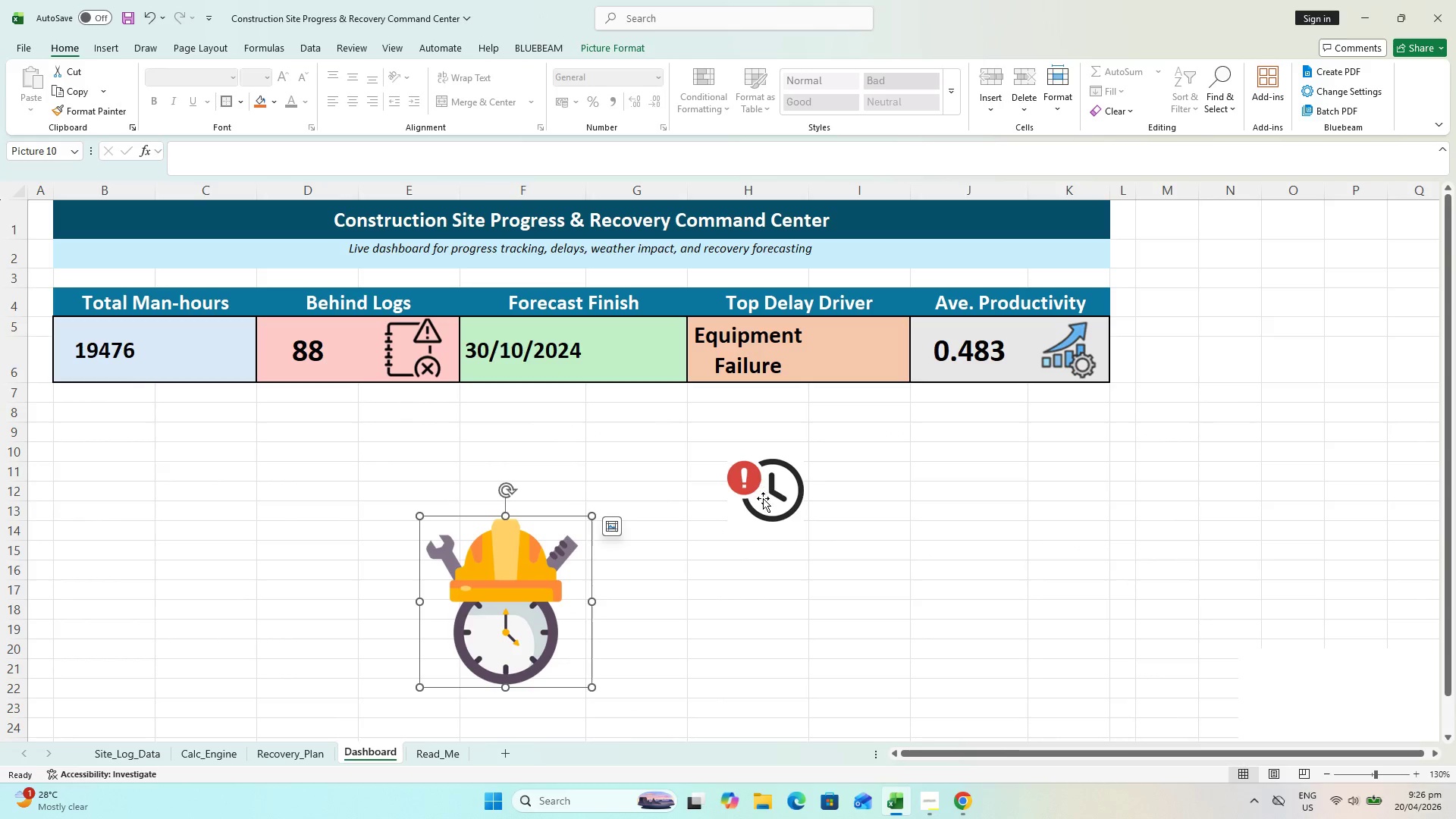 
left_click_drag(start_coordinate=[763, 498], to_coordinate=[824, 507])
 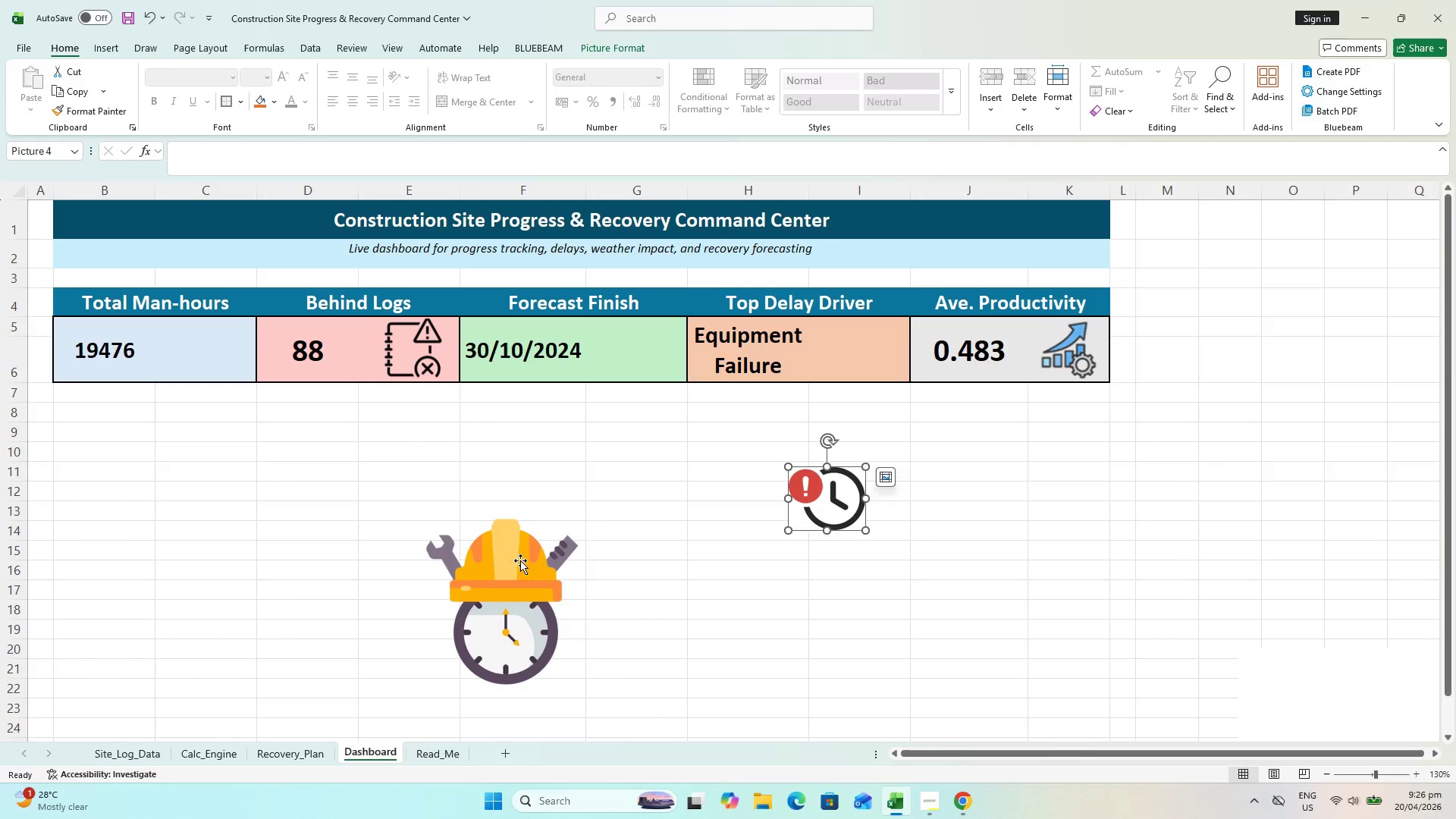 
left_click_drag(start_coordinate=[520, 561], to_coordinate=[262, 453])
 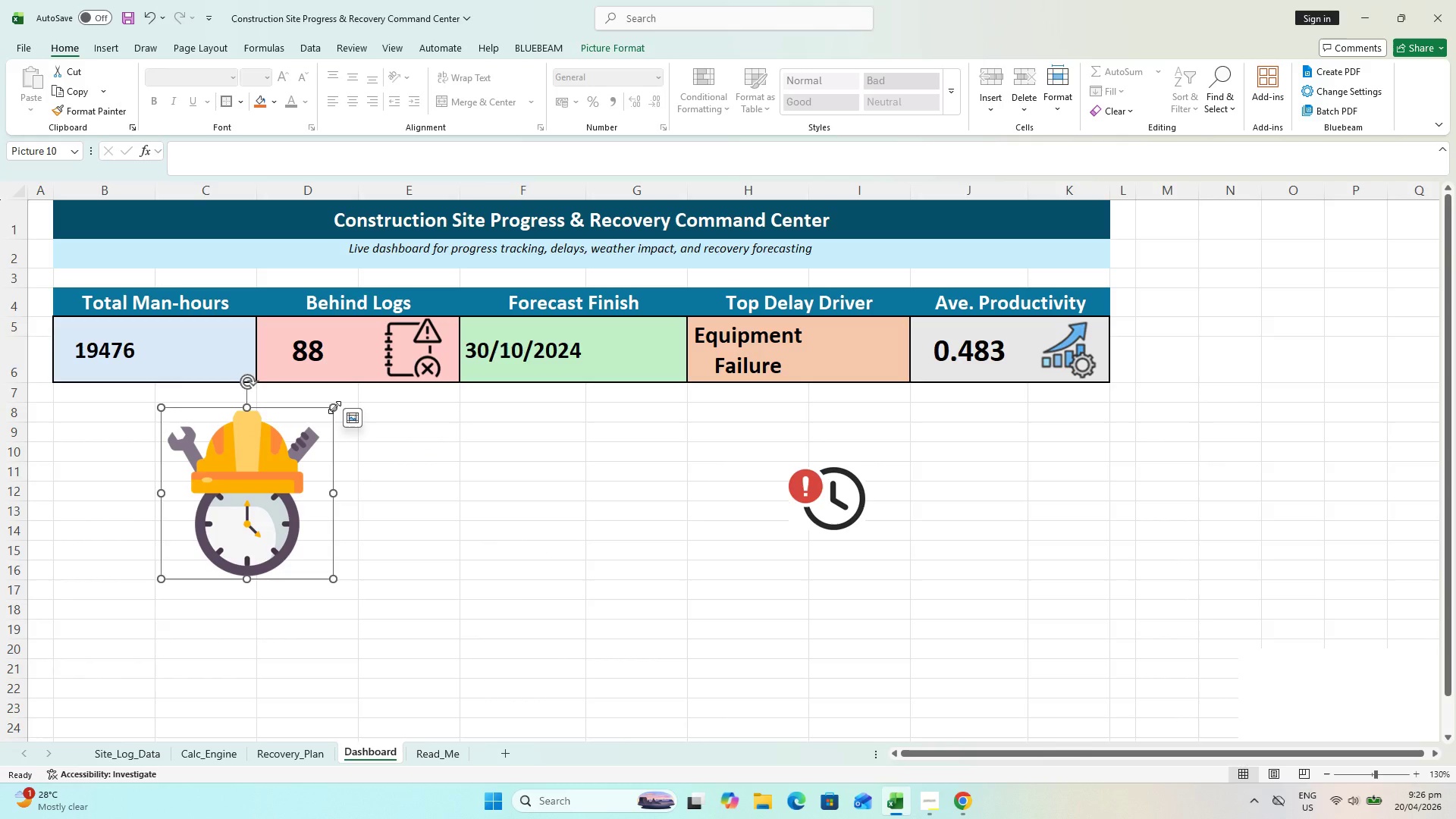 
left_click_drag(start_coordinate=[334, 406], to_coordinate=[246, 519])
 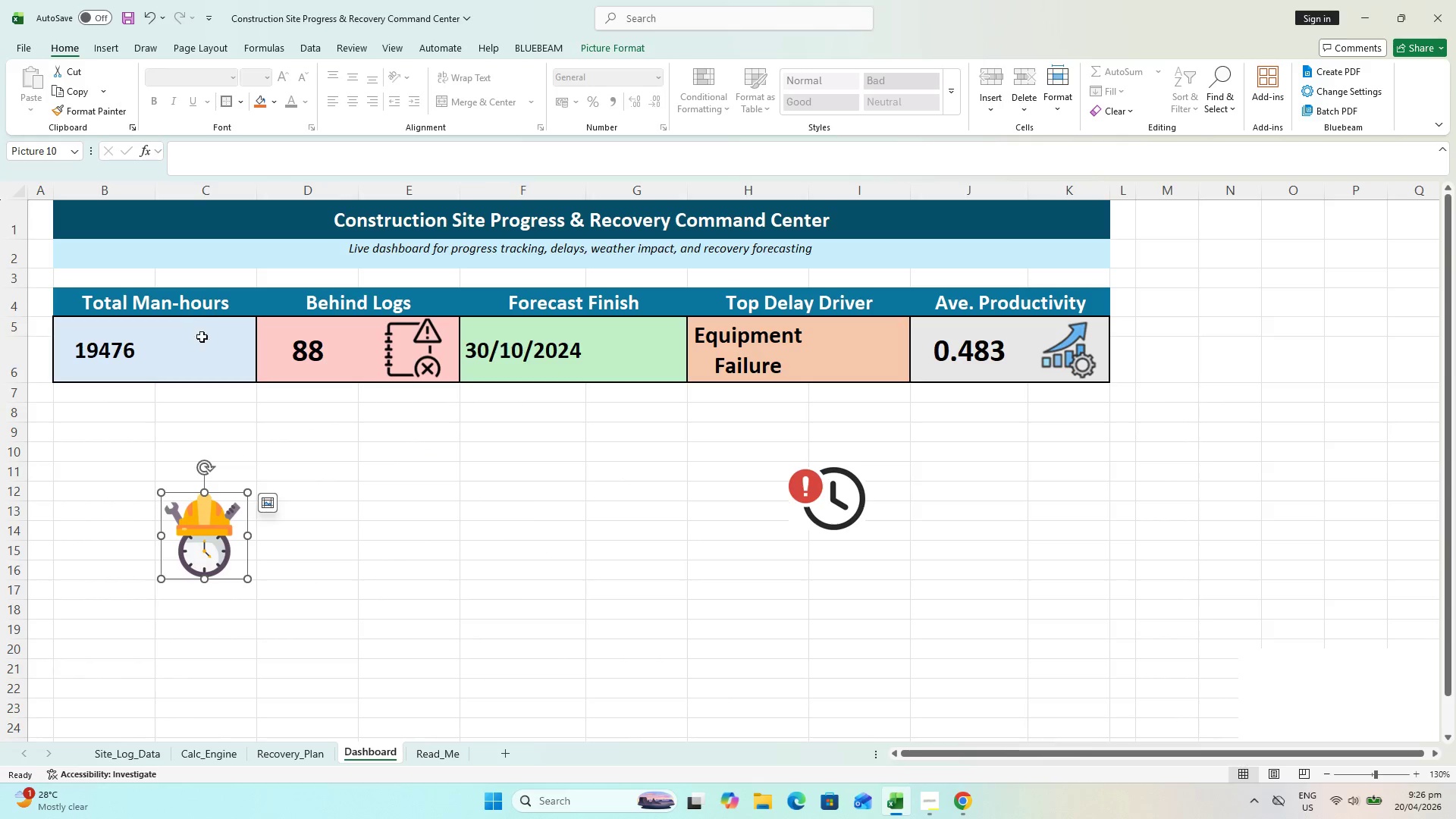 
left_click_drag(start_coordinate=[207, 328], to_coordinate=[212, 363])
 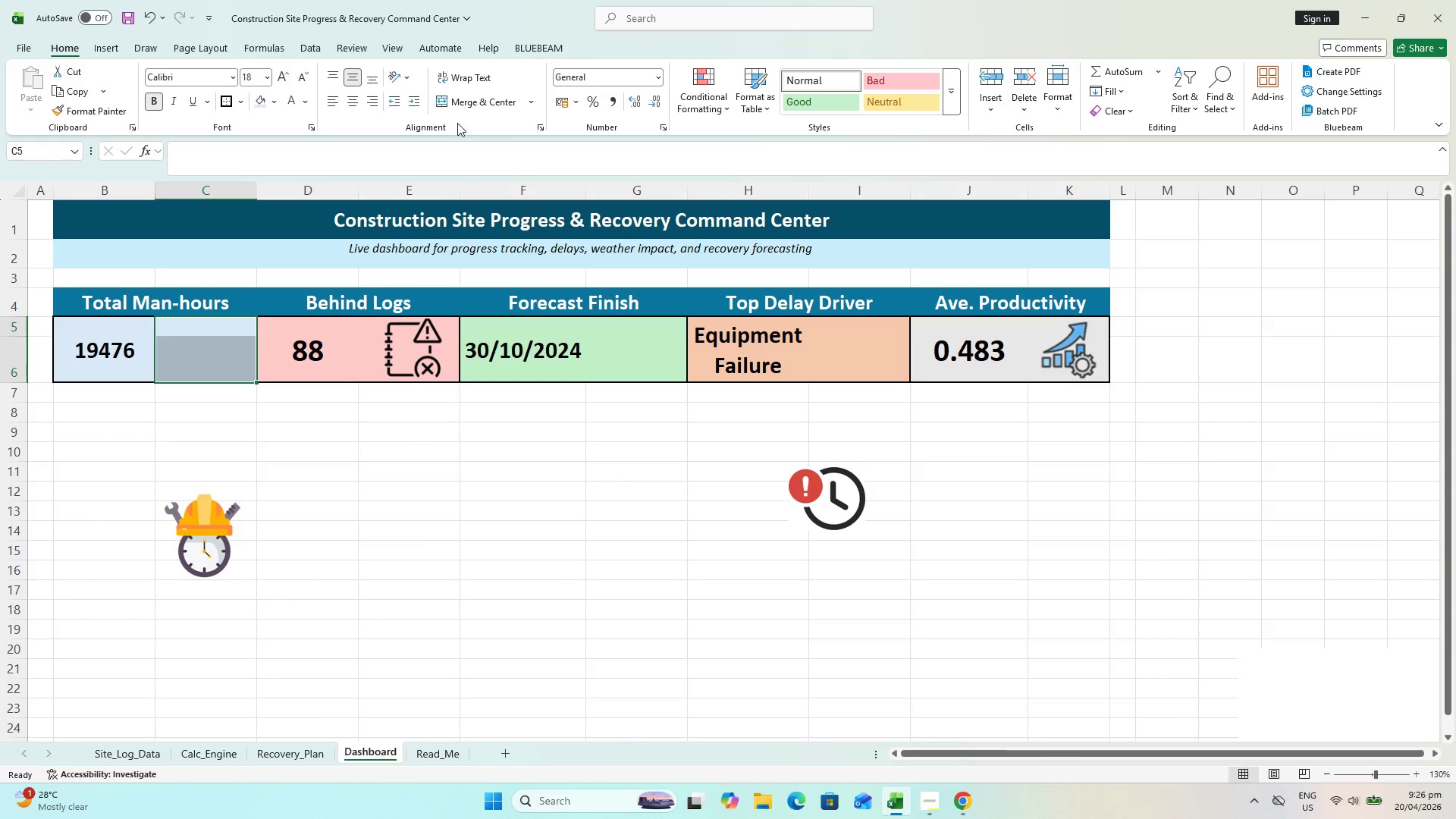 
left_click([482, 107])
 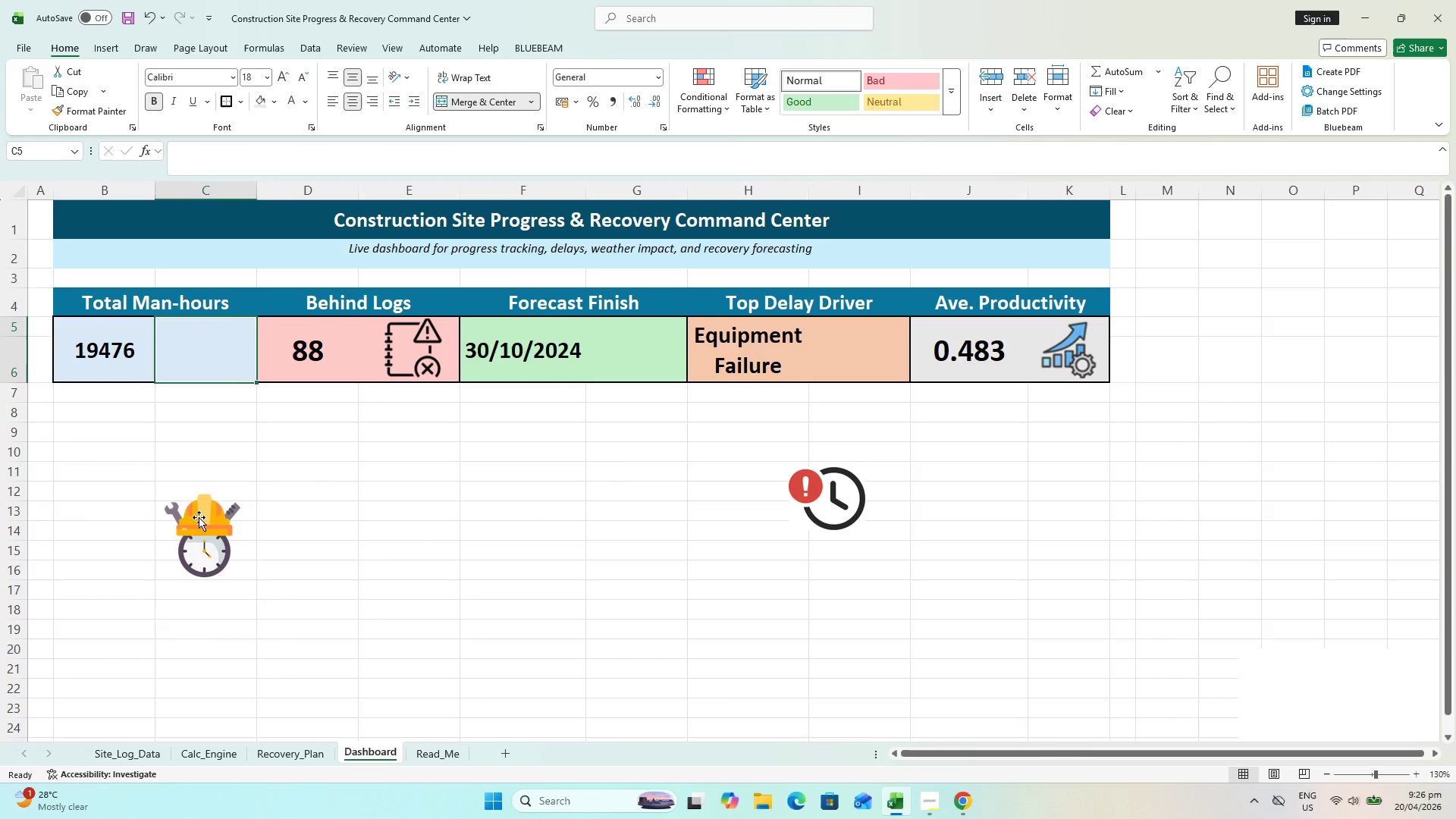 
left_click_drag(start_coordinate=[199, 521], to_coordinate=[216, 356])
 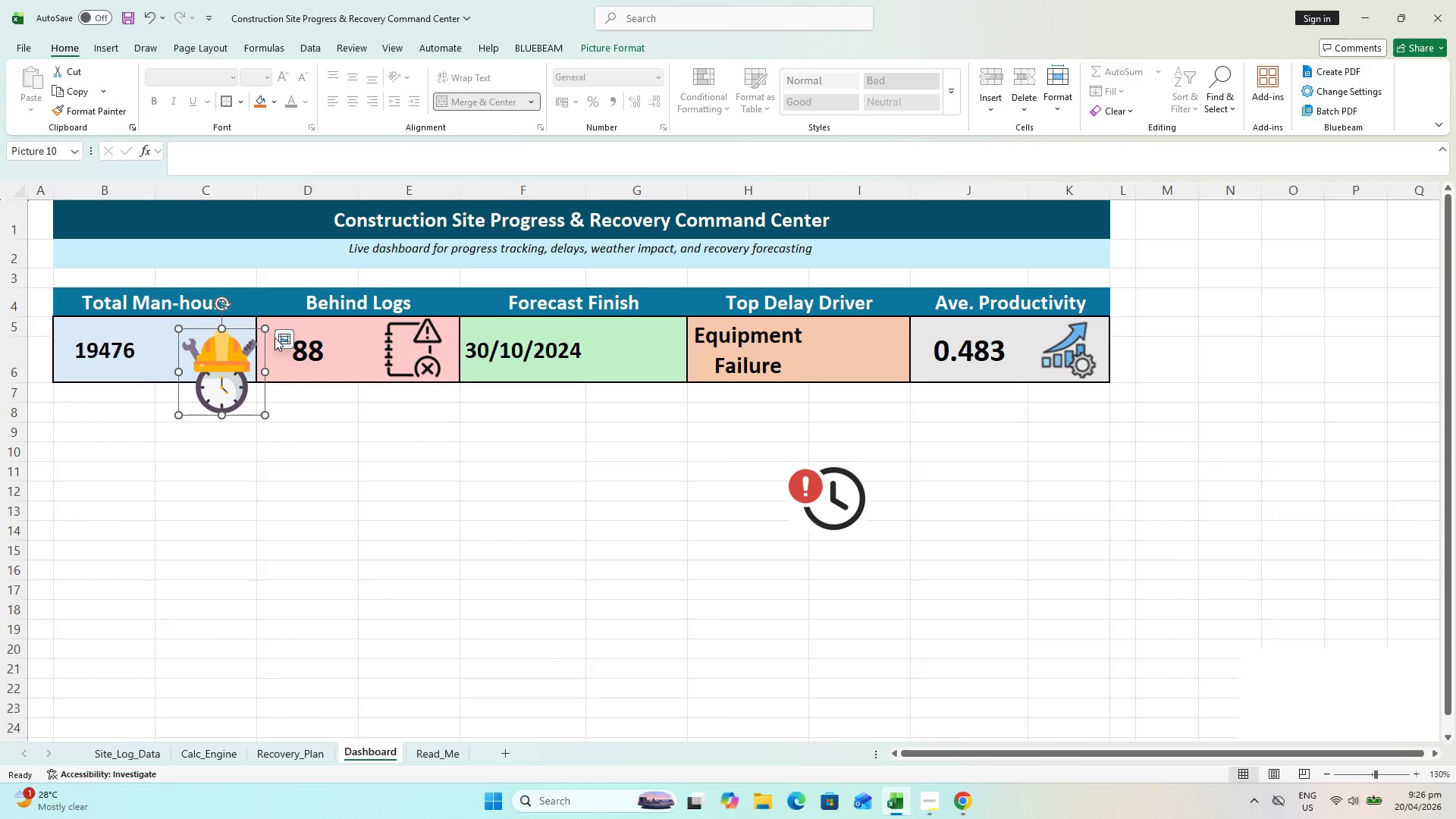 
left_click([279, 340])
 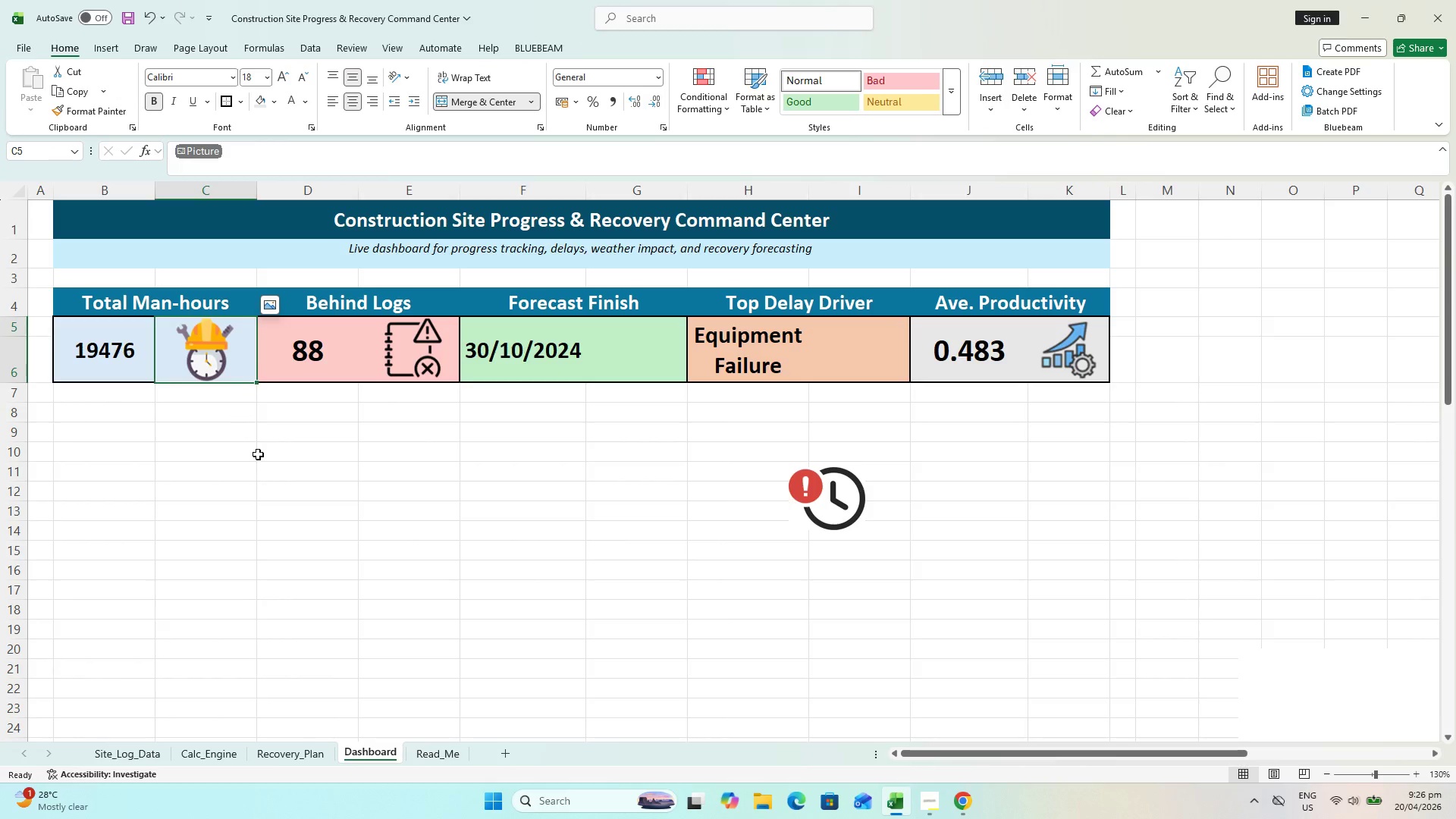 
left_click_drag(start_coordinate=[270, 460], to_coordinate=[269, 456])
 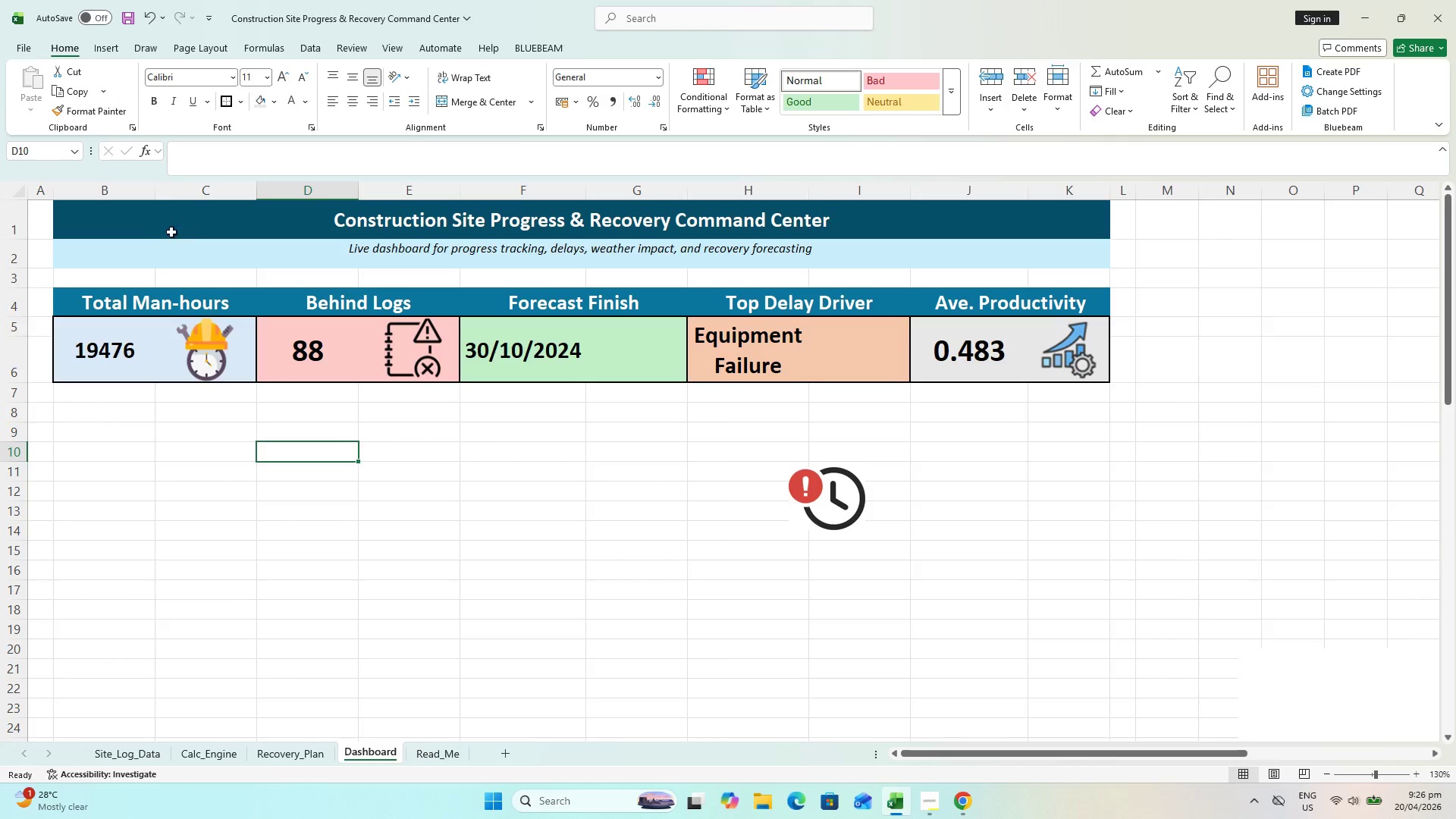 
left_click([143, 187])
 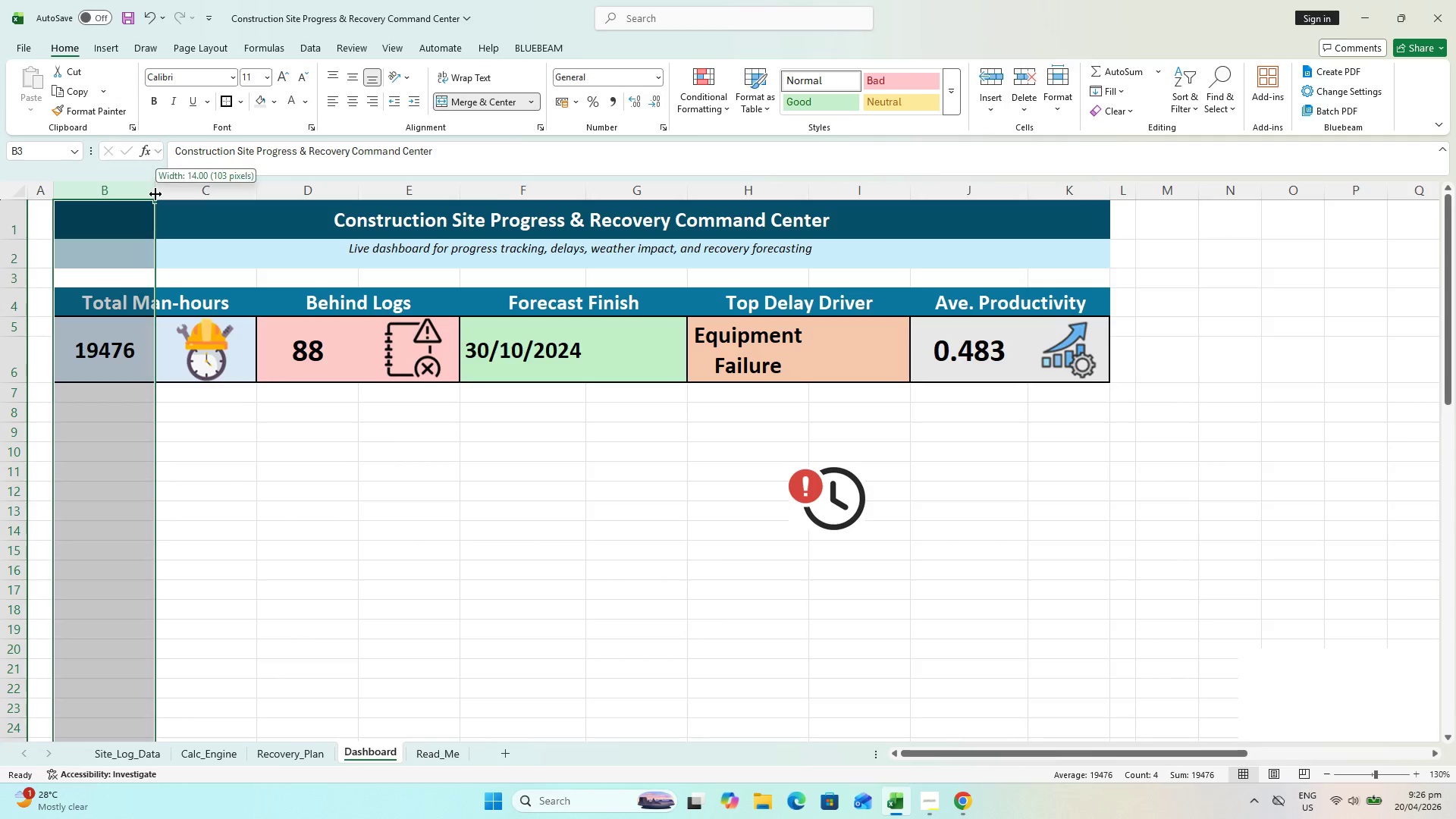 
left_click_drag(start_coordinate=[155, 194], to_coordinate=[165, 196])
 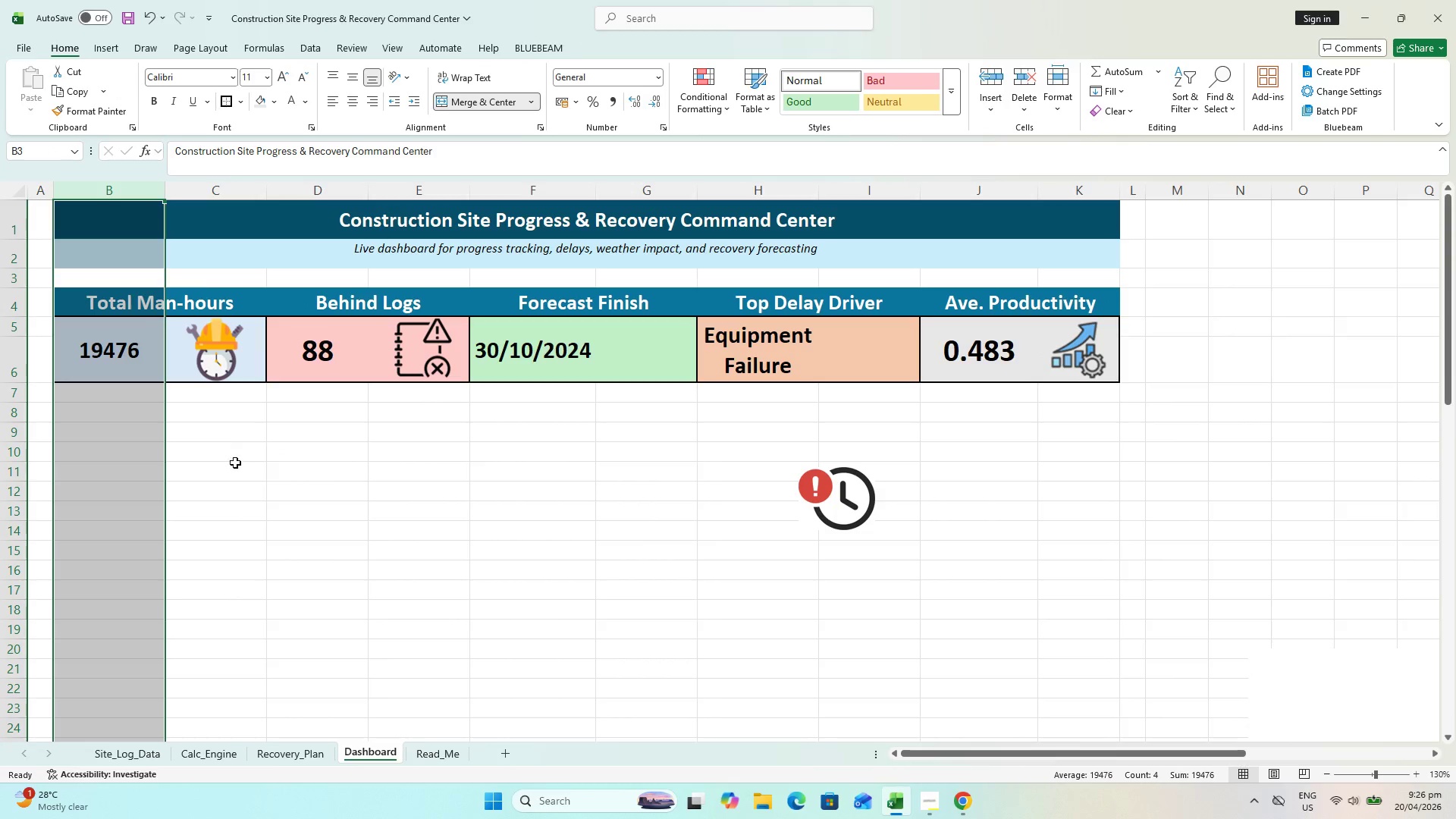 
left_click_drag(start_coordinate=[234, 502], to_coordinate=[234, 492])
 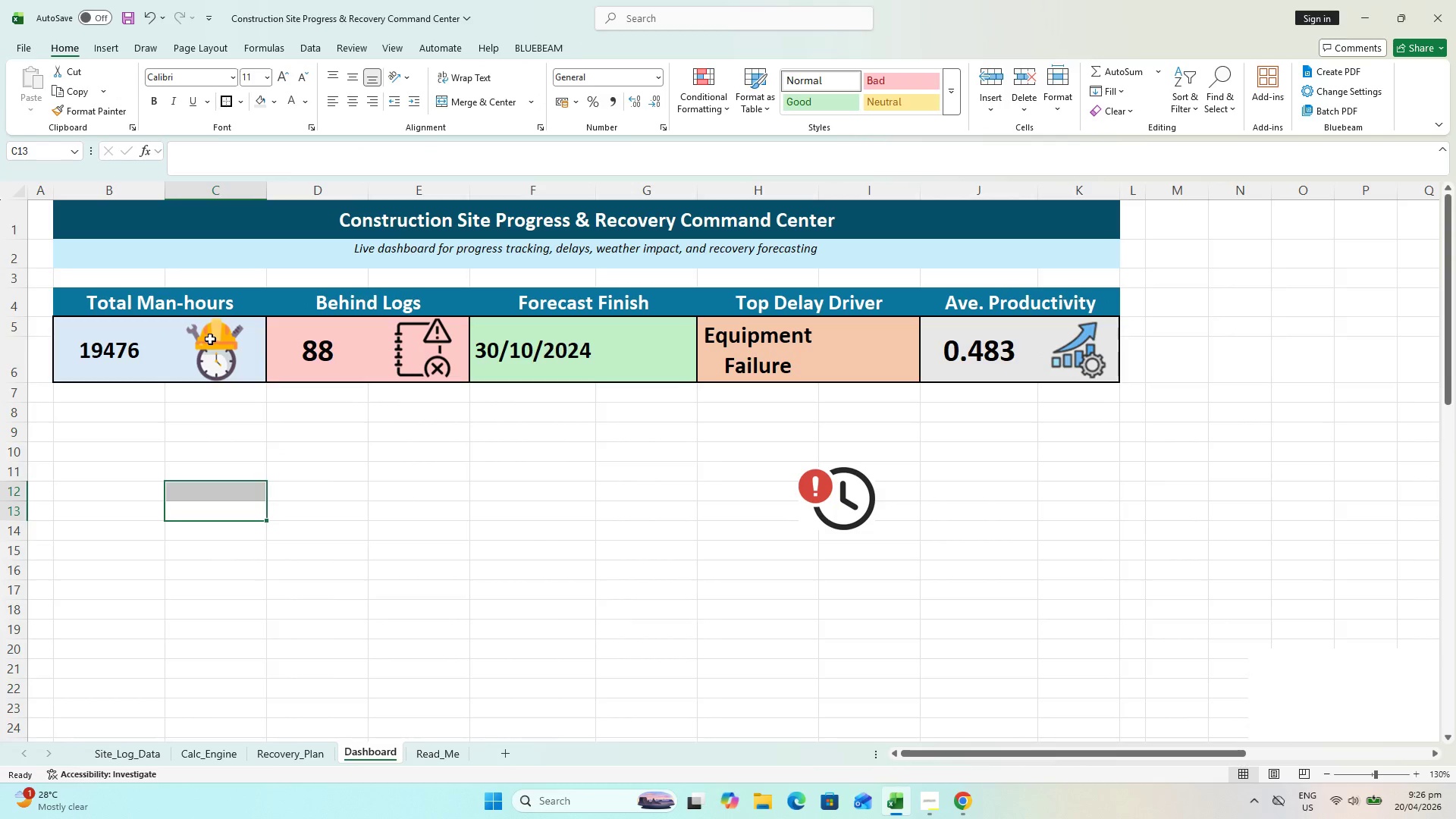 
double_click([210, 338])
 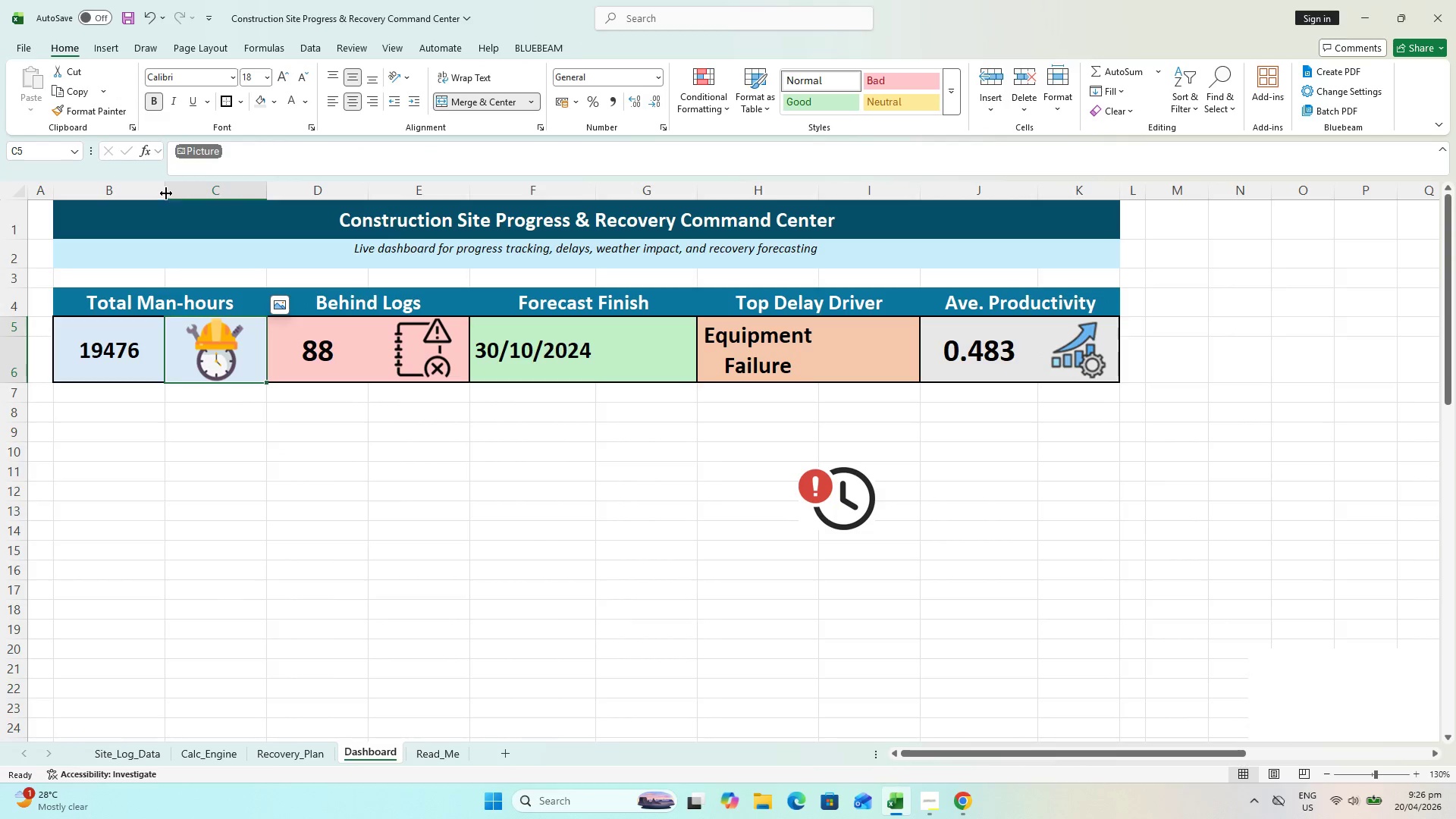 
left_click_drag(start_coordinate=[166, 190], to_coordinate=[179, 192])
 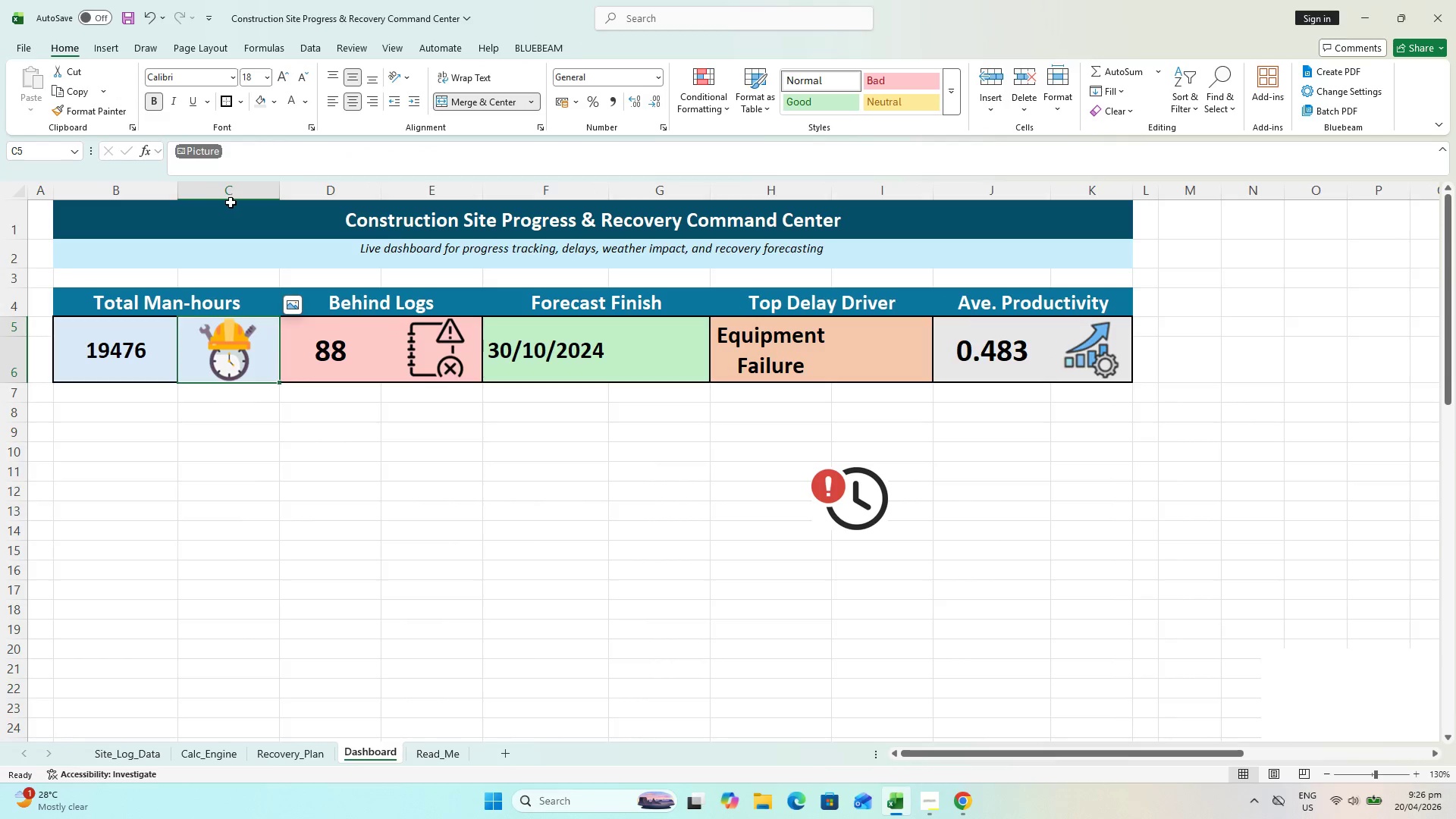 
key(Control+Z)
 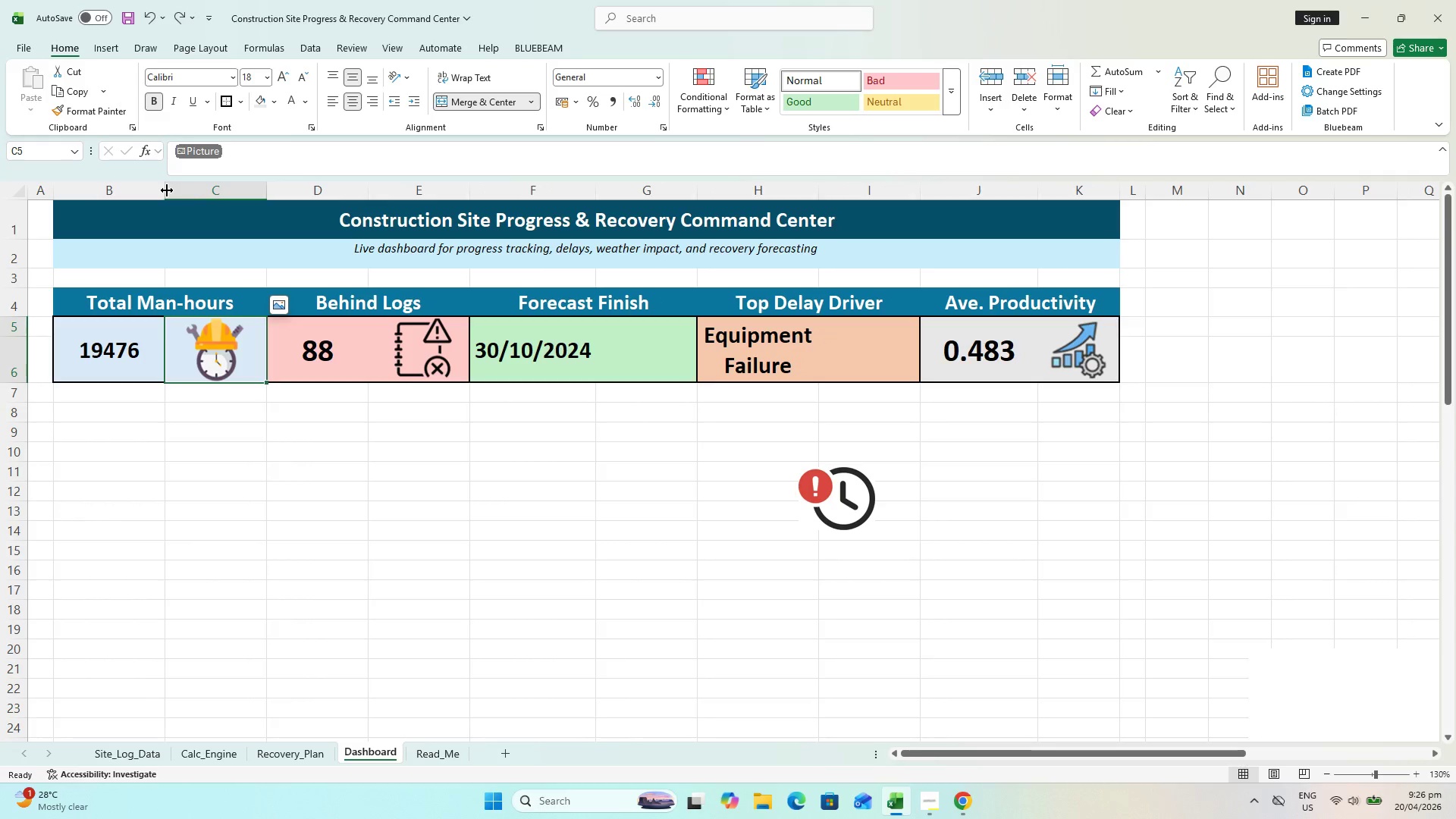 
left_click_drag(start_coordinate=[165, 190], to_coordinate=[177, 191])
 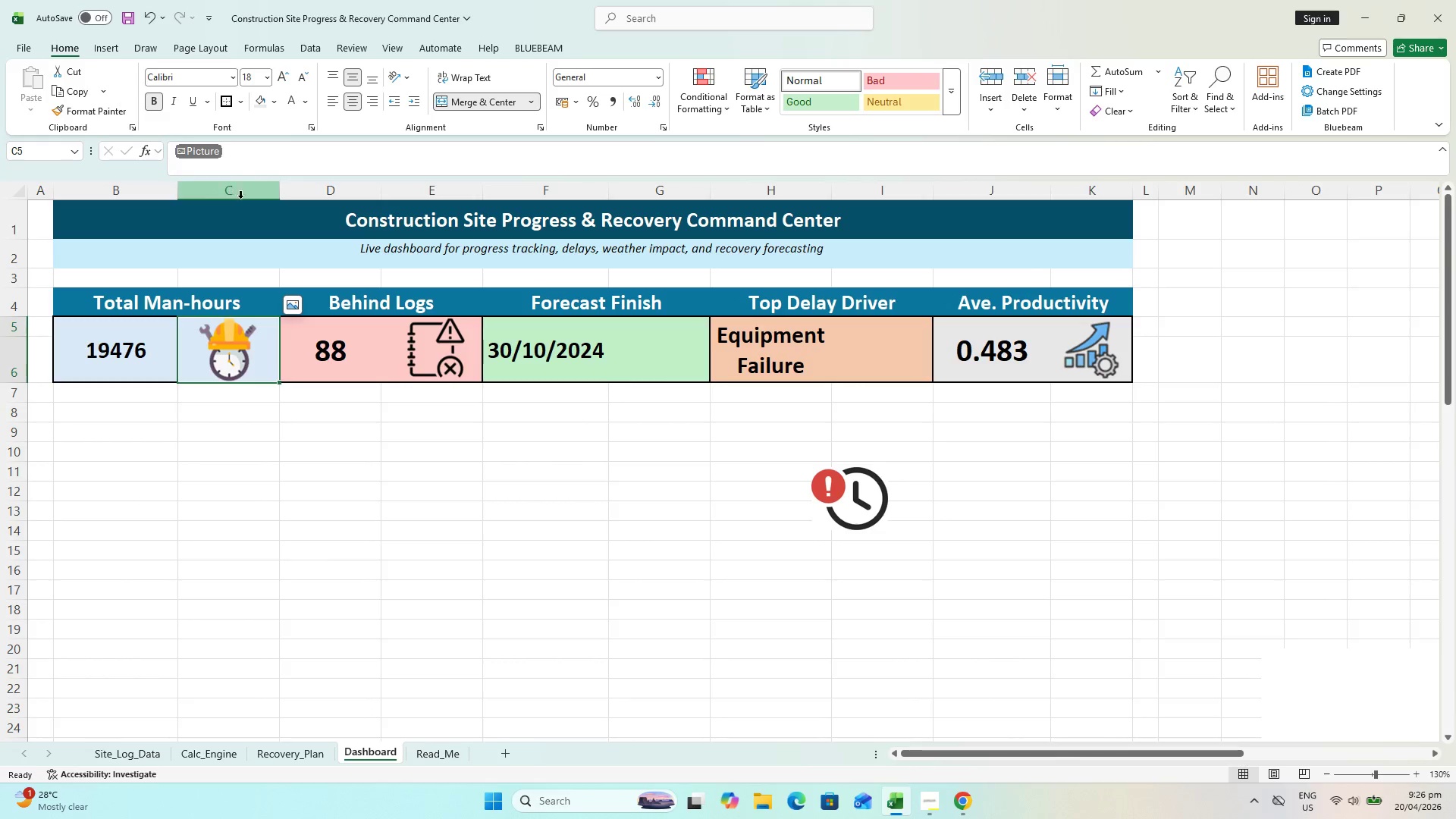 
key(Control+Z)
 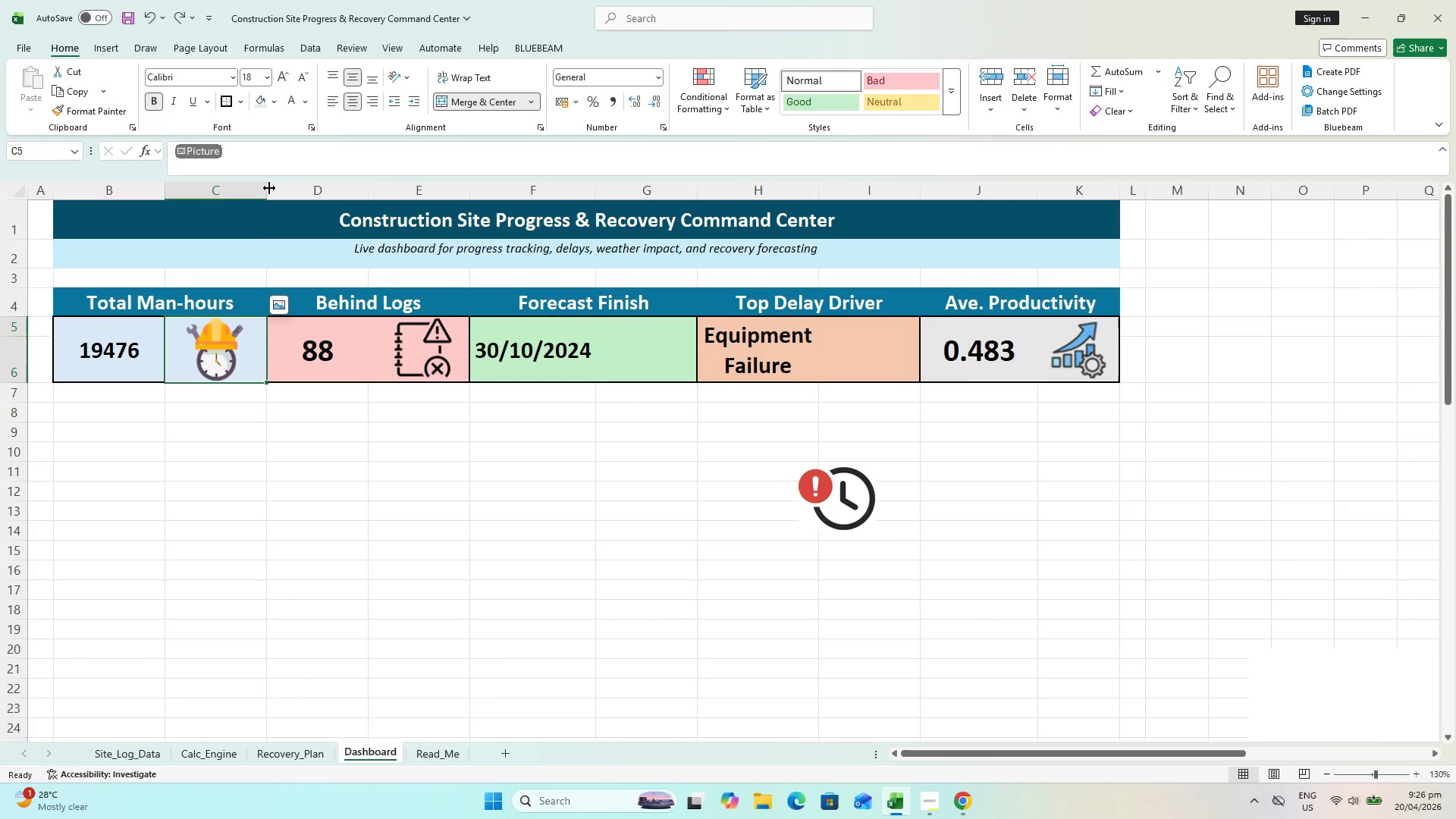 
left_click_drag(start_coordinate=[269, 187], to_coordinate=[257, 184])
 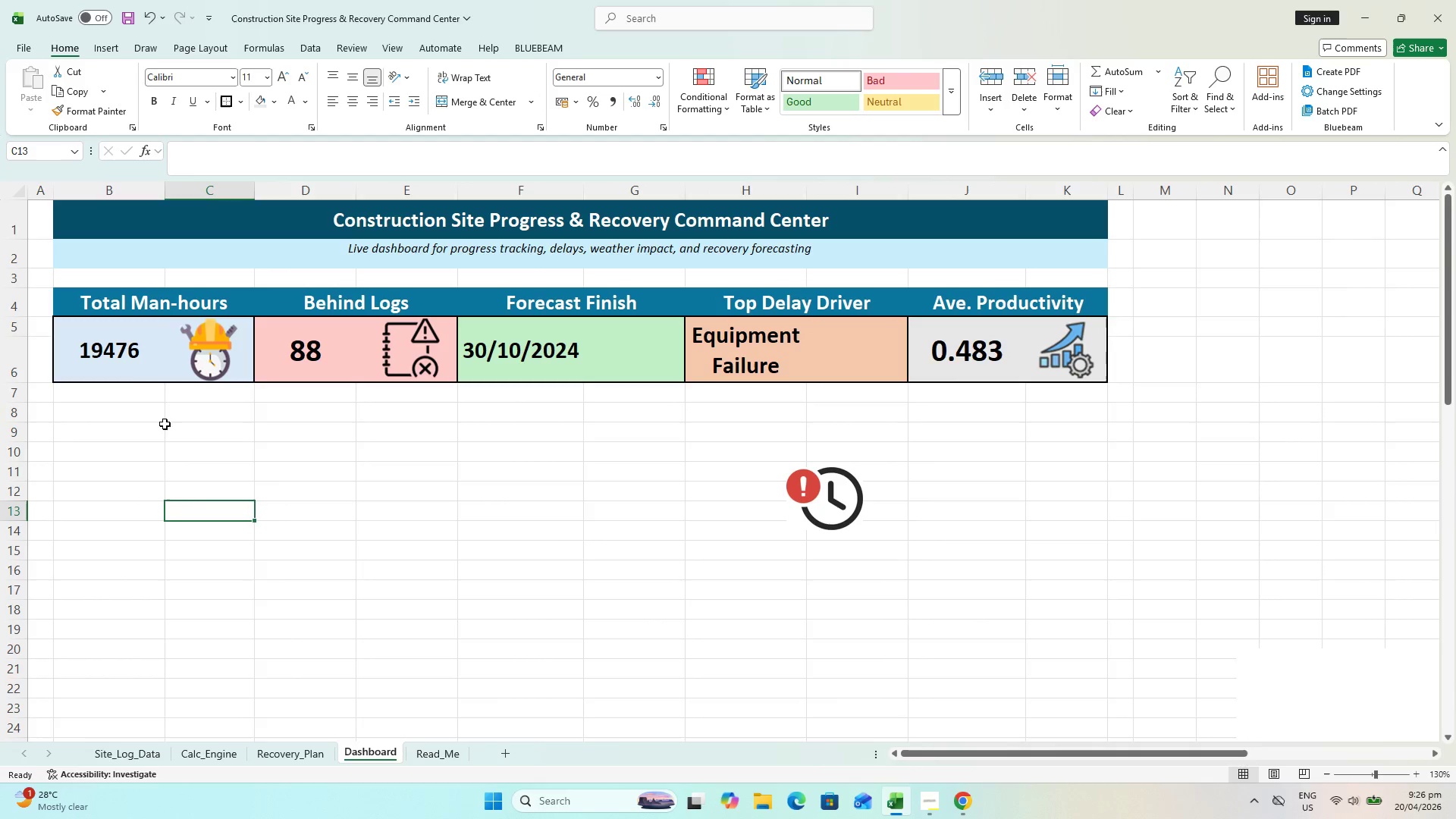 
left_click([135, 359])
 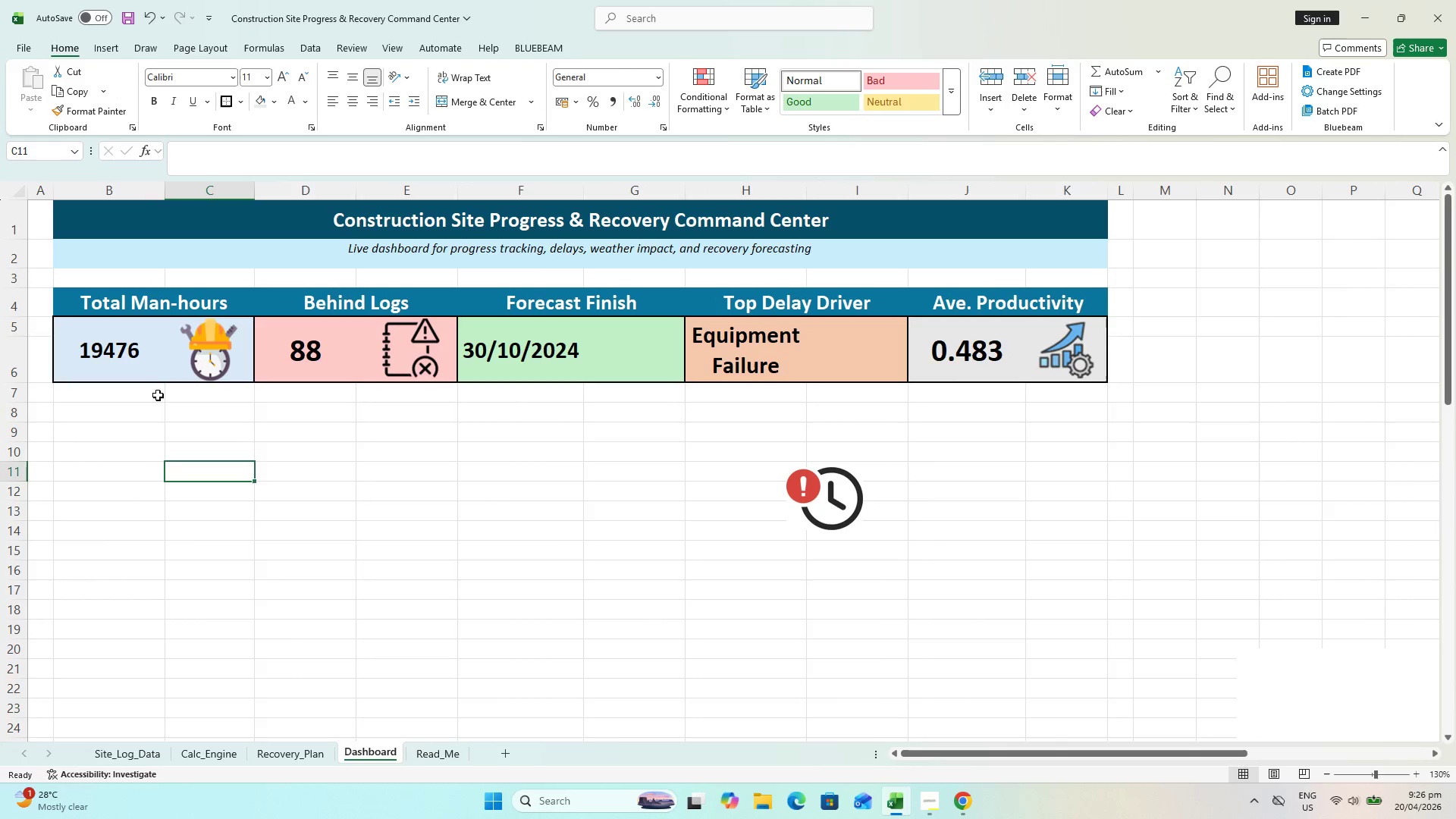 
double_click([131, 347])
 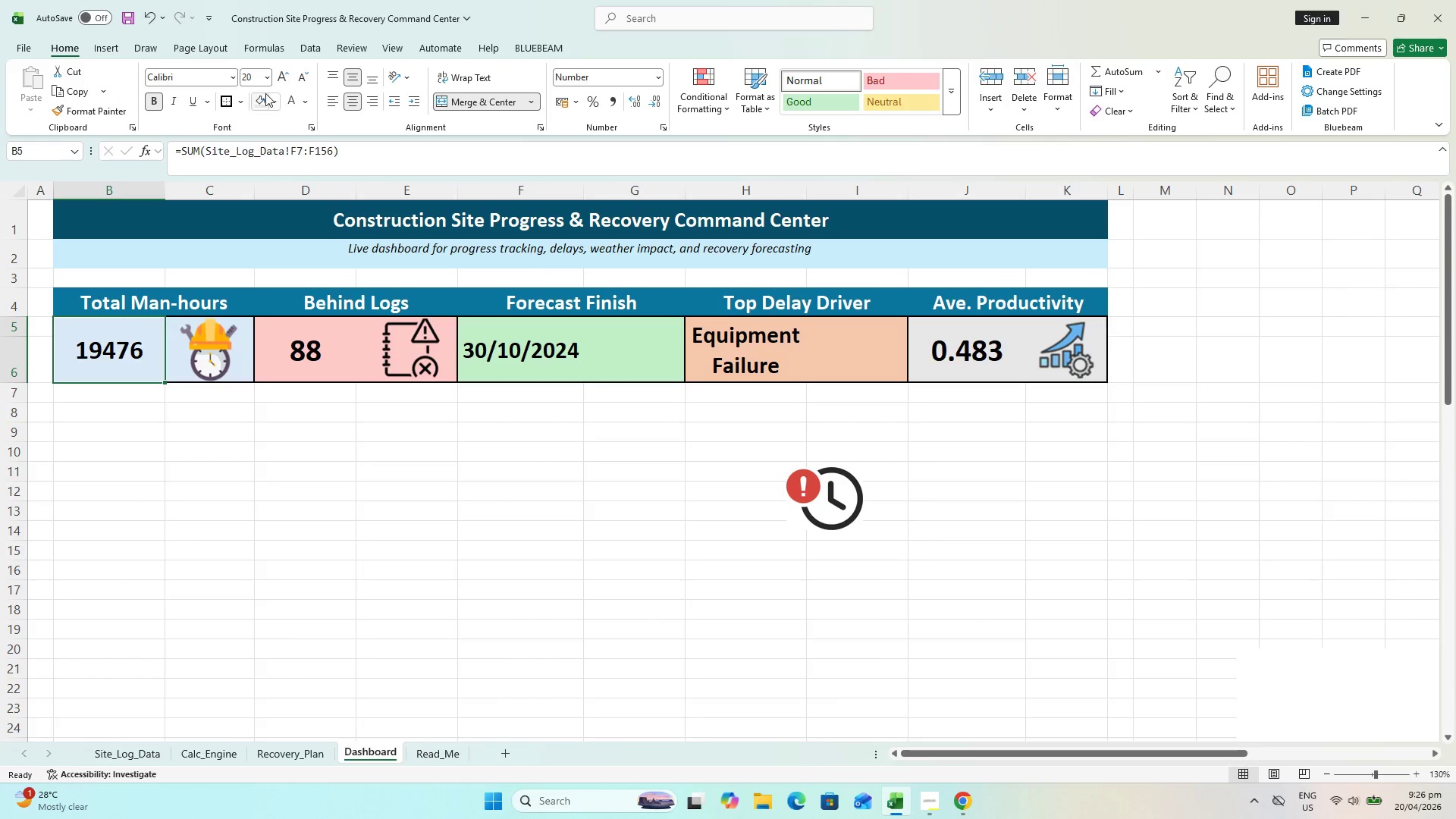 
left_click([282, 71])
 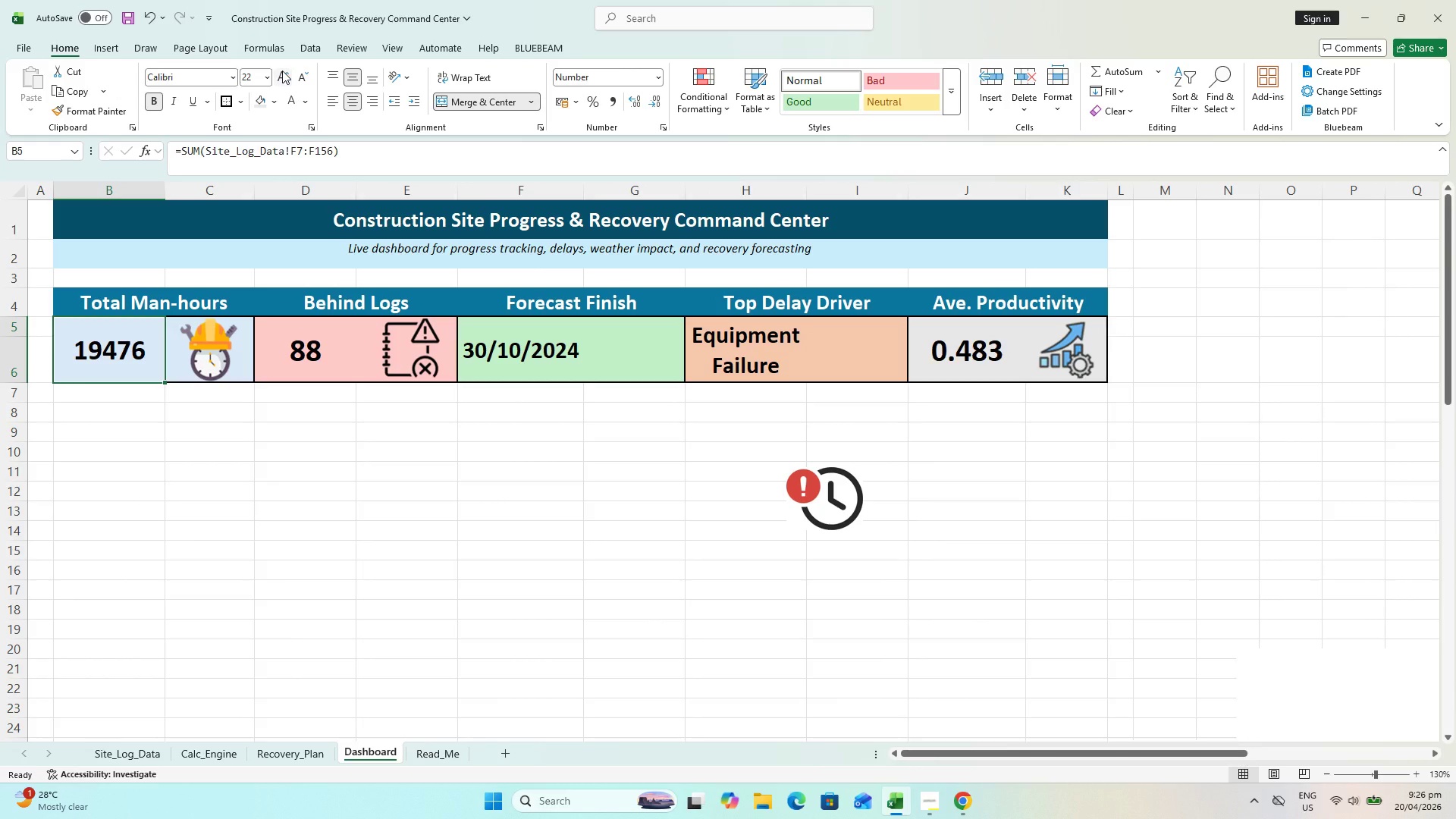 
left_click([282, 71])
 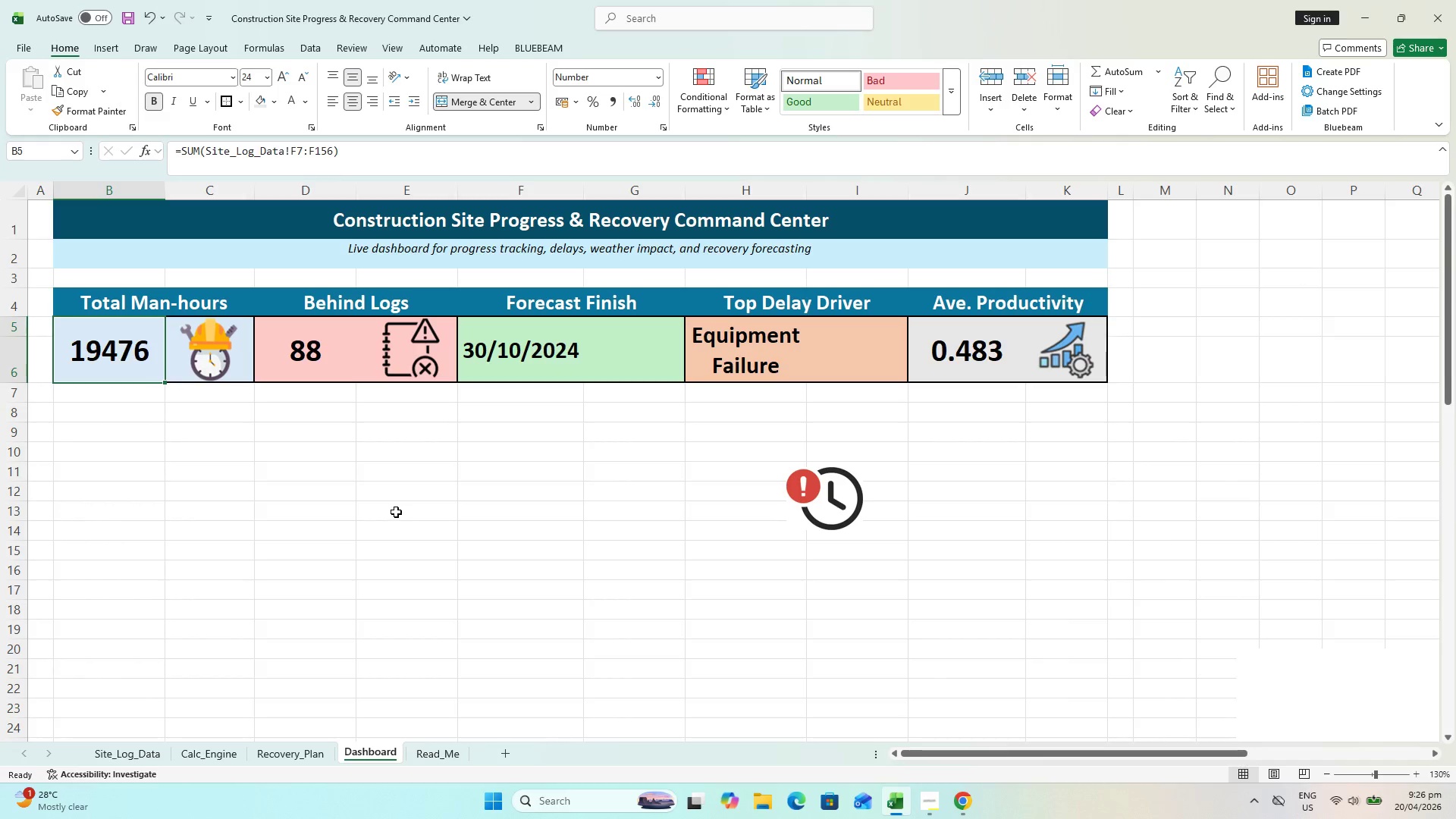 
left_click([396, 509])
 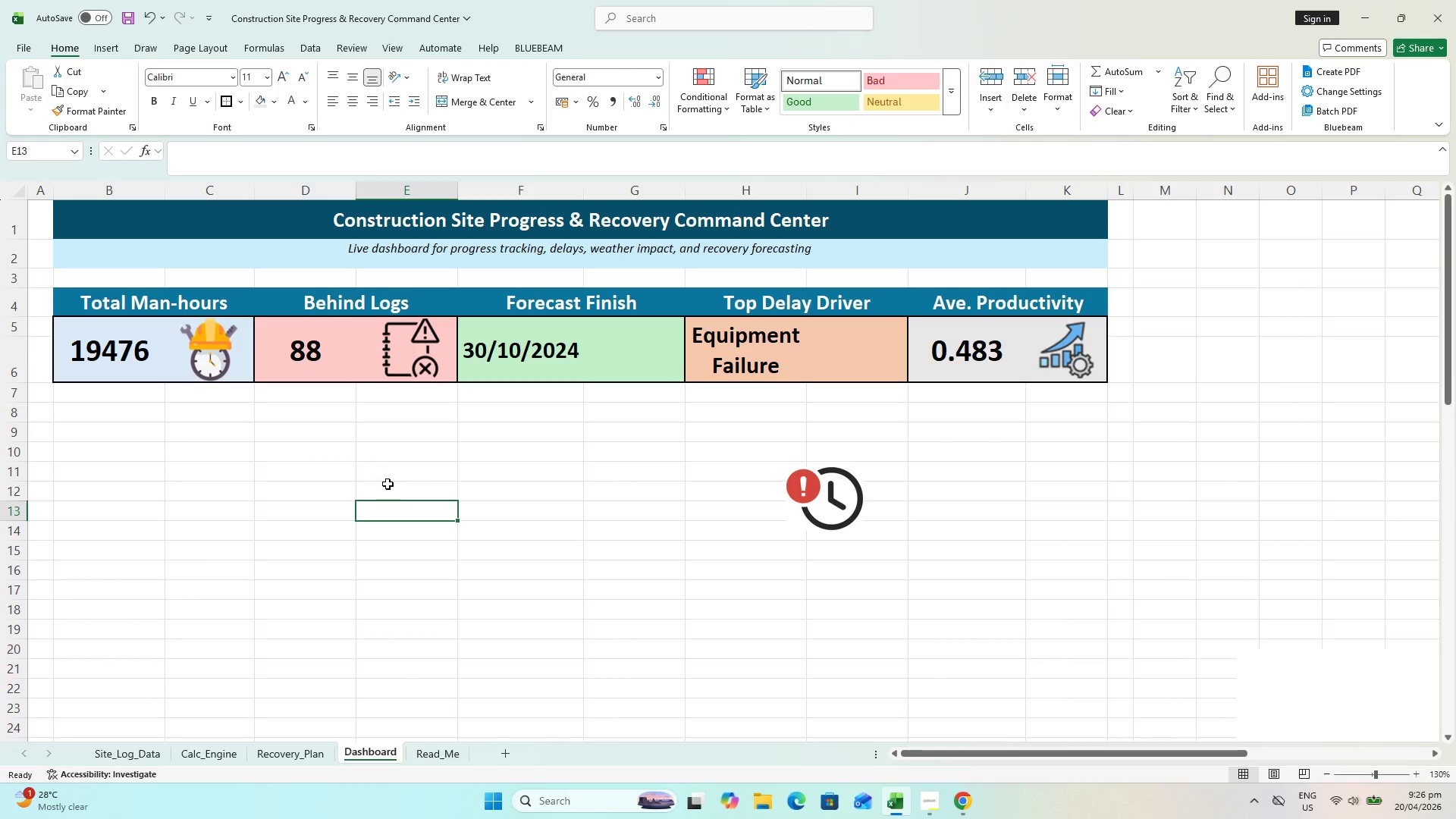 
key(Control+S)
 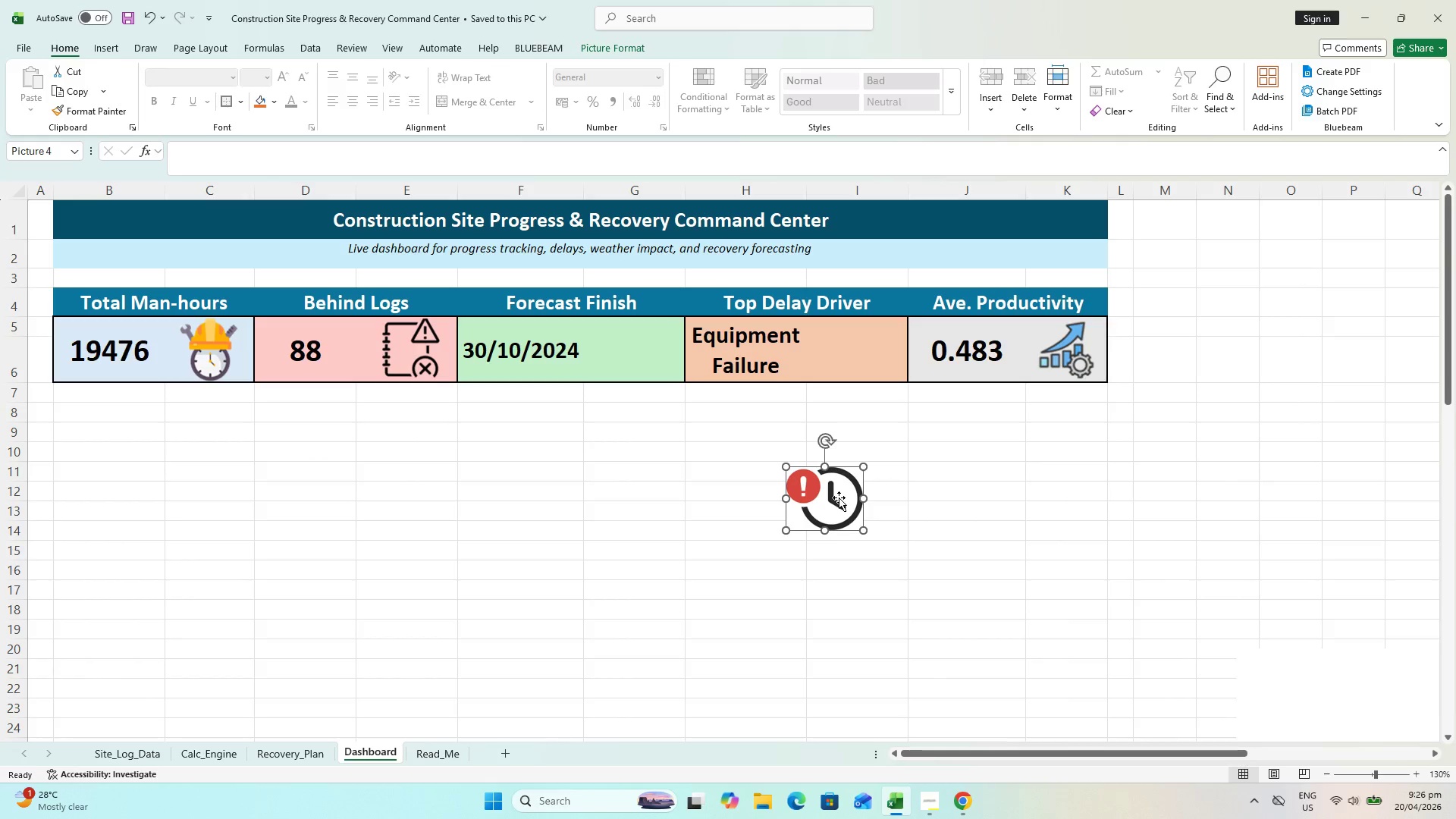 
scroll: coordinate [815, 504], scroll_direction: down, amount: 3.0
 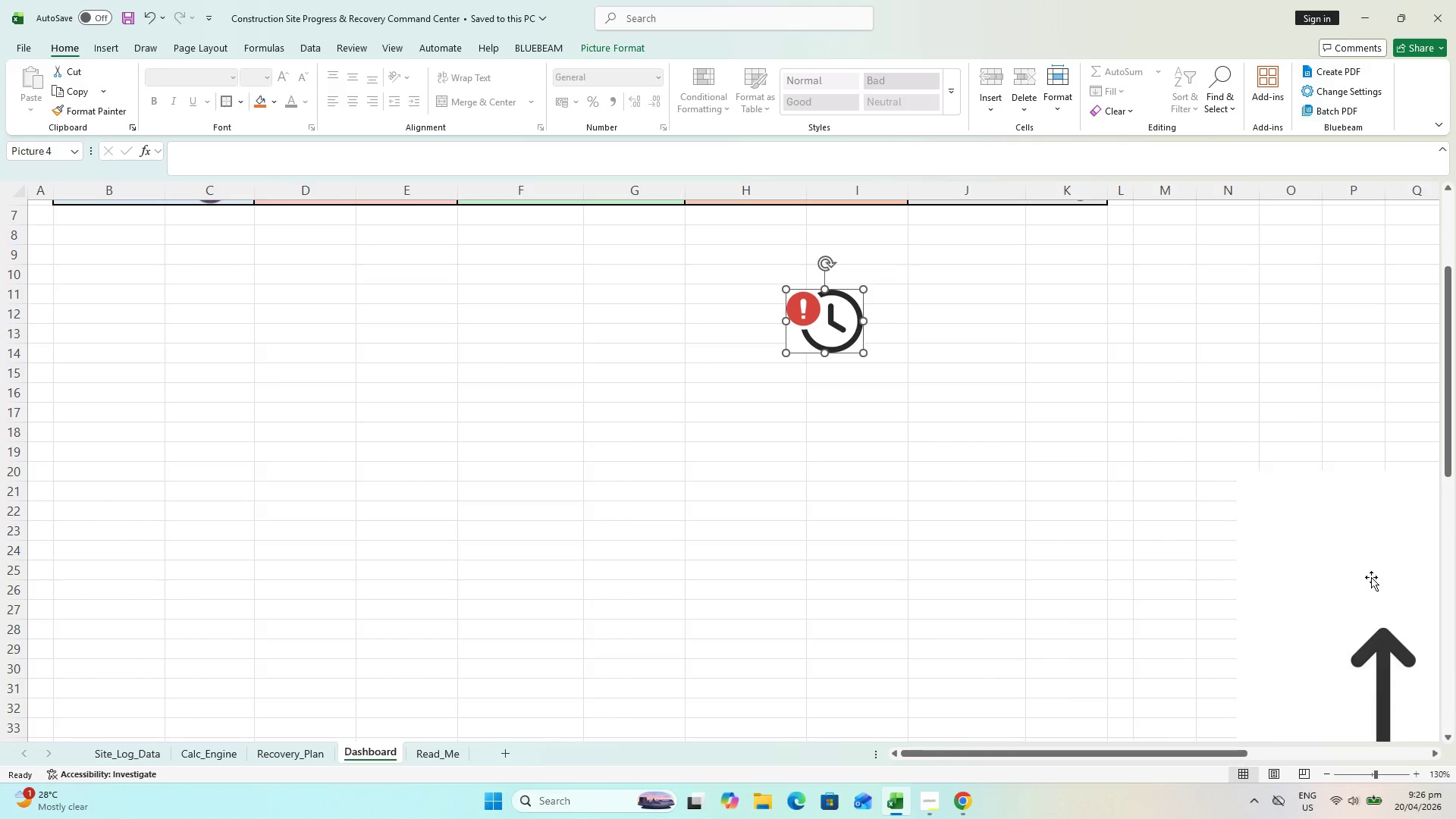 
left_click_drag(start_coordinate=[1376, 587], to_coordinate=[692, 394])
 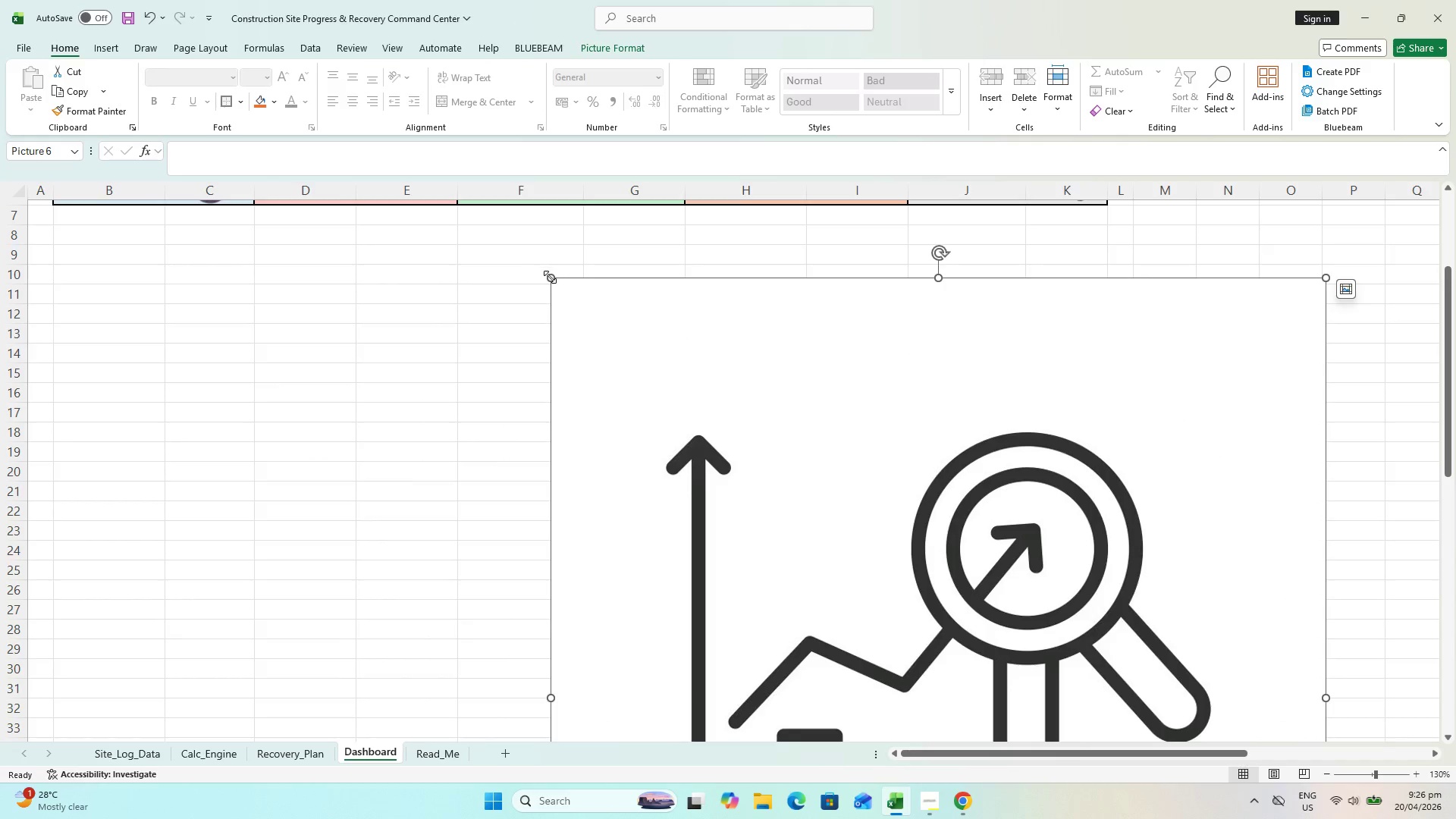 
left_click_drag(start_coordinate=[550, 277], to_coordinate=[994, 614])
 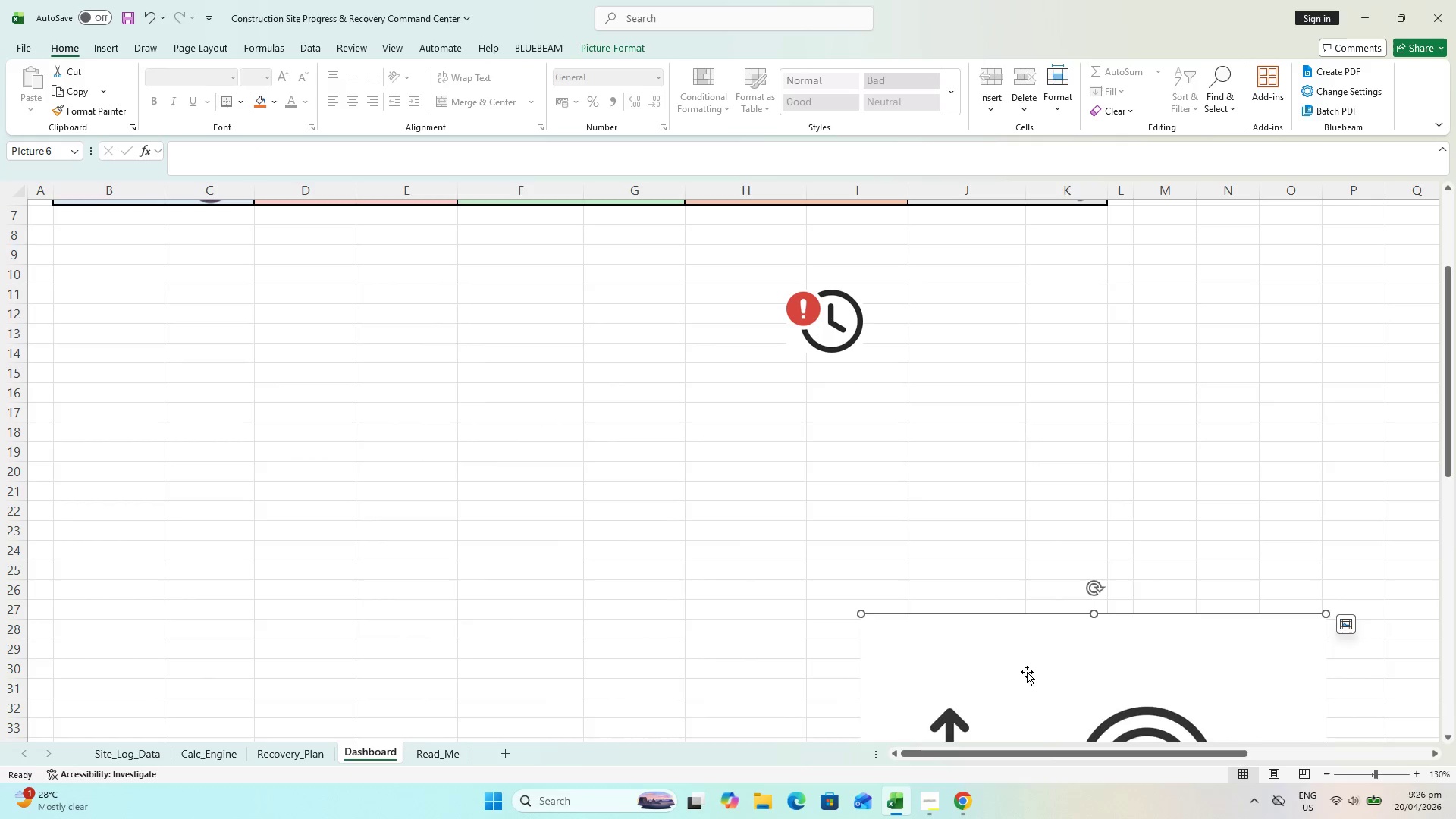 
left_click_drag(start_coordinate=[1027, 672], to_coordinate=[664, 523])
 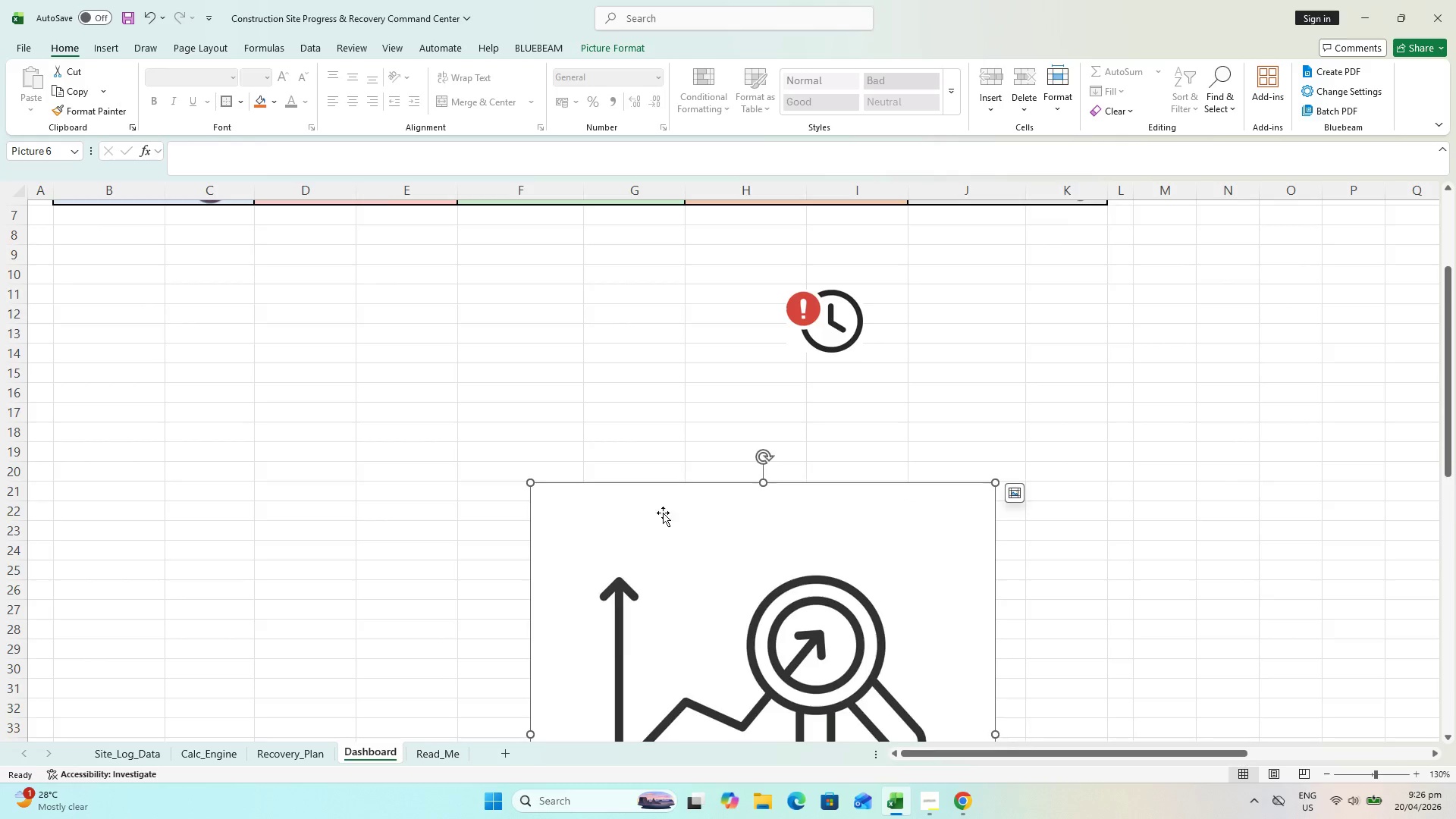 
scroll: coordinate [663, 513], scroll_direction: up, amount: 2.0
 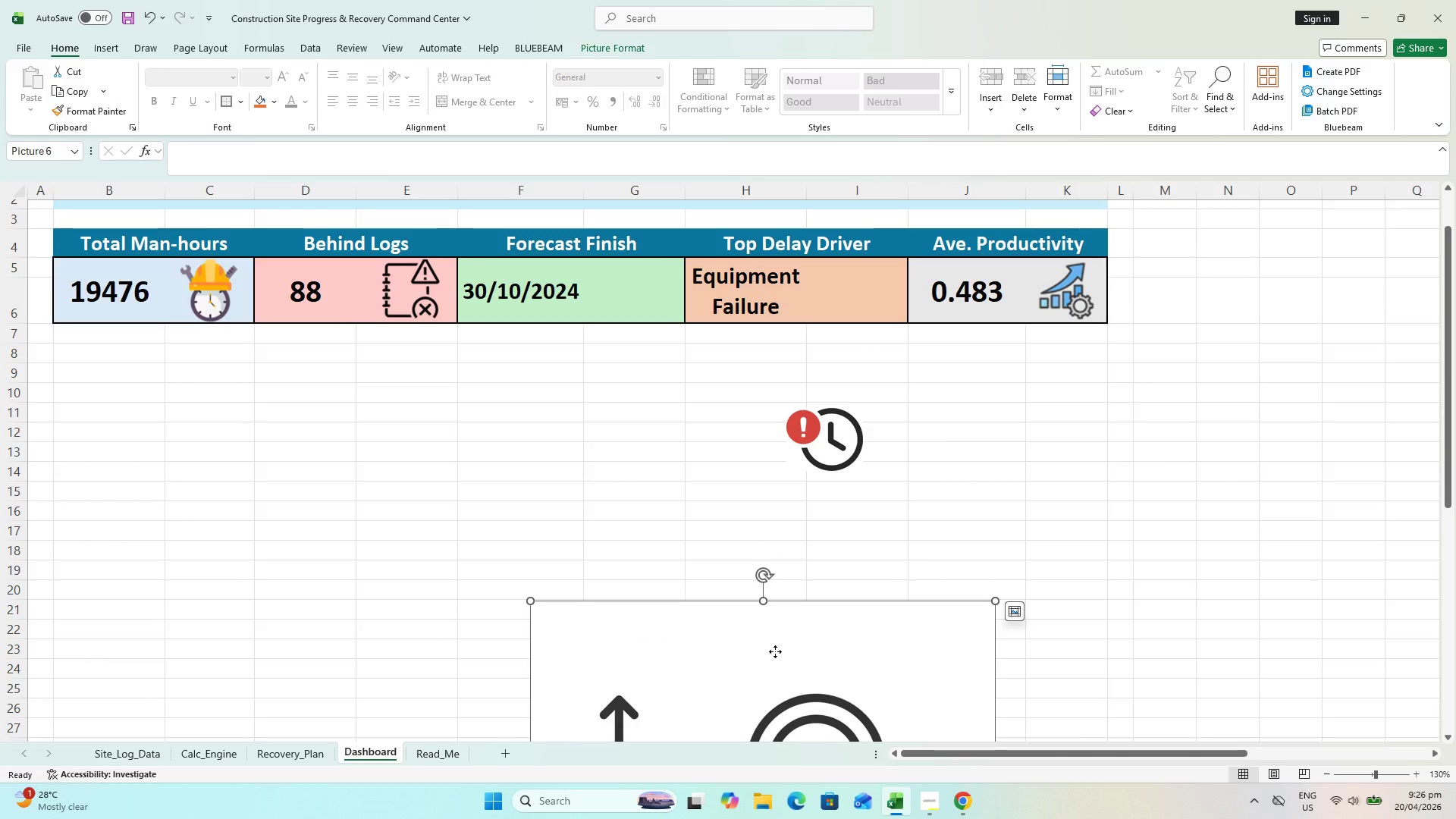 
left_click_drag(start_coordinate=[776, 652], to_coordinate=[670, 388])
 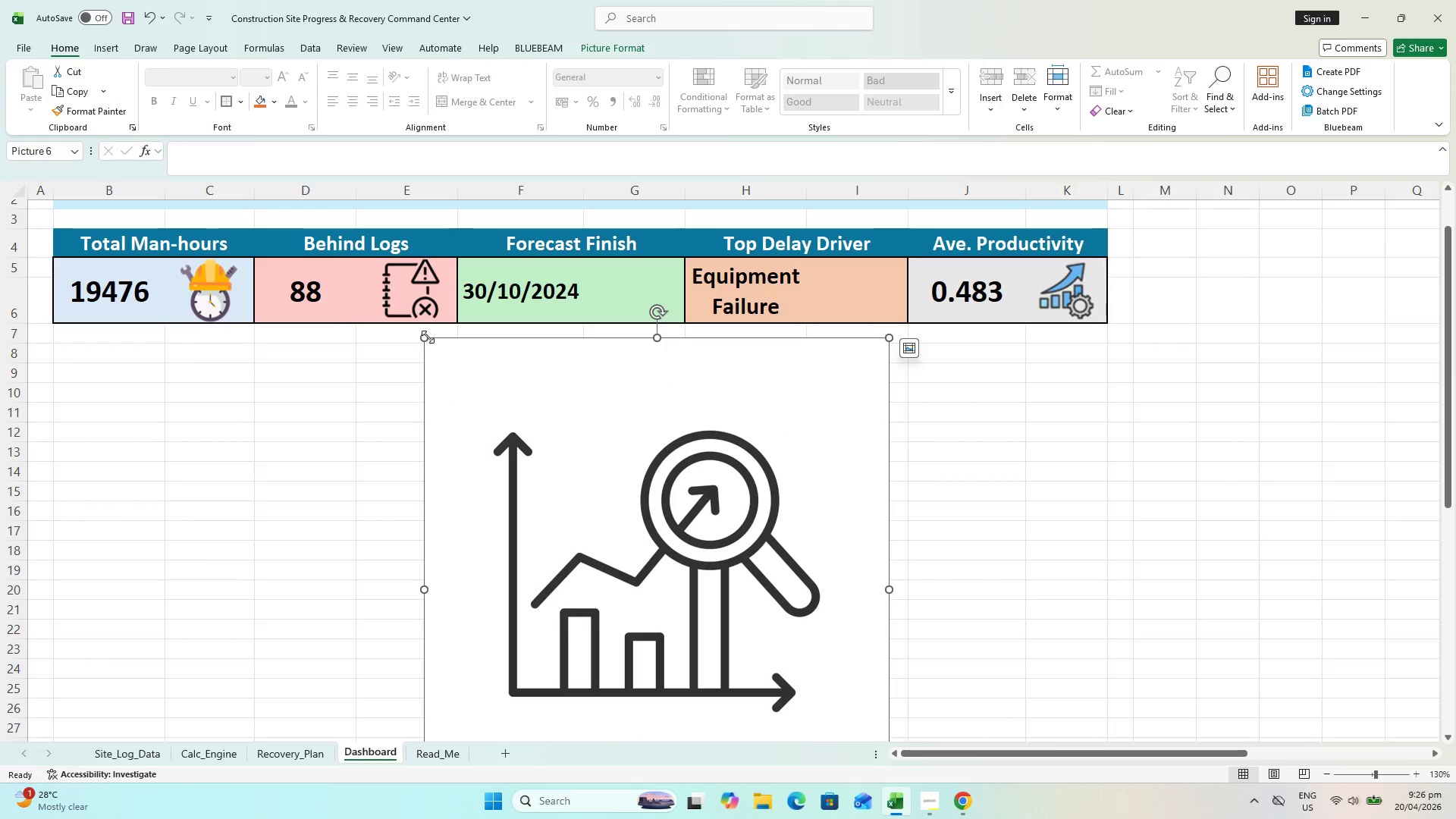 
left_click_drag(start_coordinate=[425, 337], to_coordinate=[683, 519])
 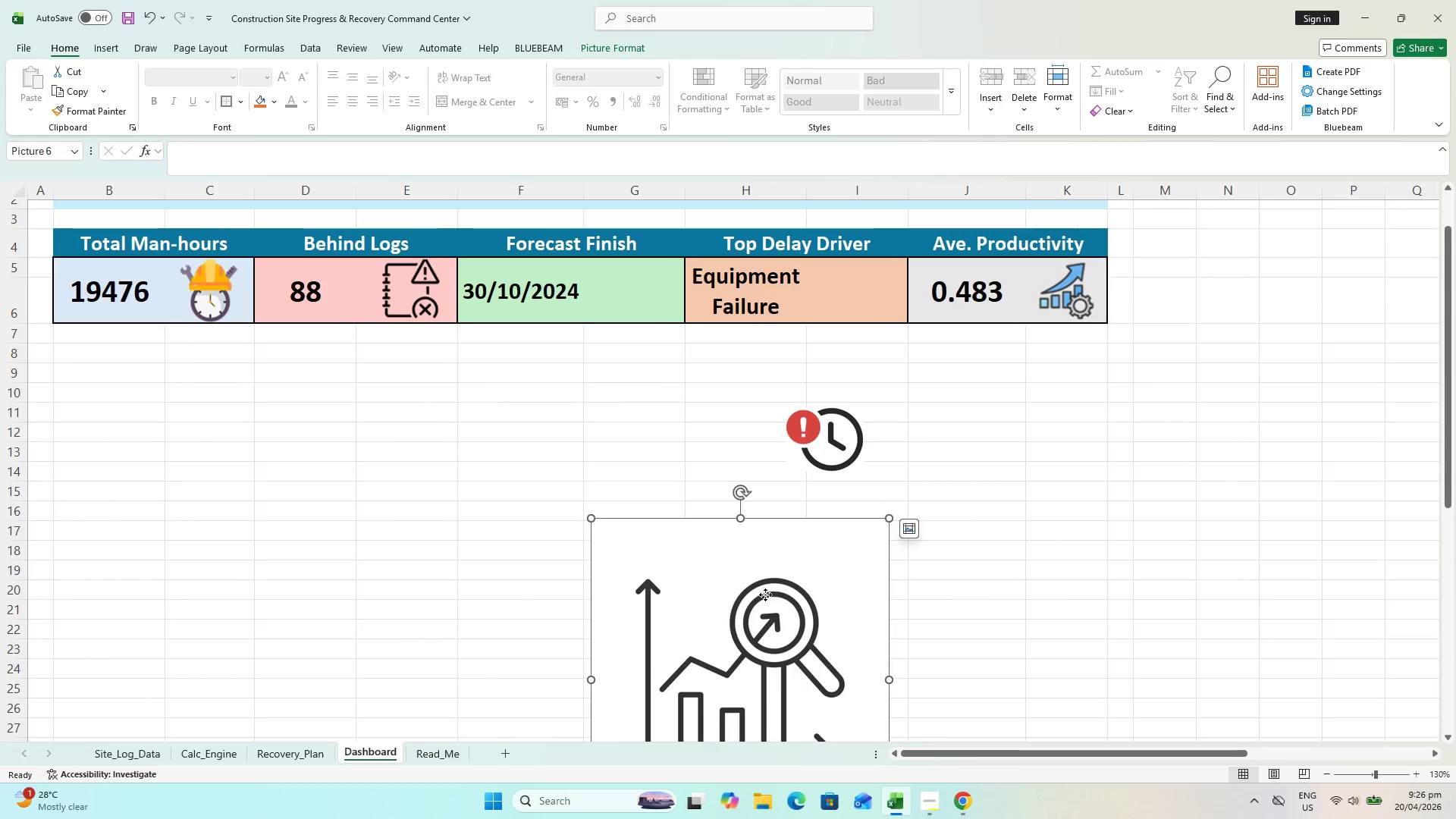 
left_click_drag(start_coordinate=[765, 595], to_coordinate=[594, 442])
 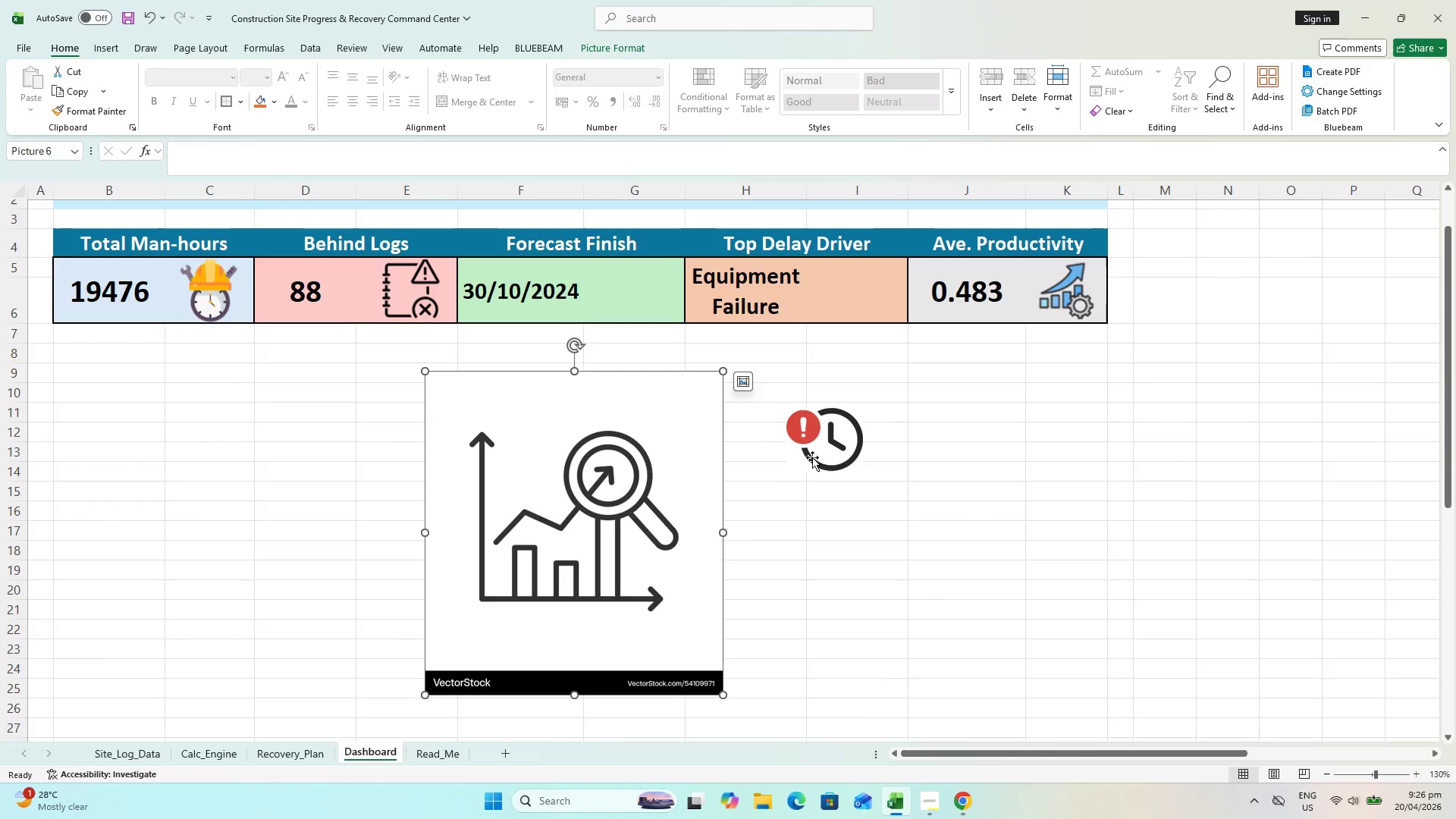 
left_click_drag(start_coordinate=[830, 450], to_coordinate=[860, 298])
 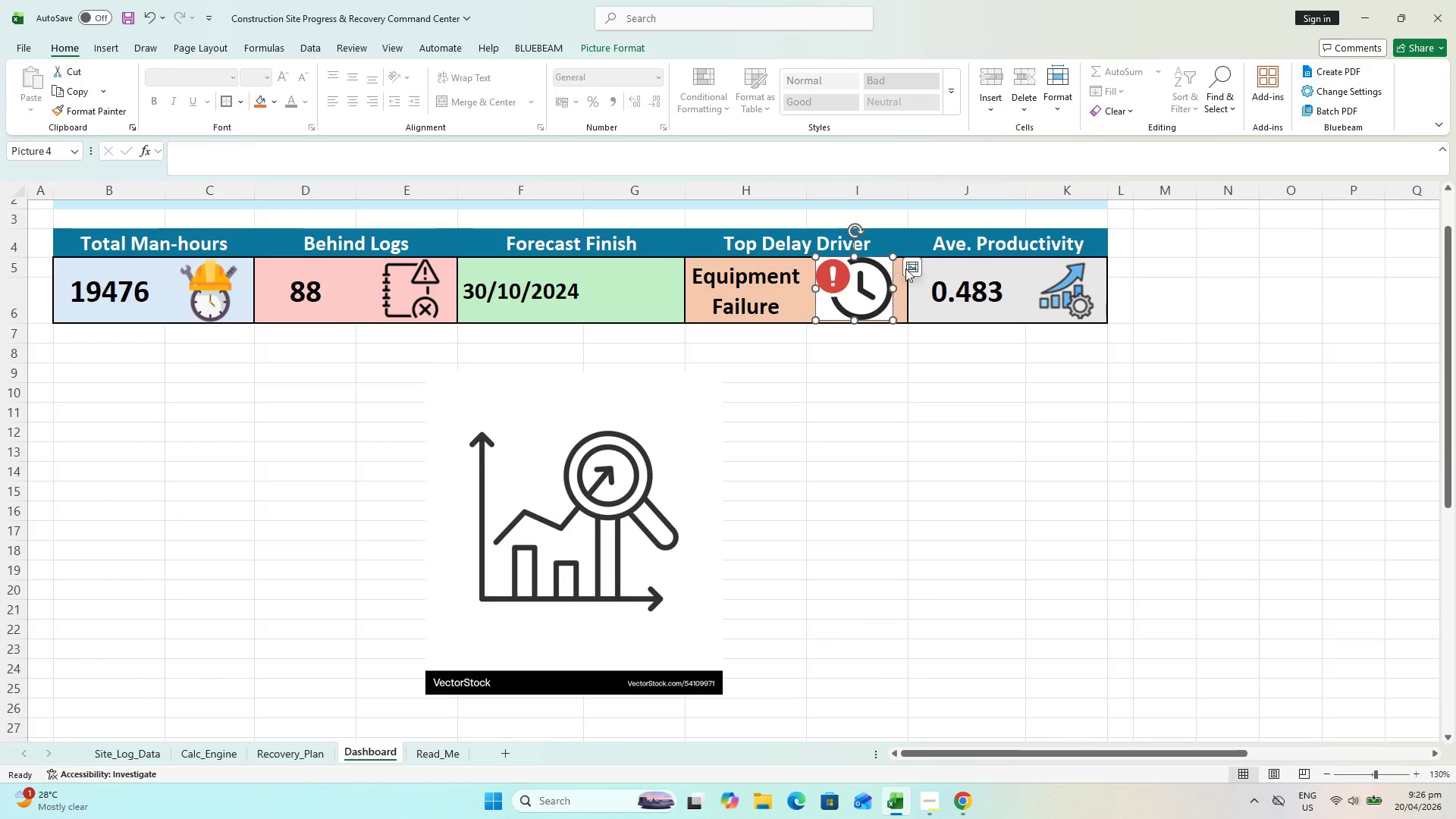 
left_click([915, 263])
 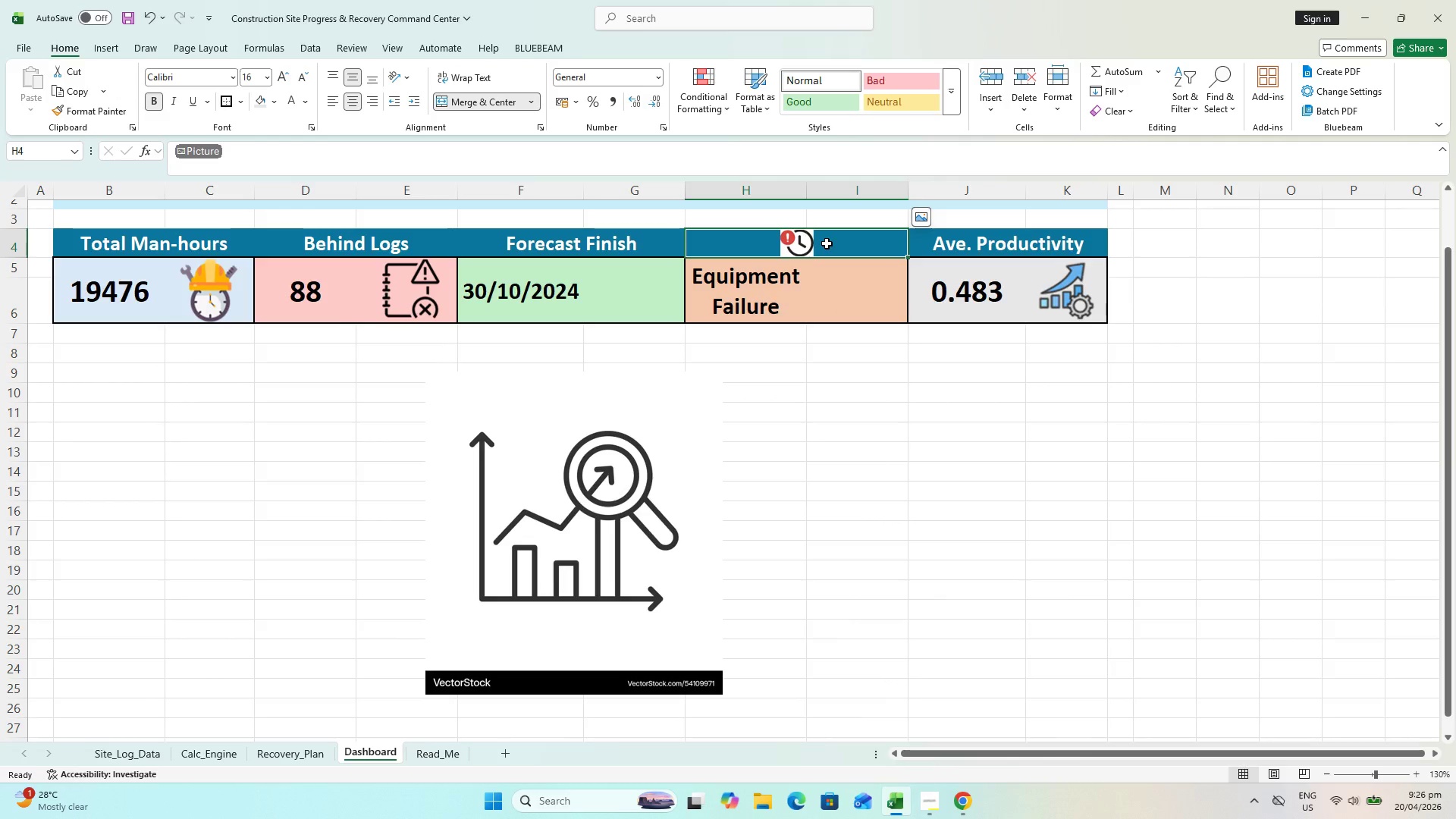 
key(Control+Z)
 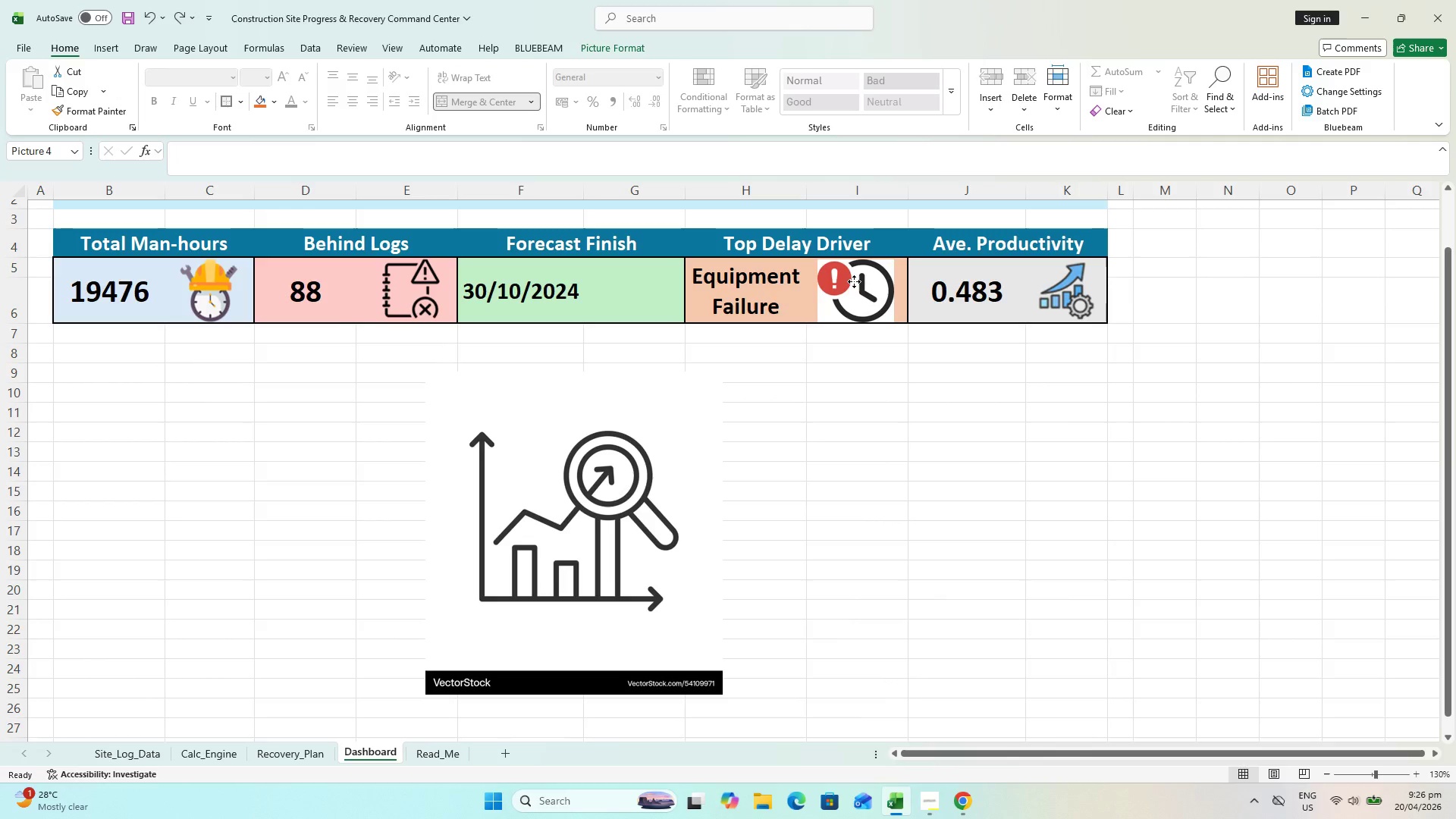 
left_click_drag(start_coordinate=[850, 278], to_coordinate=[857, 287])
 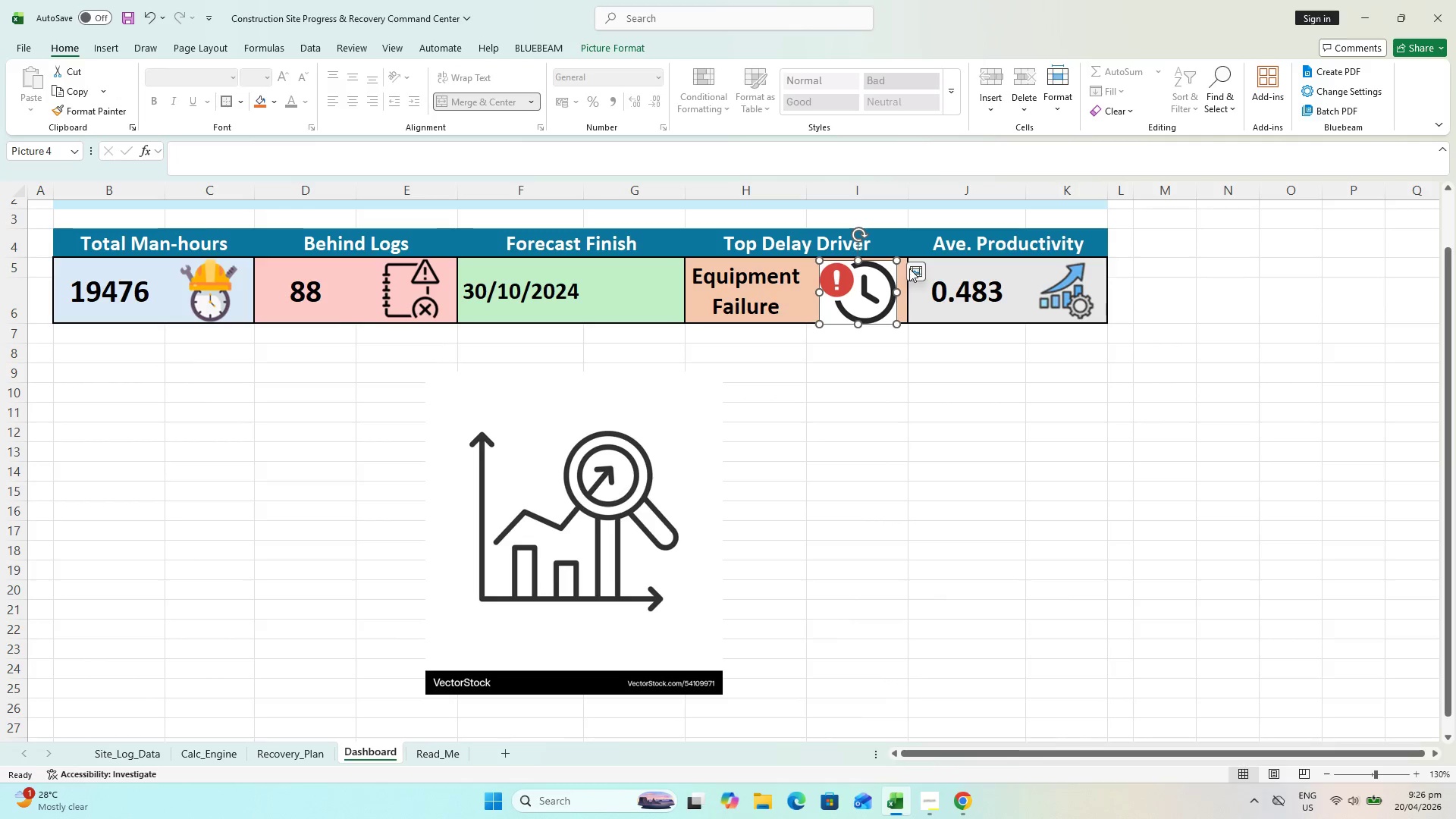 
left_click([915, 268])
 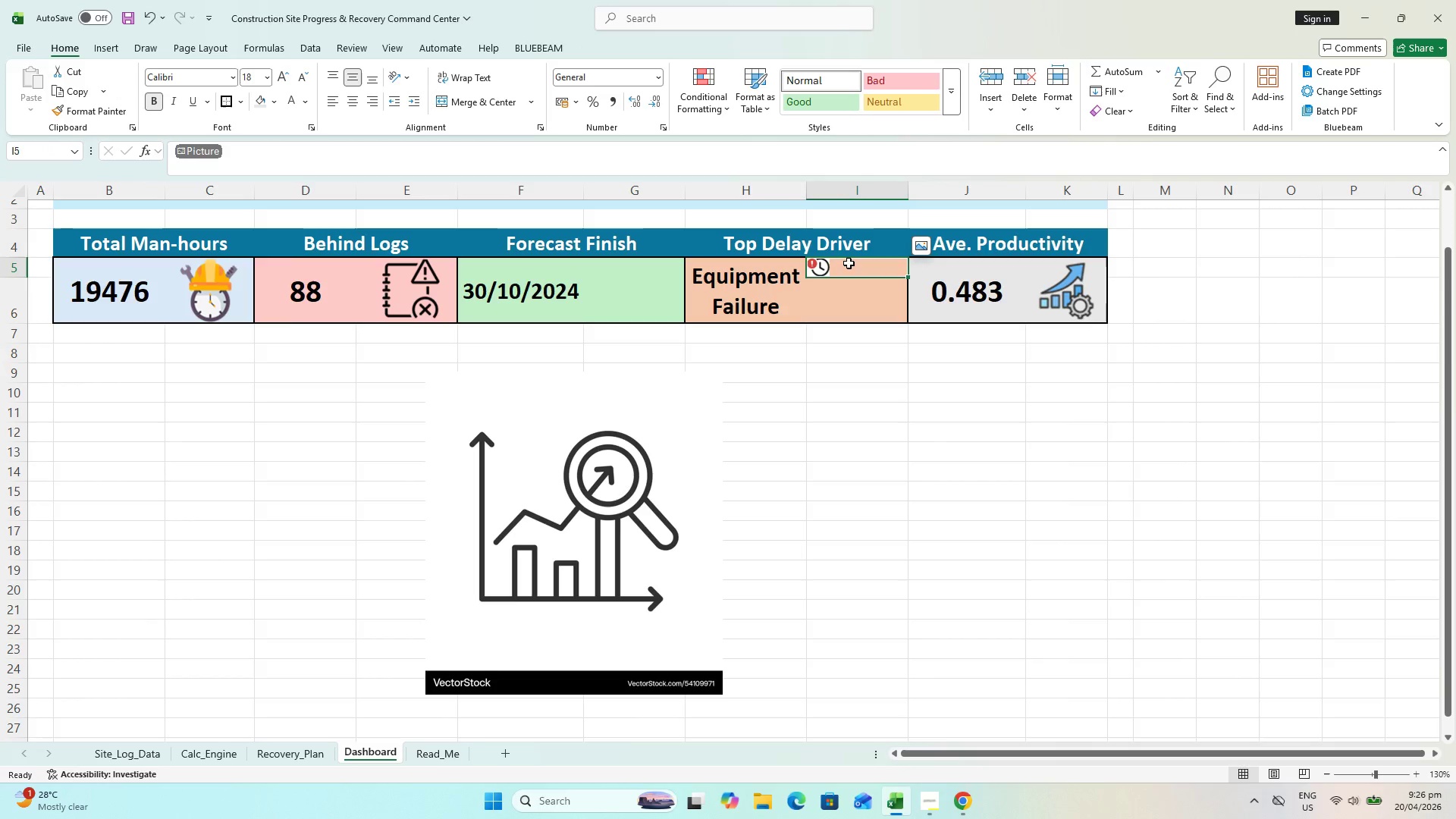 
left_click_drag(start_coordinate=[851, 265], to_coordinate=[856, 300])
 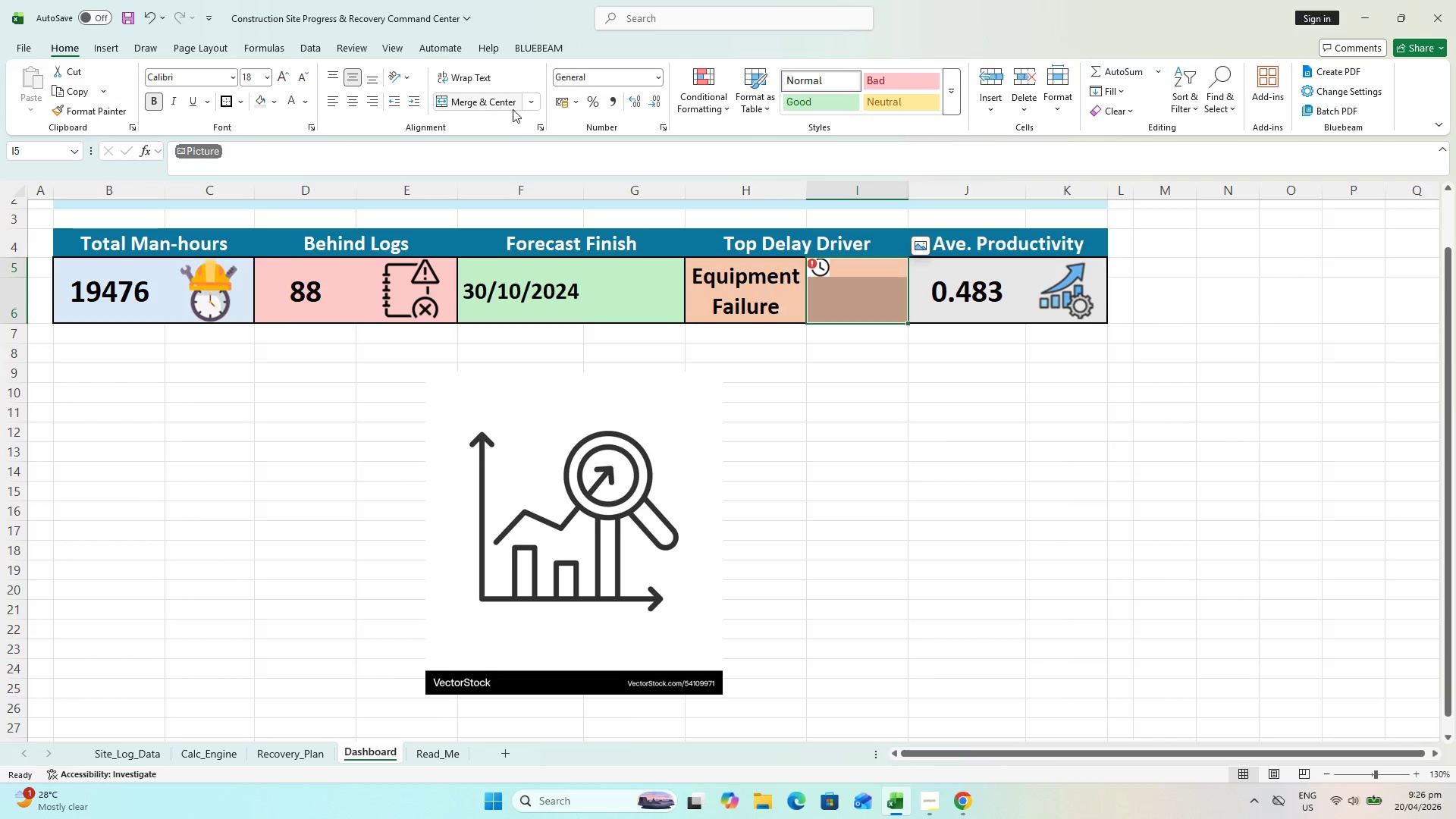 
left_click([485, 108])
 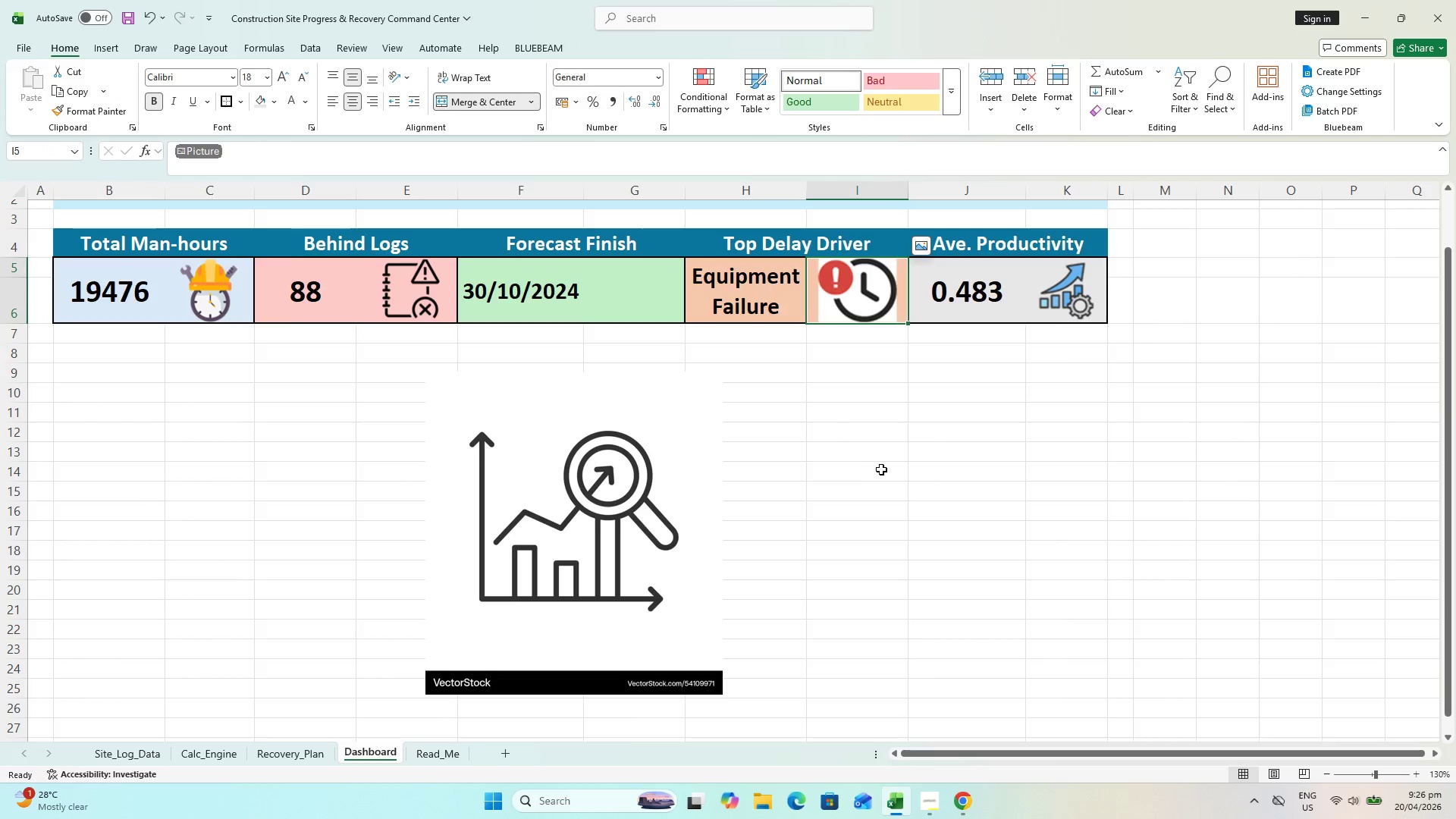 
left_click_drag(start_coordinate=[882, 470], to_coordinate=[881, 455])
 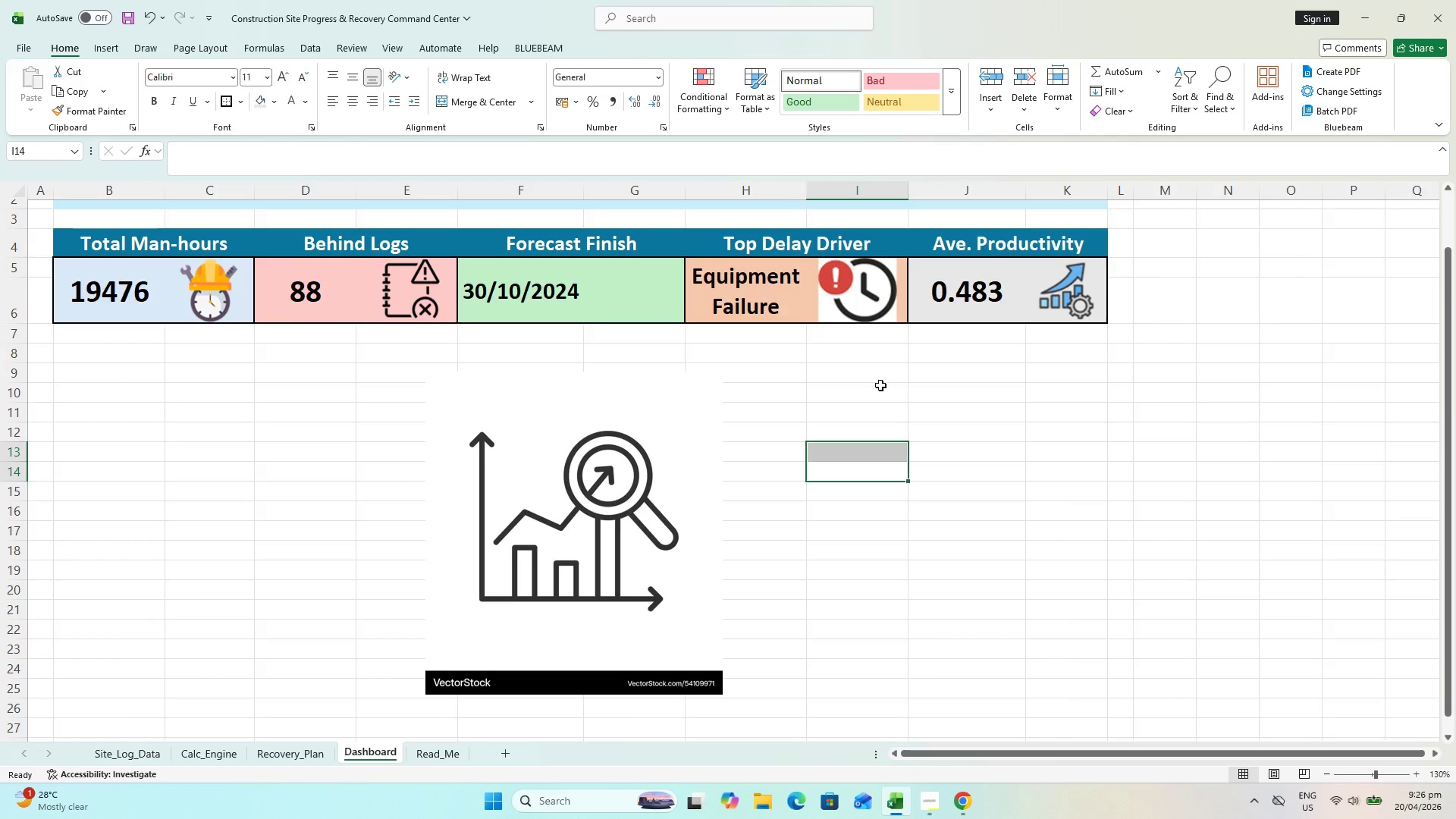 
left_click([905, 403])
 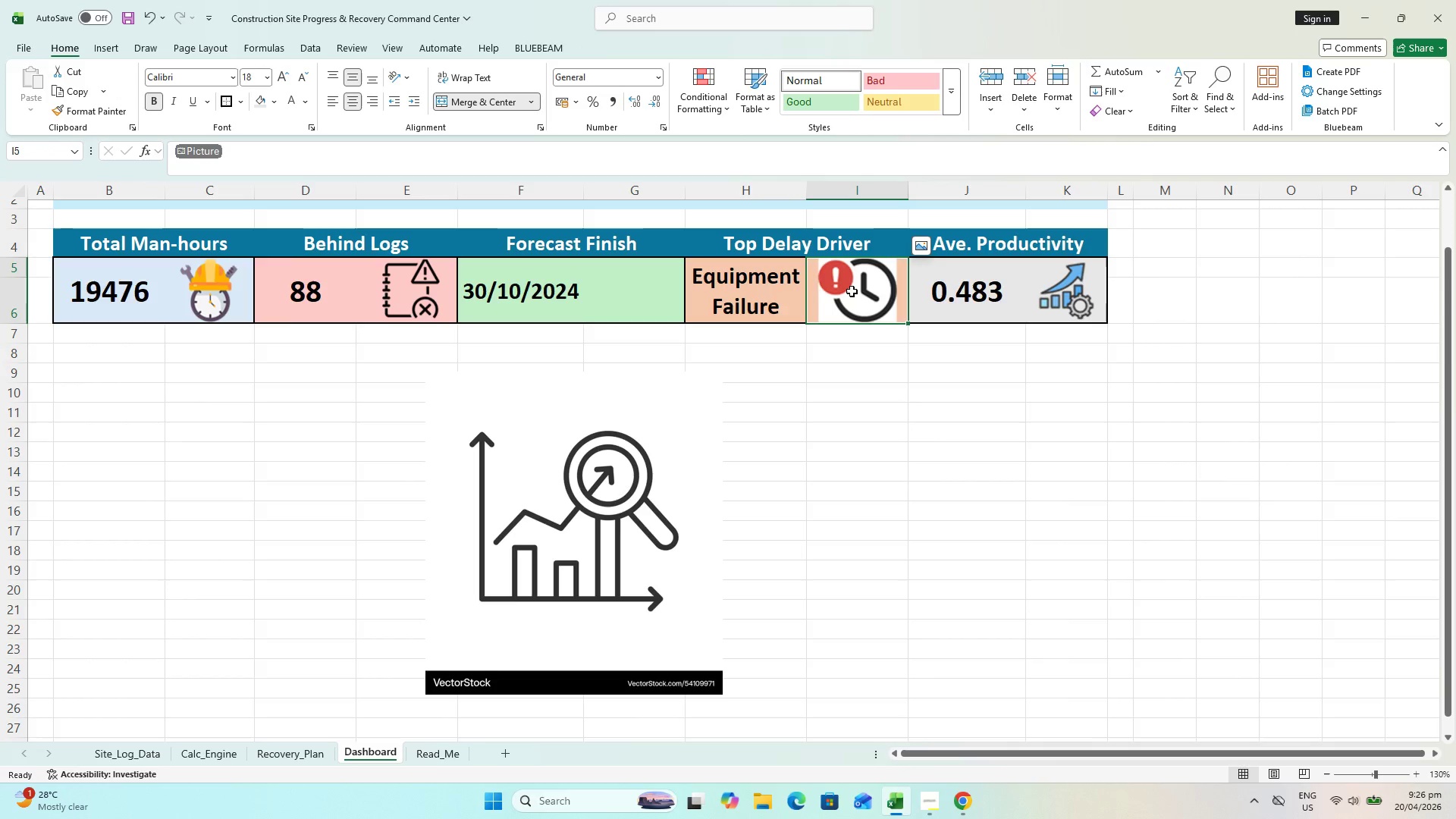 
hold_key(key=ControlLeft, duration=0.73)
scroll: coordinate [889, 292], scroll_direction: up, amount: 3.0
 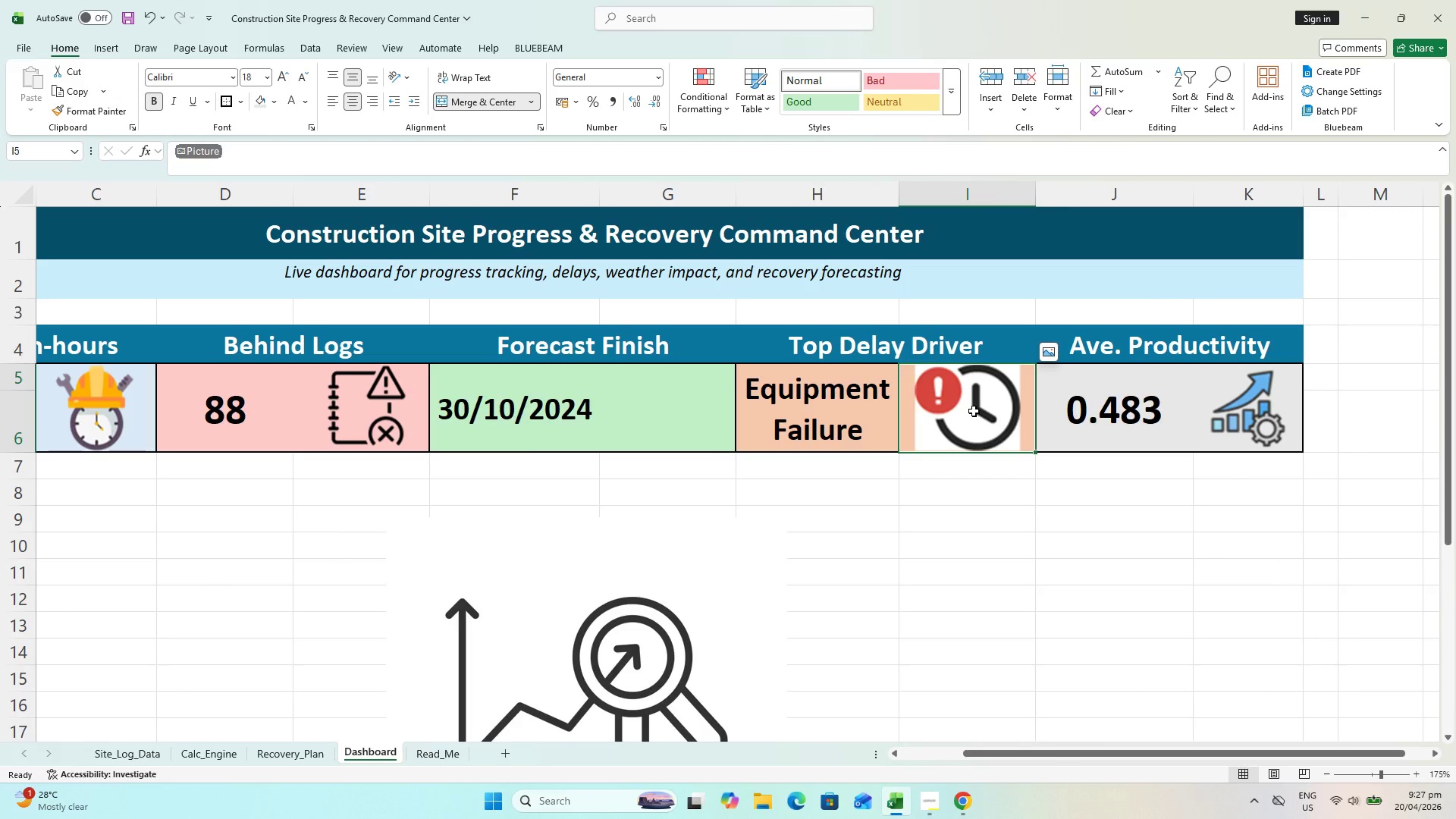 
double_click([974, 411])
 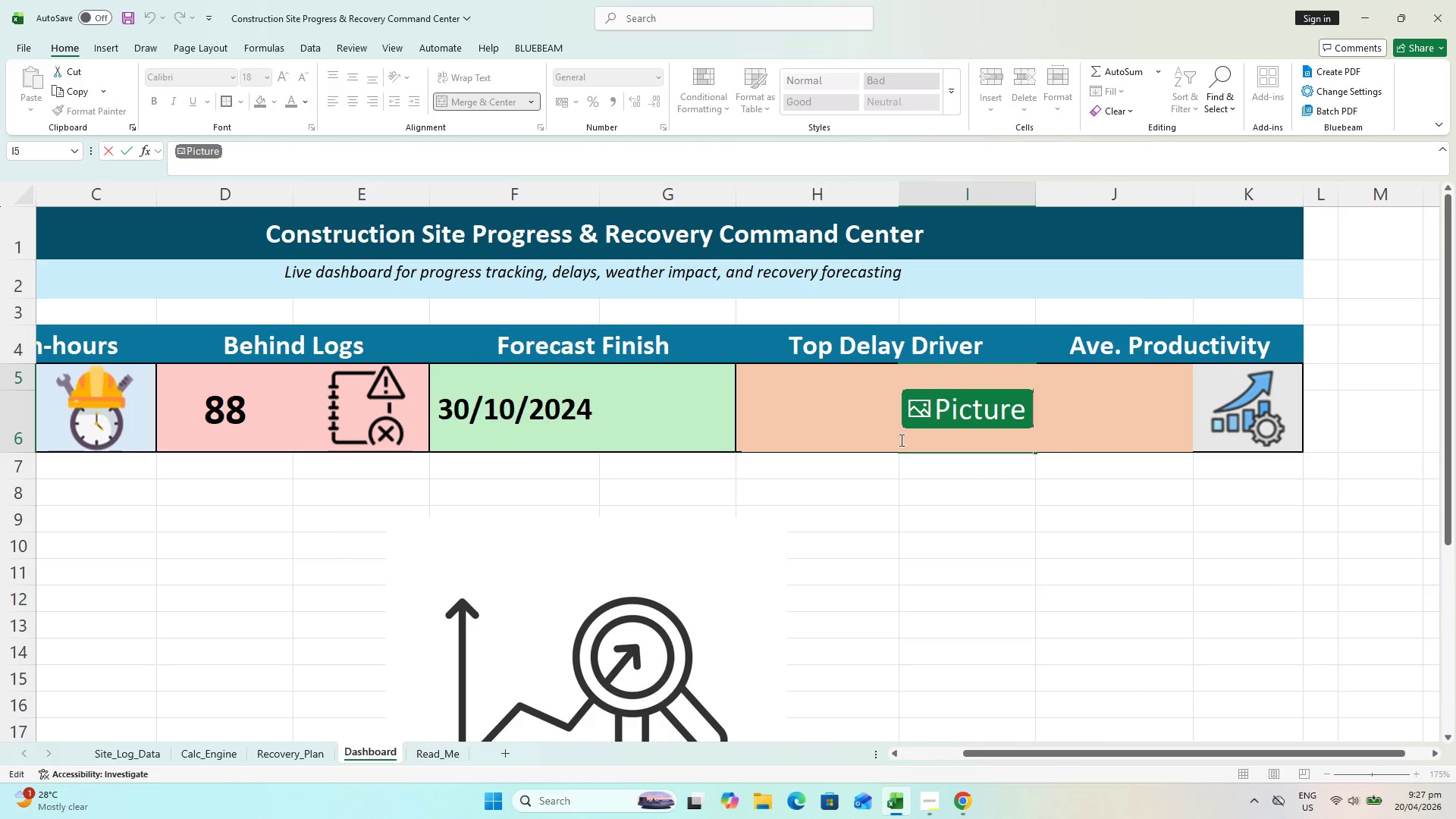 
key(Control+Z)
 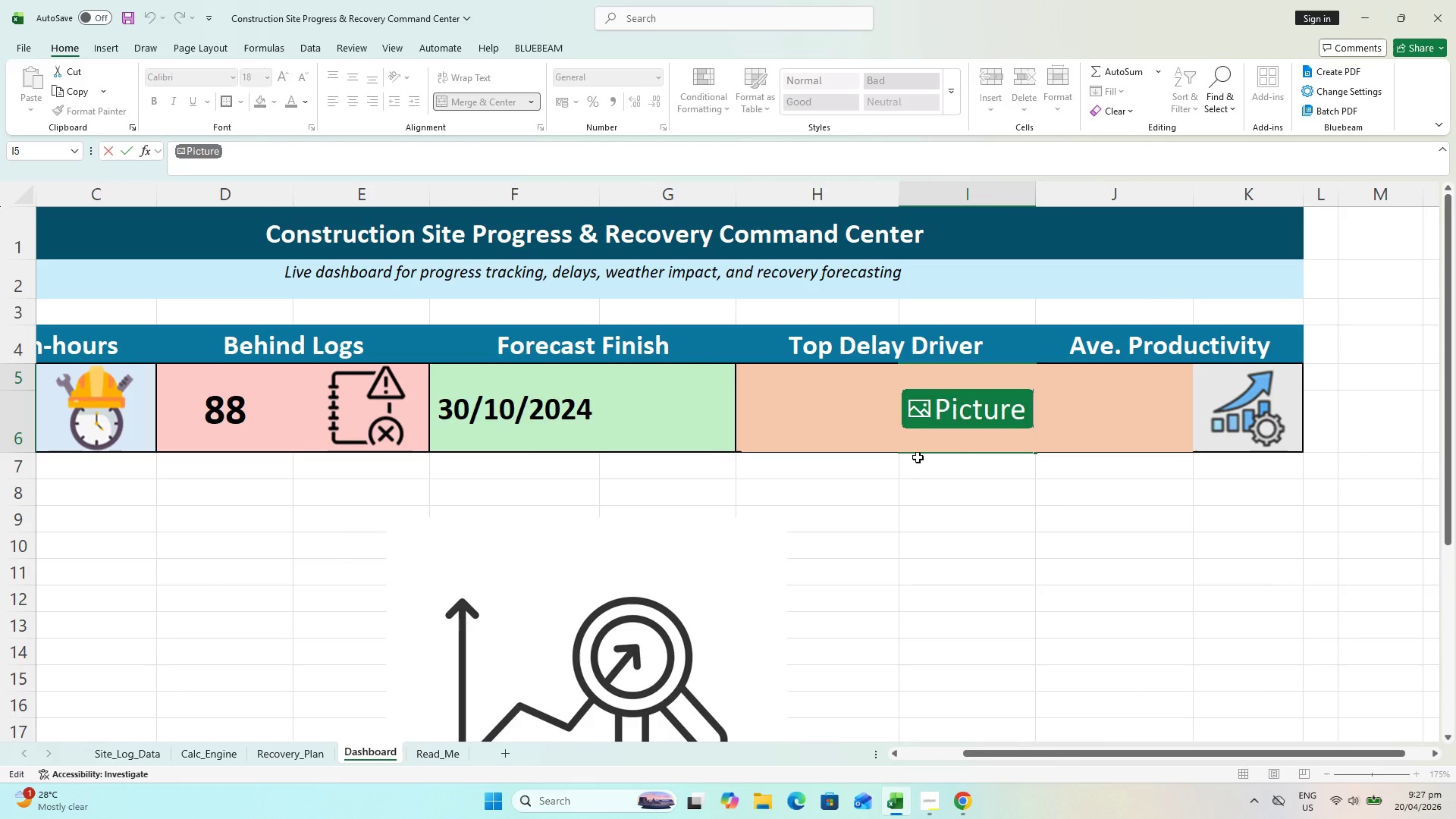 
key(Escape)
 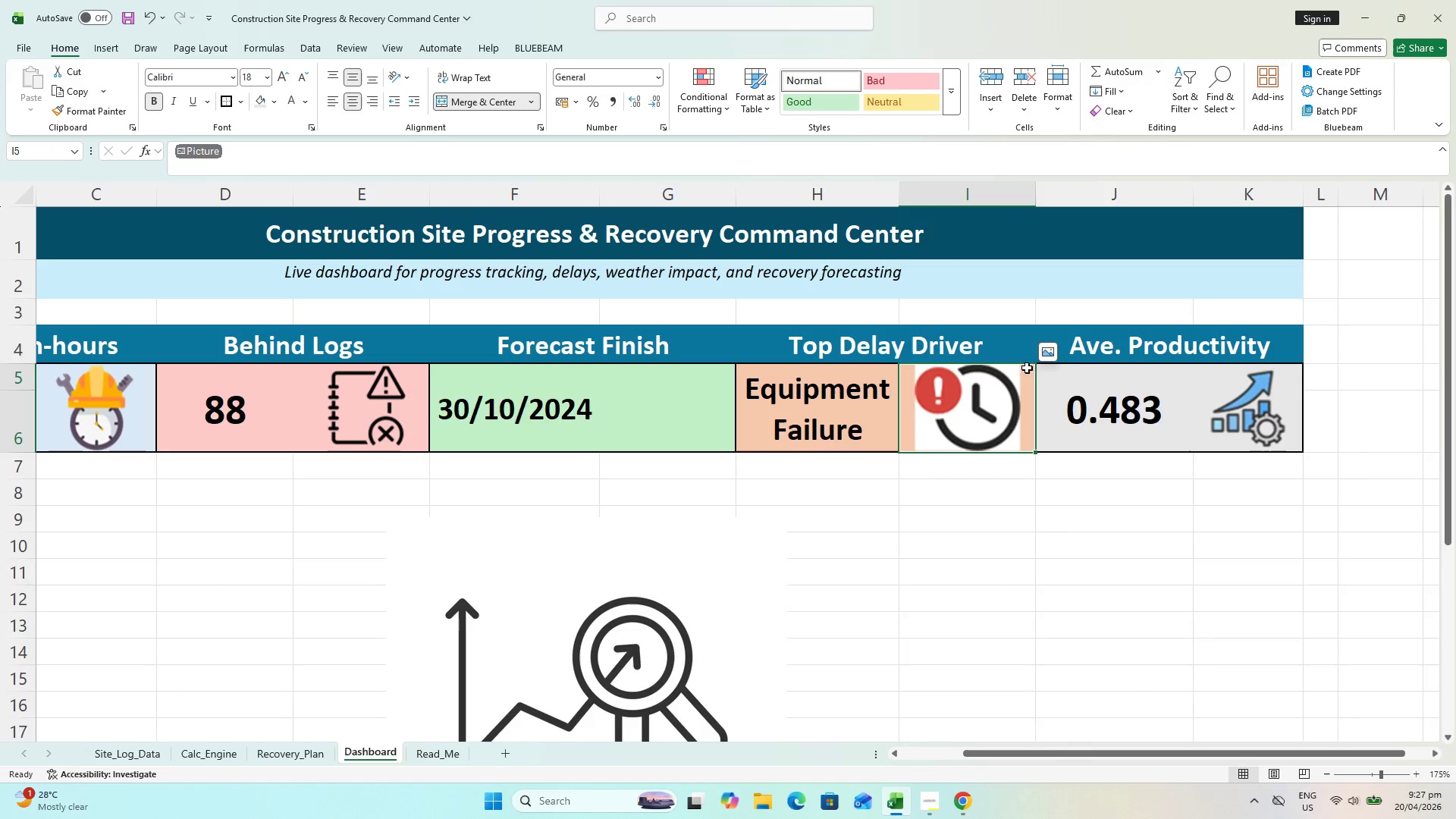 
left_click([1049, 348])
 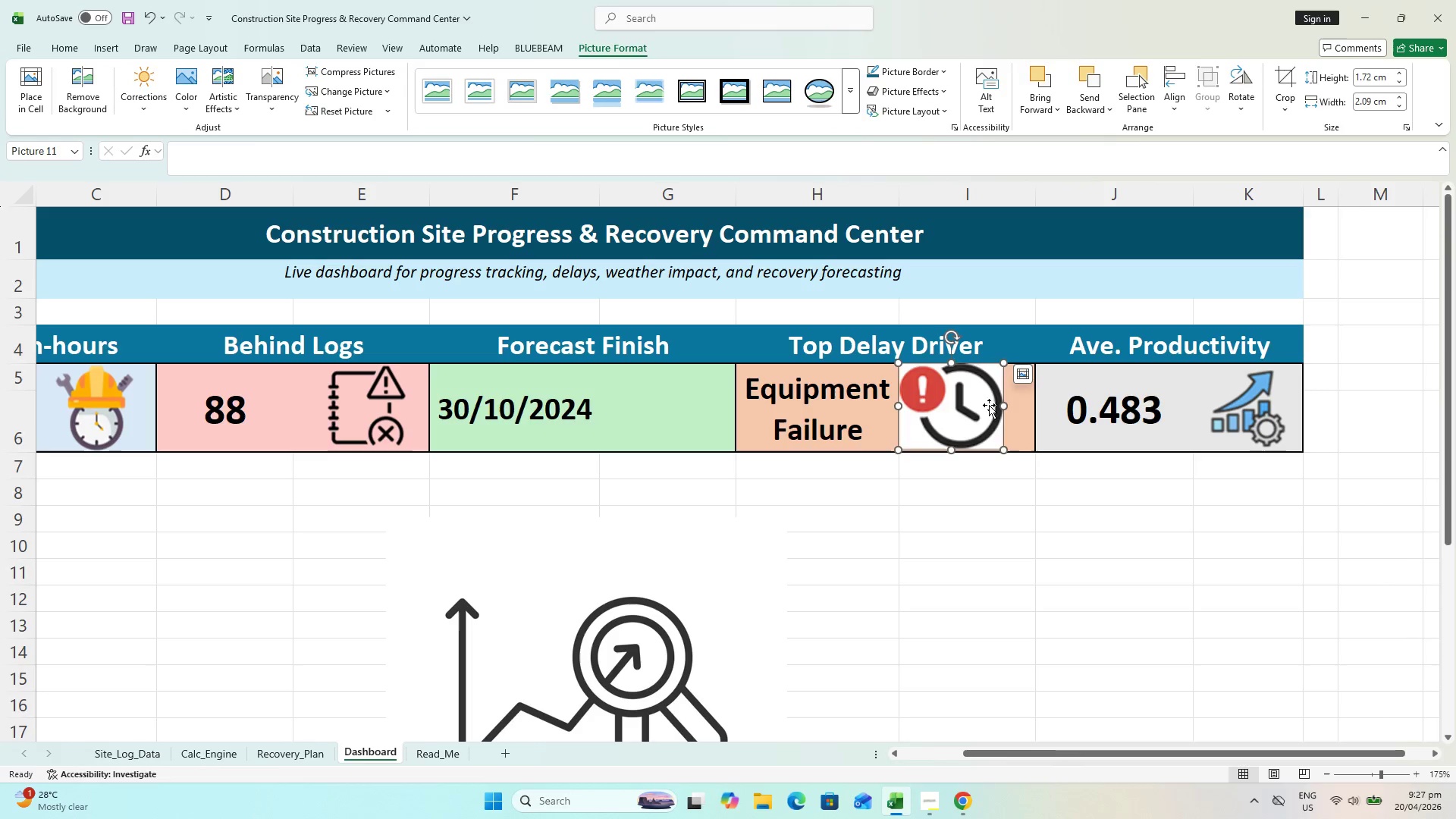 
left_click_drag(start_coordinate=[986, 406], to_coordinate=[959, 511])
 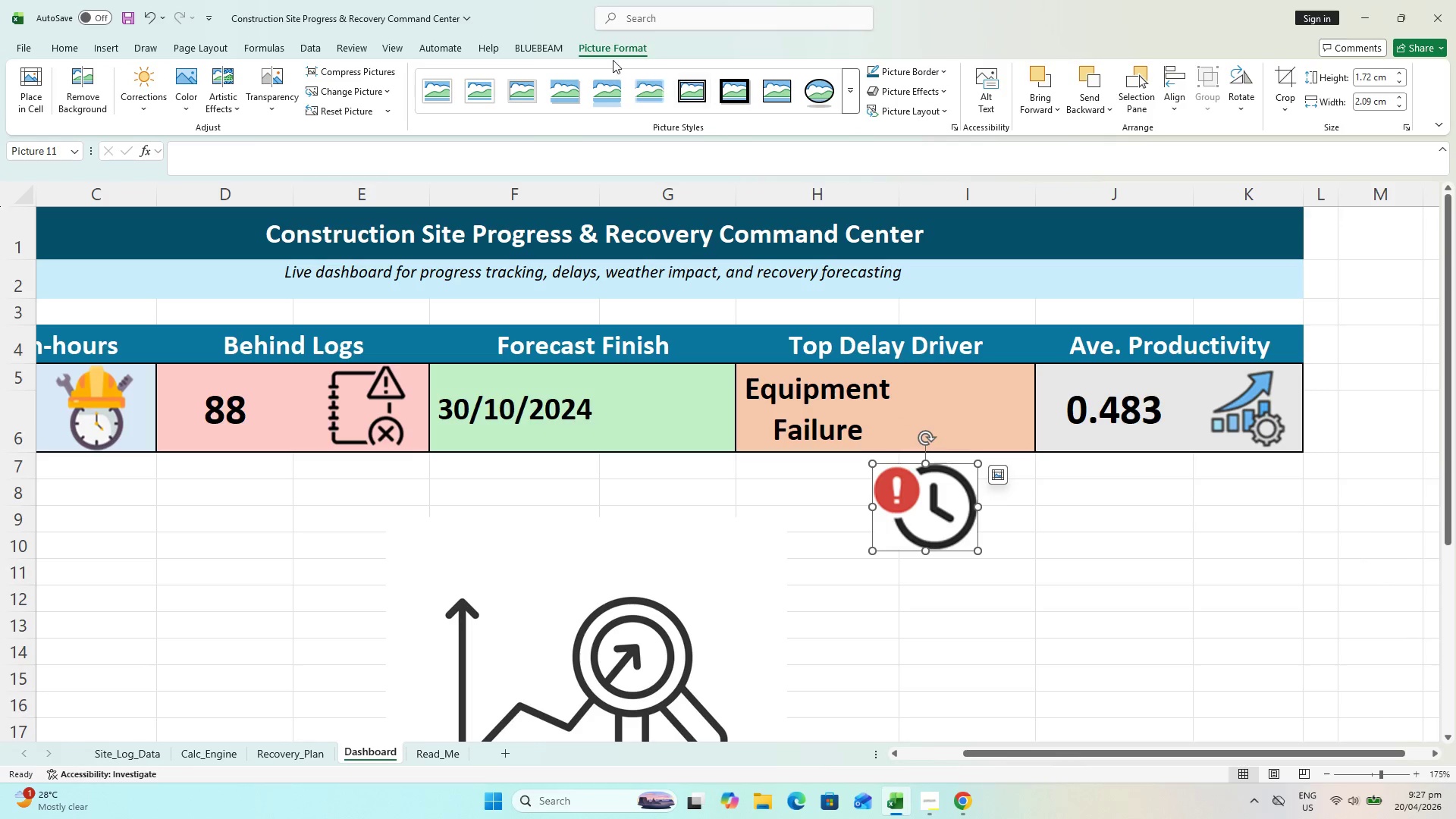 
left_click([599, 50])
 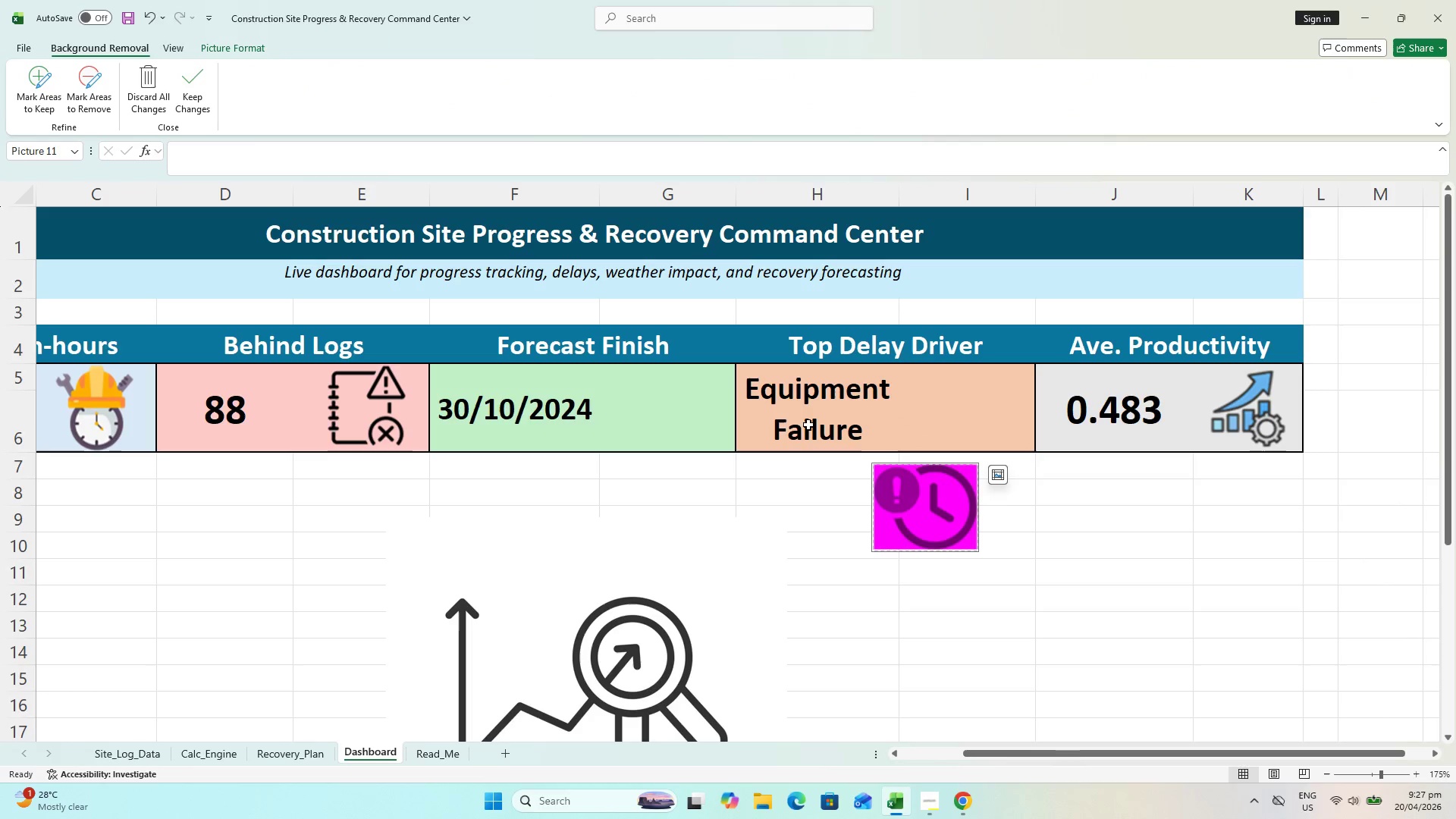 
hold_key(key=ControlLeft, duration=0.45)
 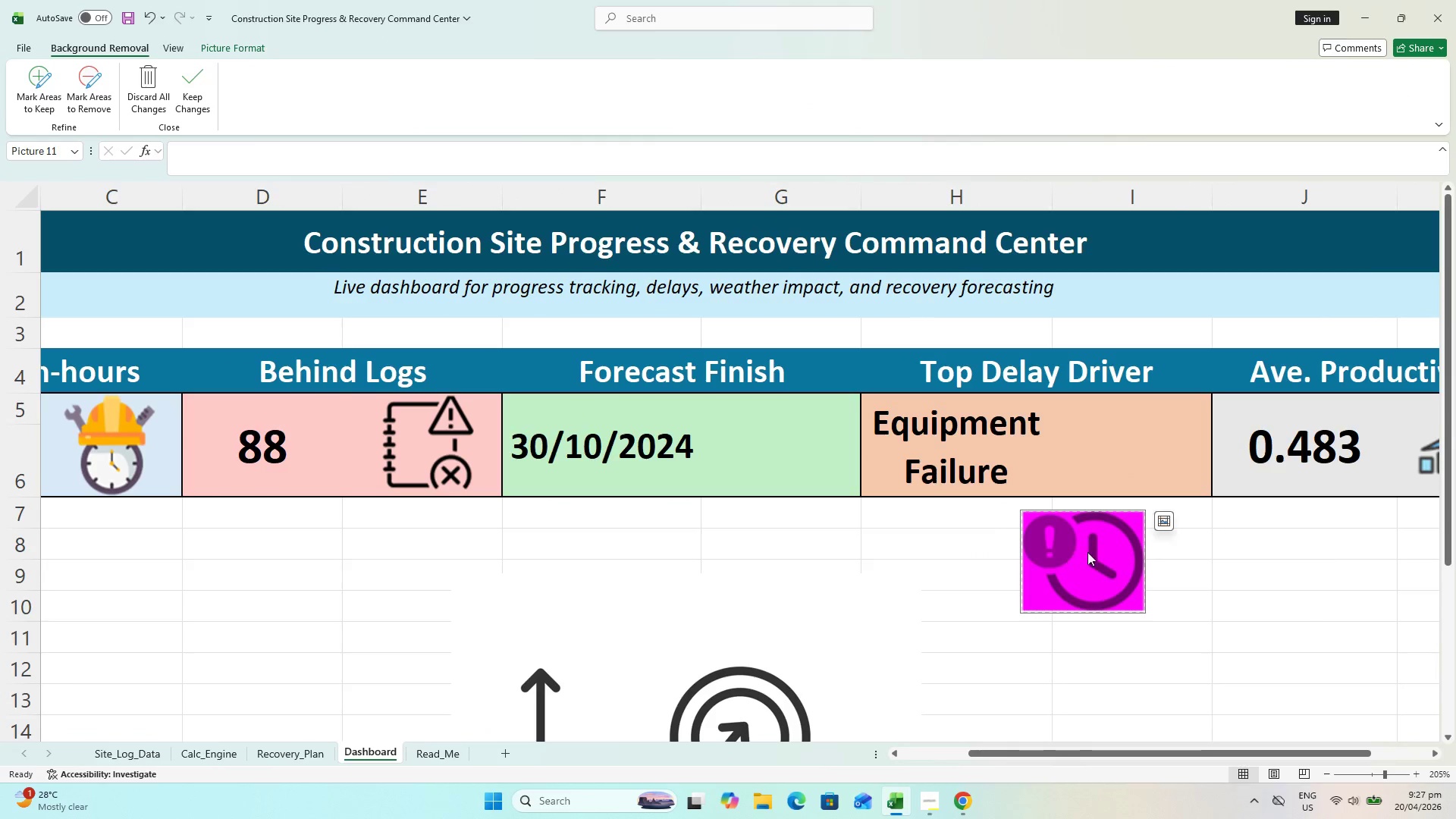 
hold_key(key=ControlLeft, duration=0.41)
 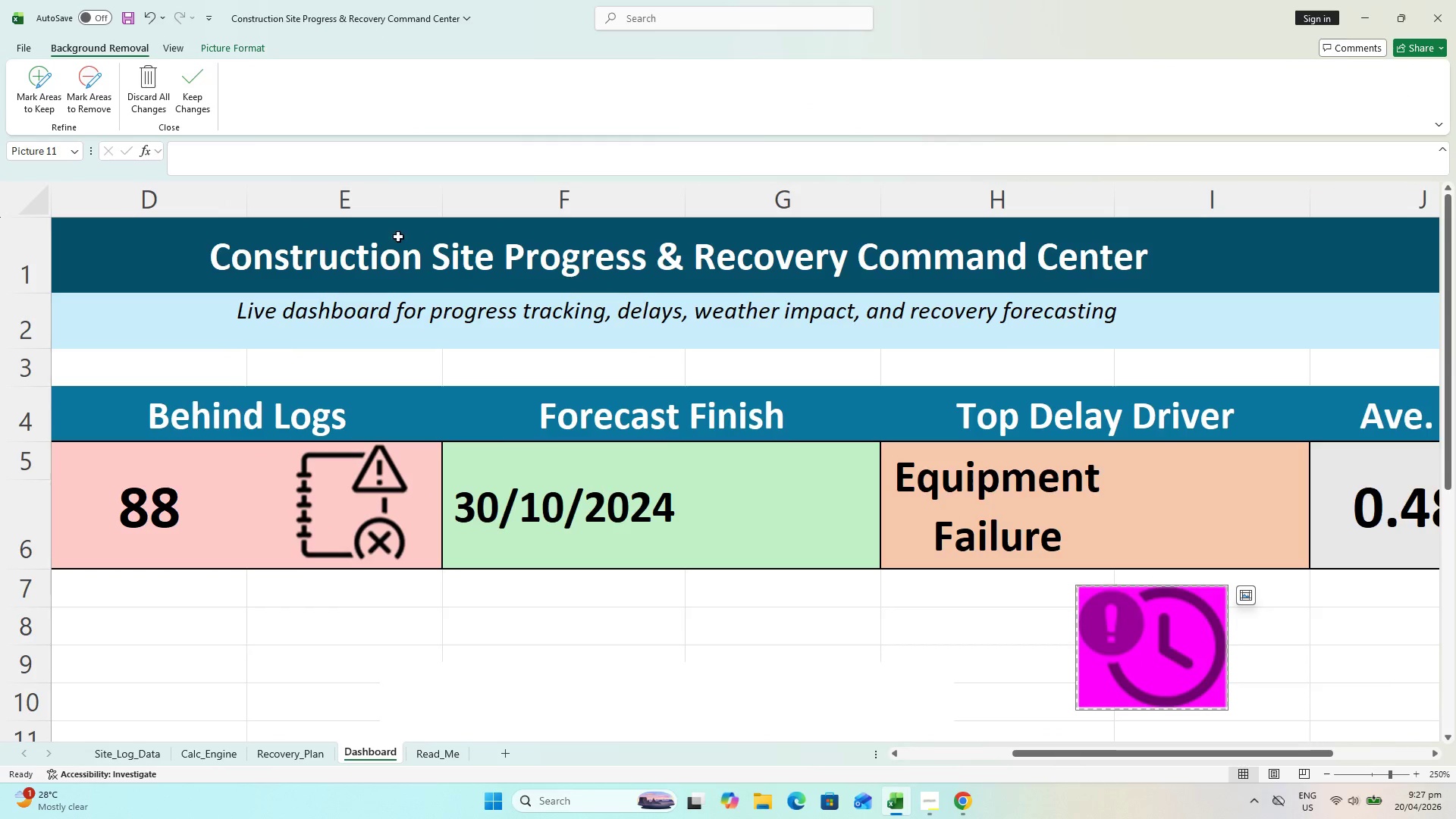 
scroll: coordinate [1129, 561], scroll_direction: up, amount: 12.0
 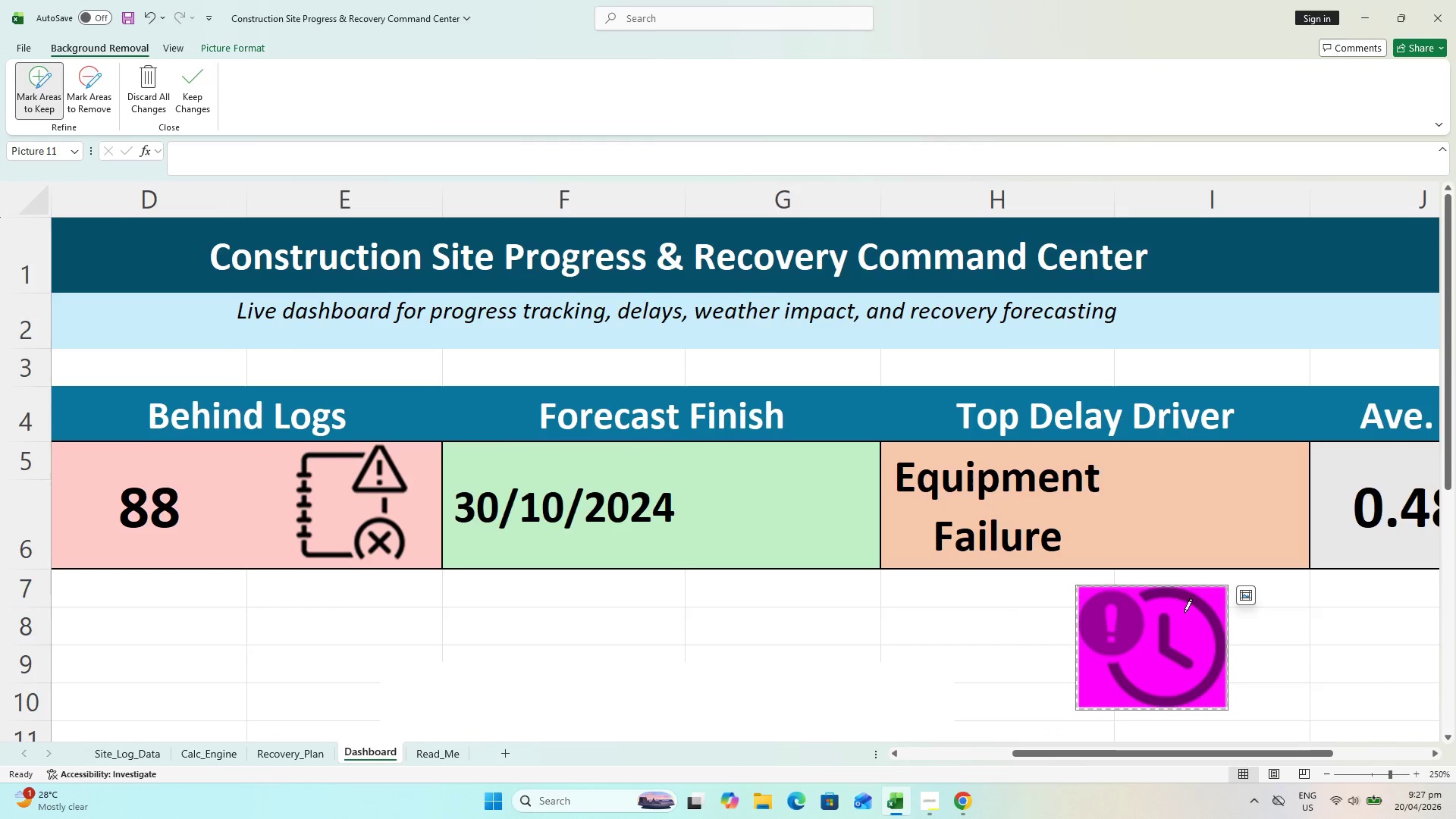 
left_click([1127, 619])
 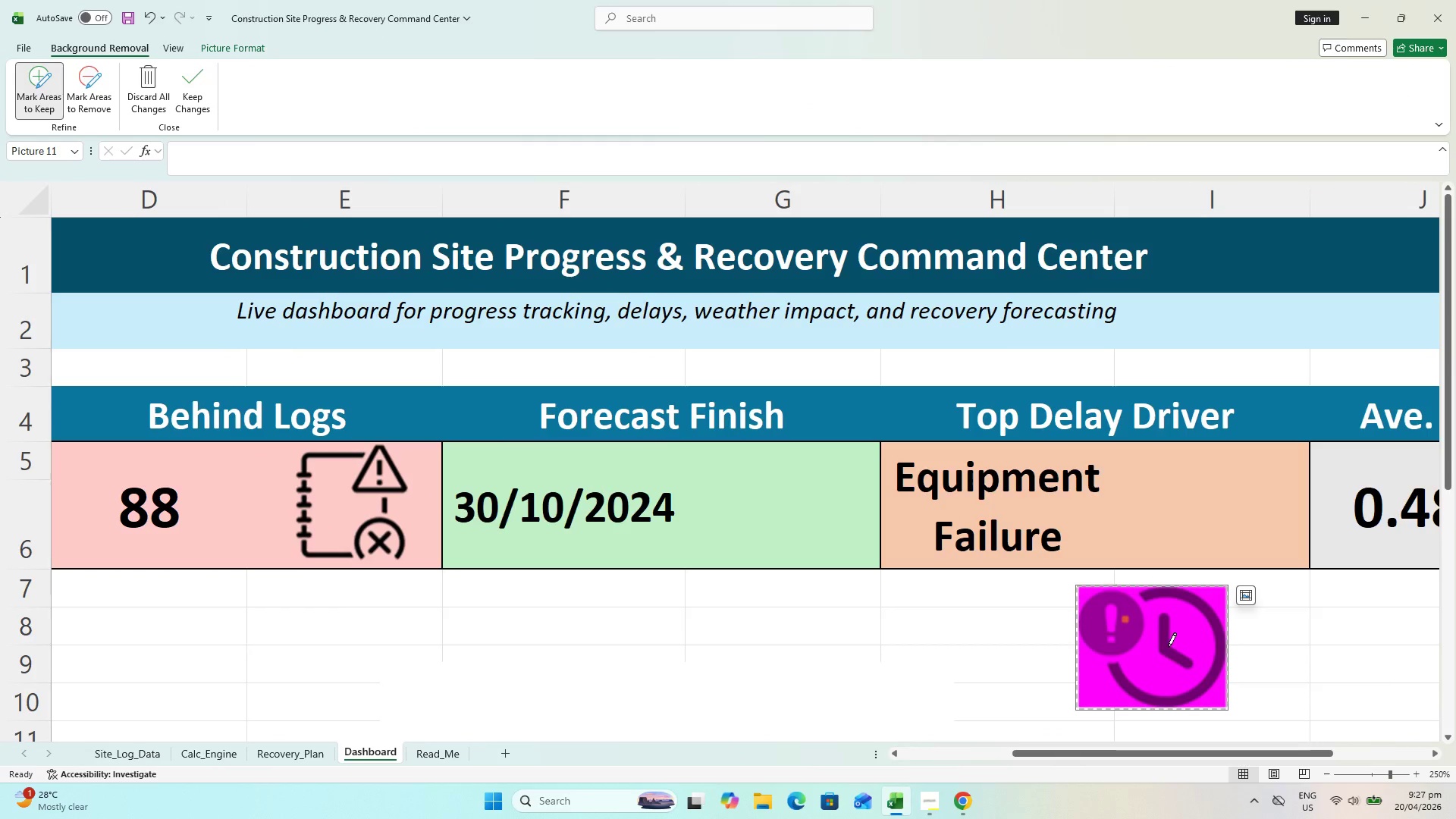 
key(Escape)
 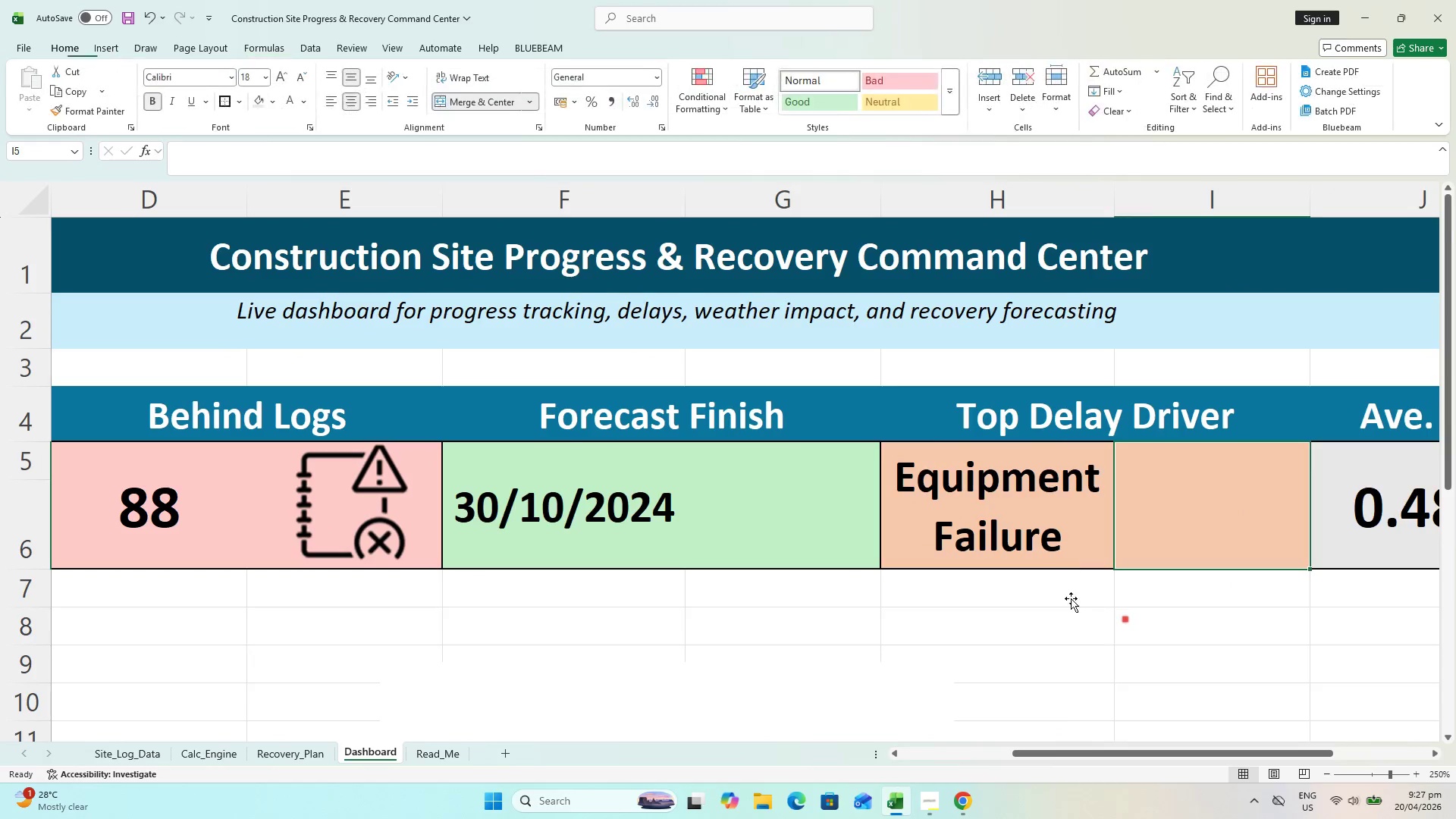 
key(Escape)
 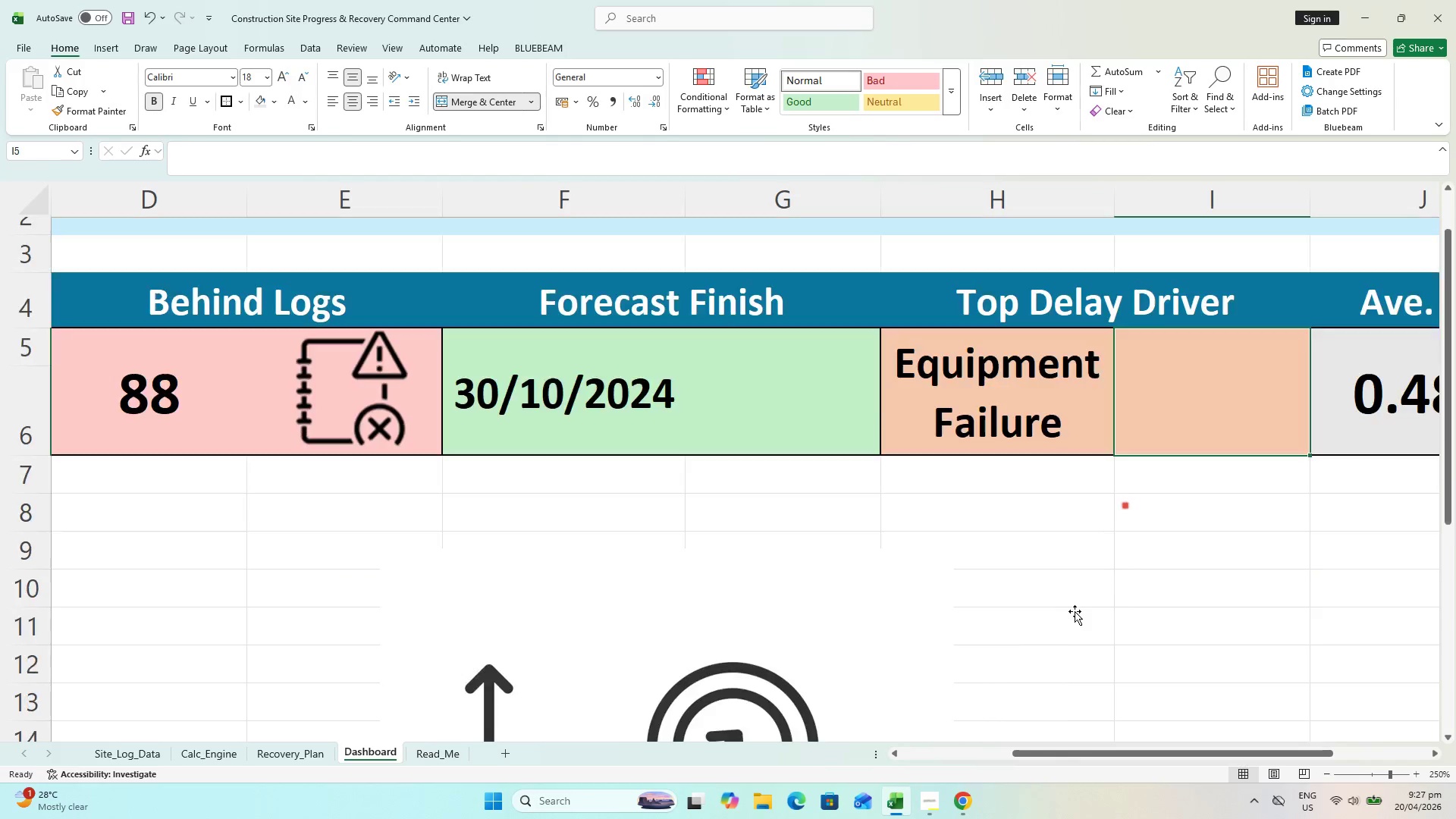 
scroll: coordinate [1075, 608], scroll_direction: down, amount: 2.0
 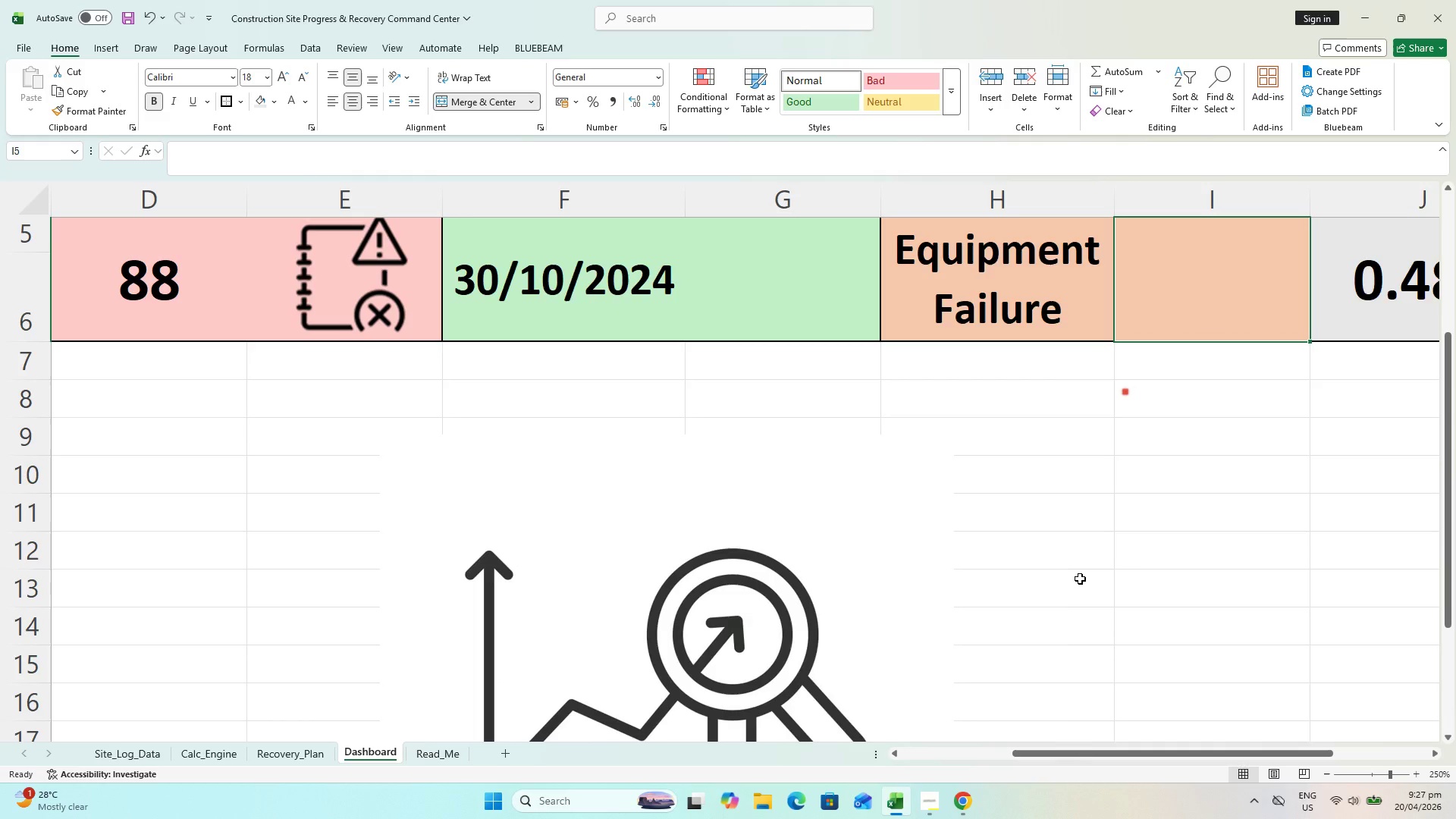 
key(Control+Z)
 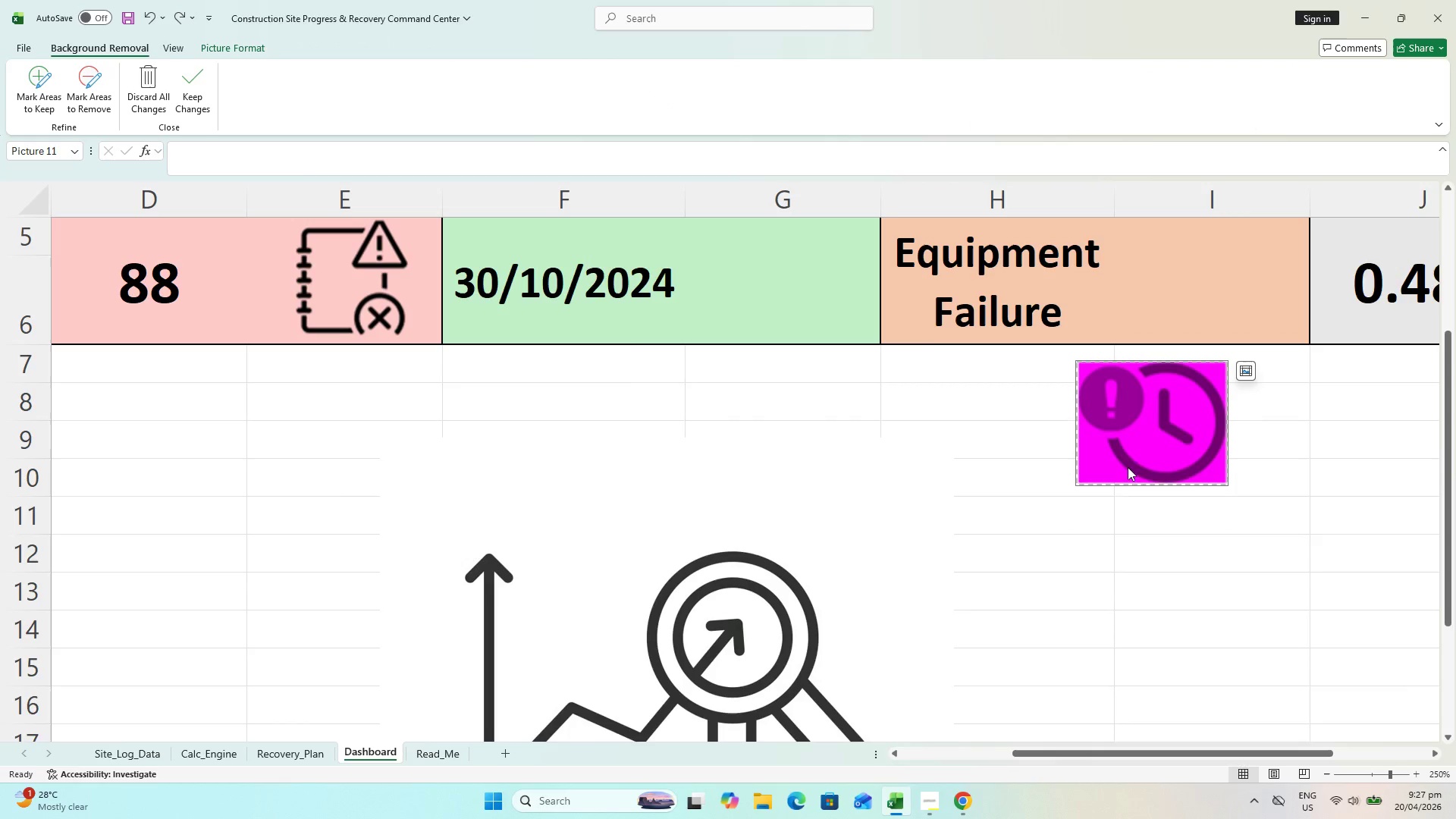 
key(Control+ControlLeft)
 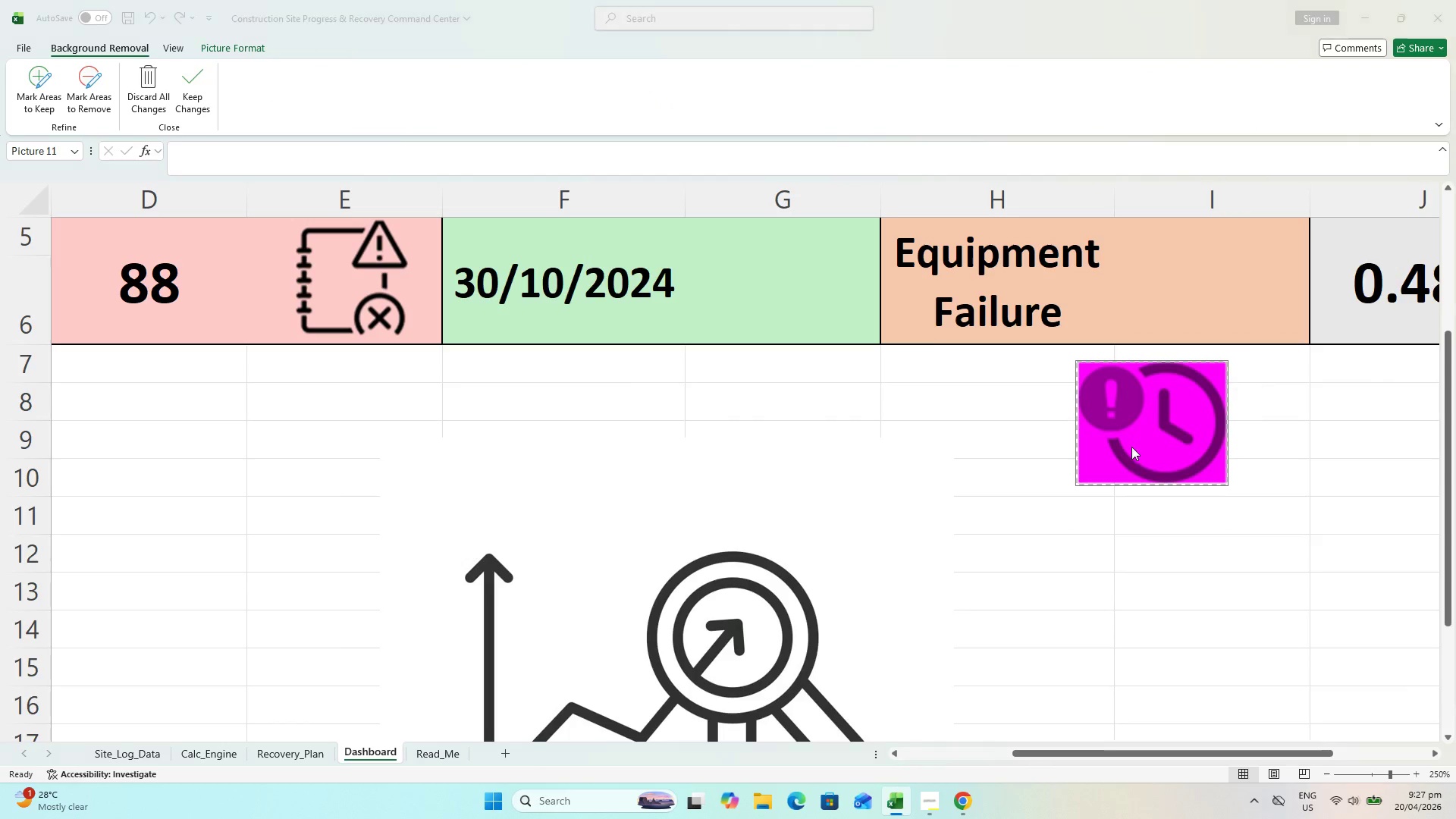 
key(Escape)
 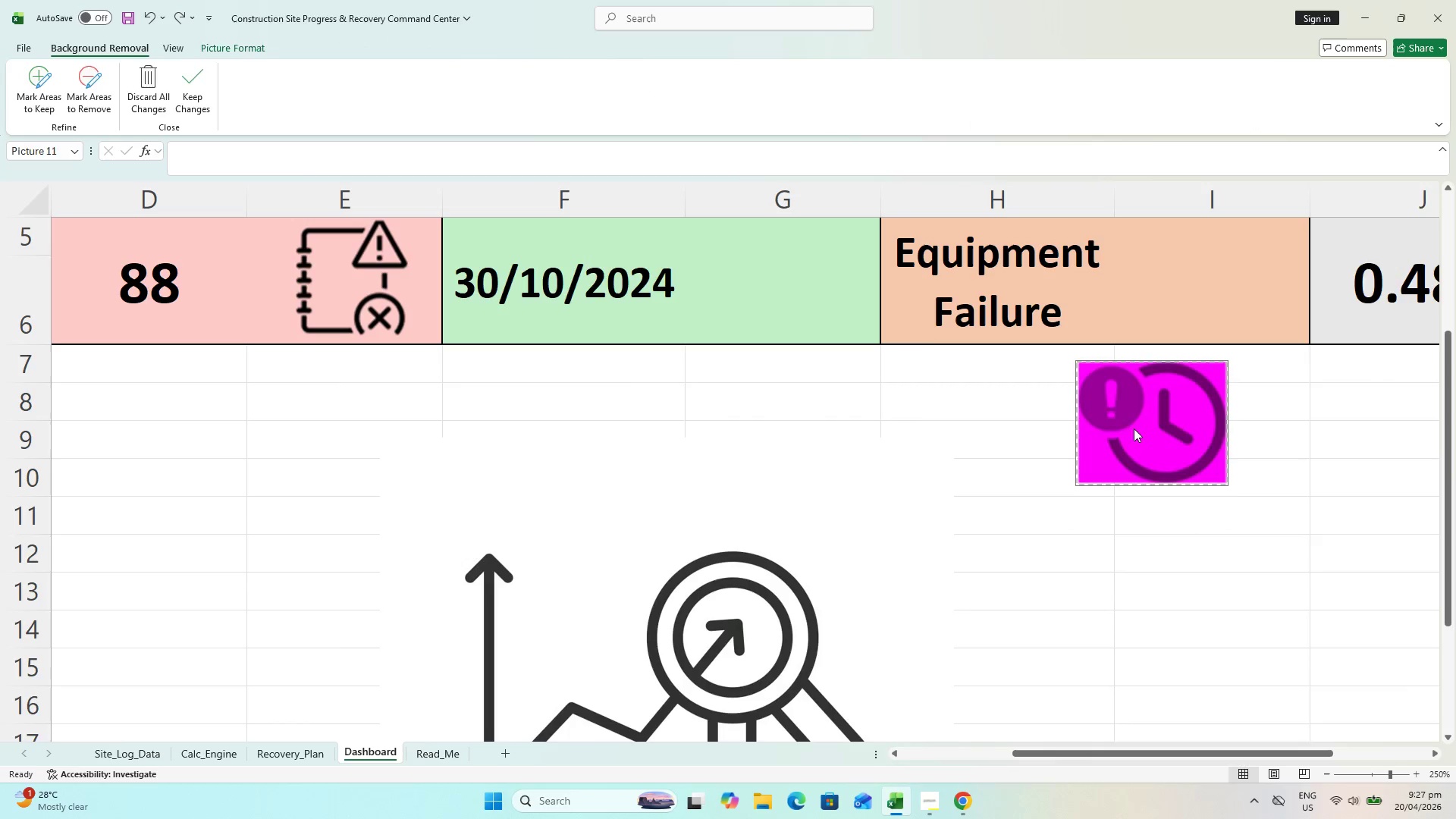 
key(Escape)
 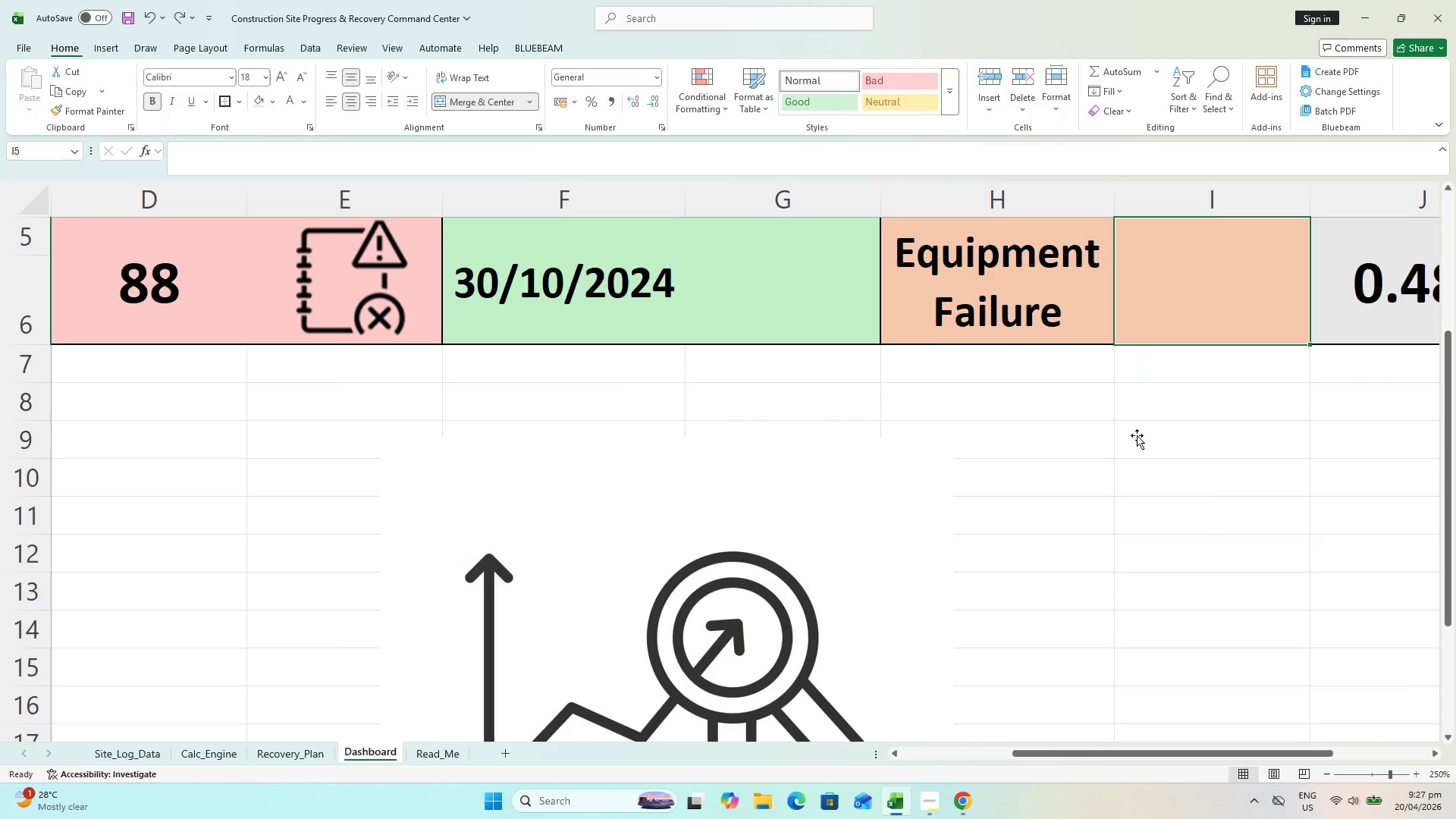 
key(Escape)
 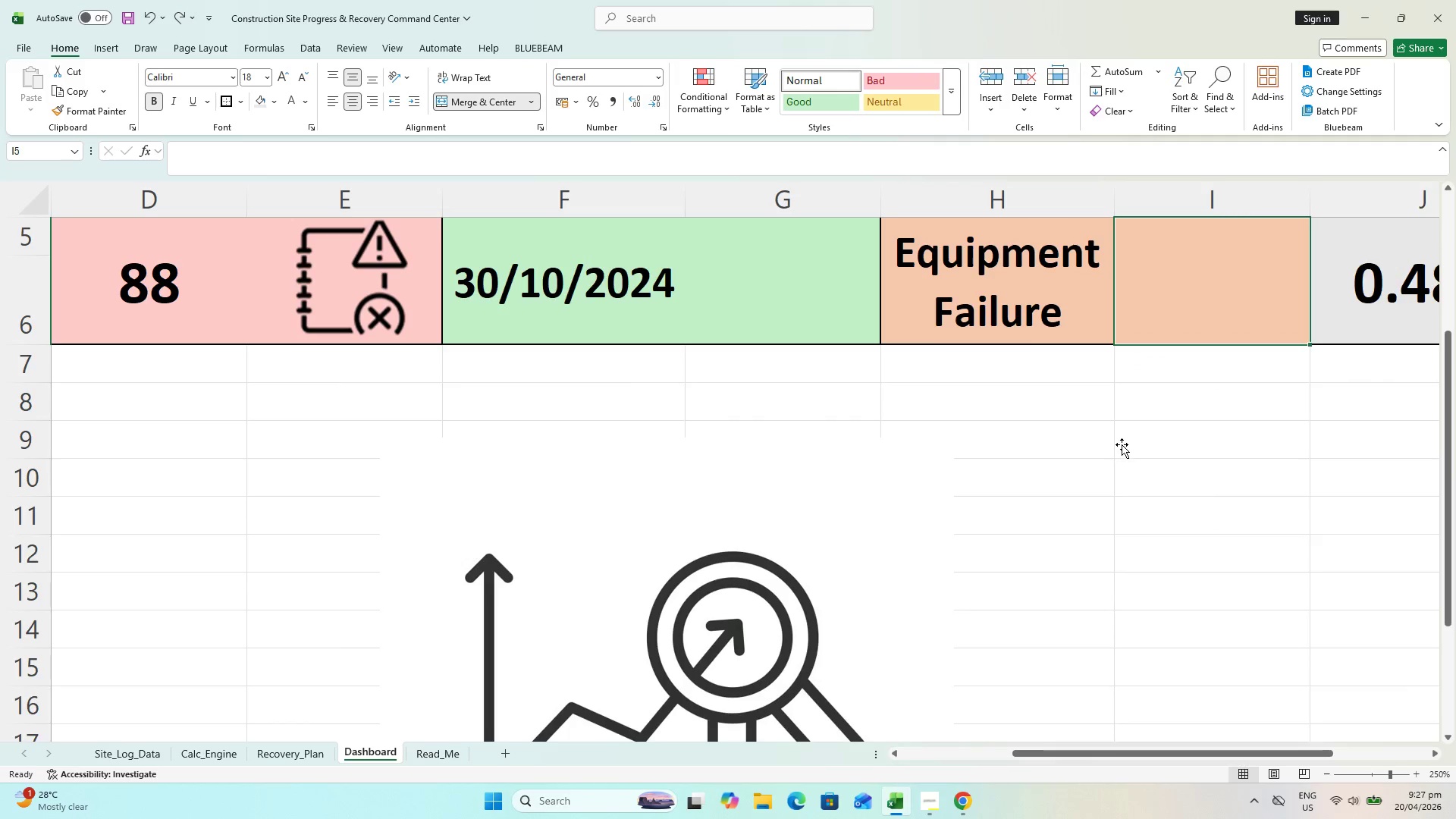 
key(Control+Z)
 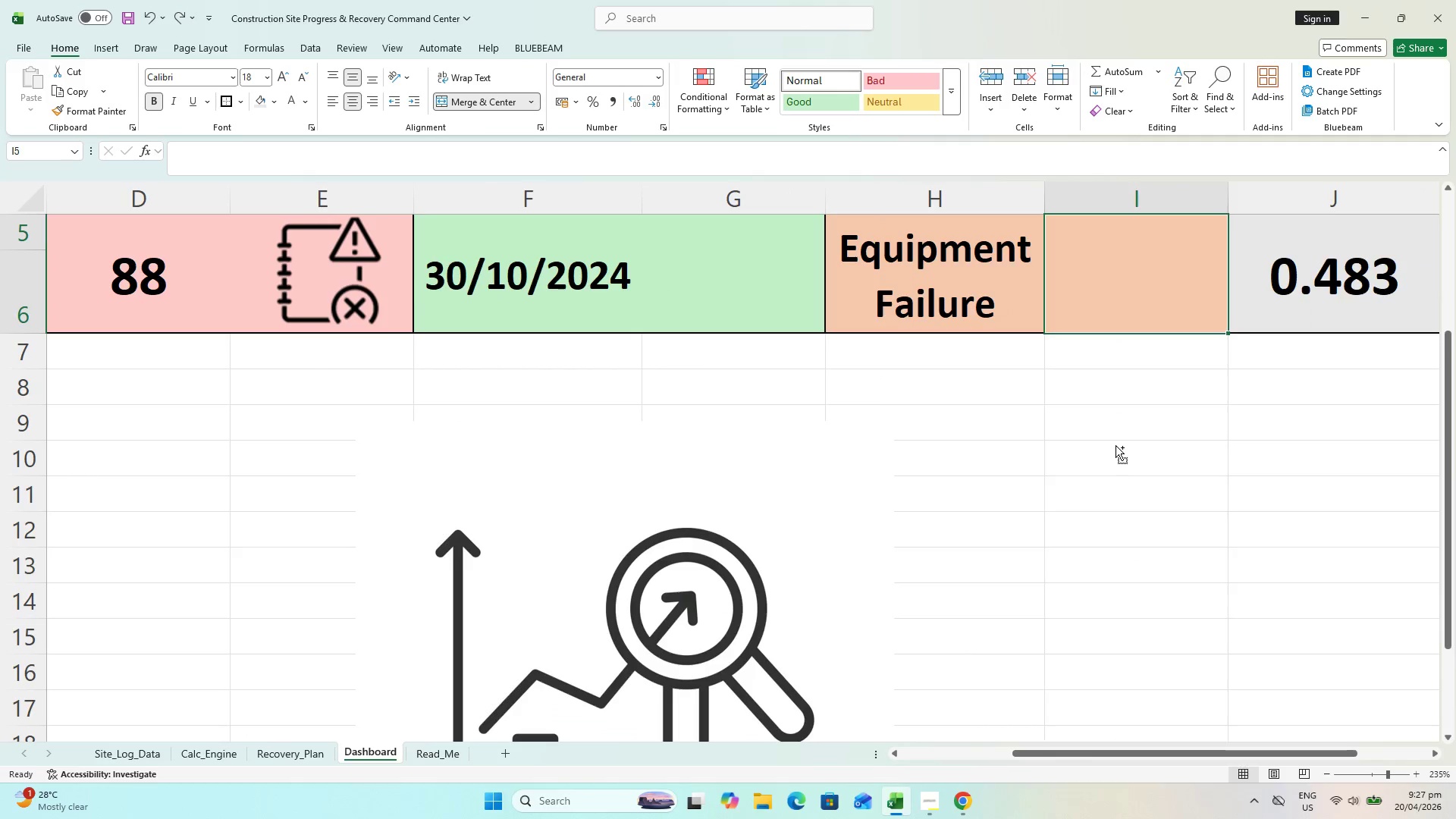 
key(Control+Z)
 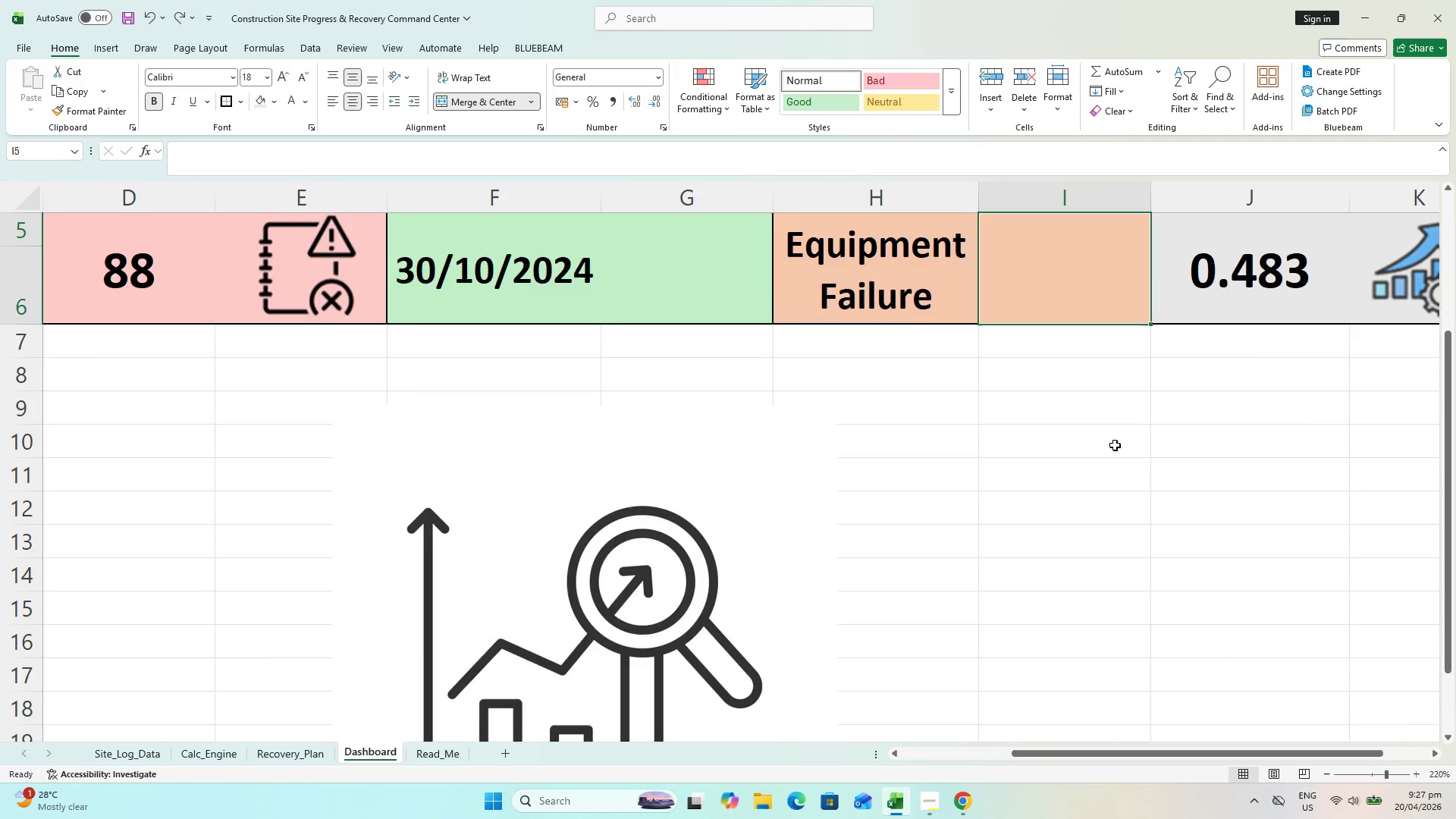 
key(Control+Z)
 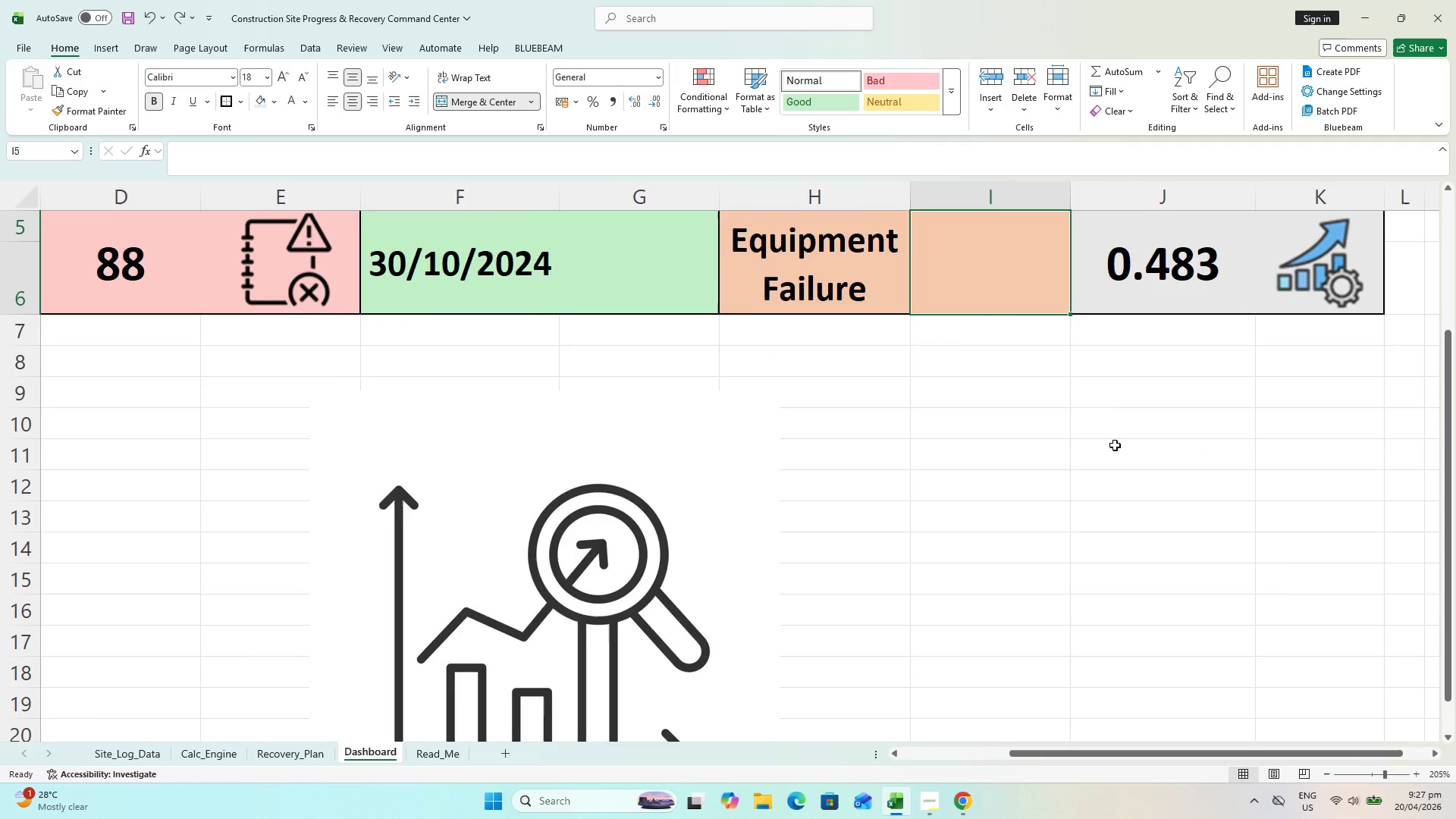 
key(Control+Z)
 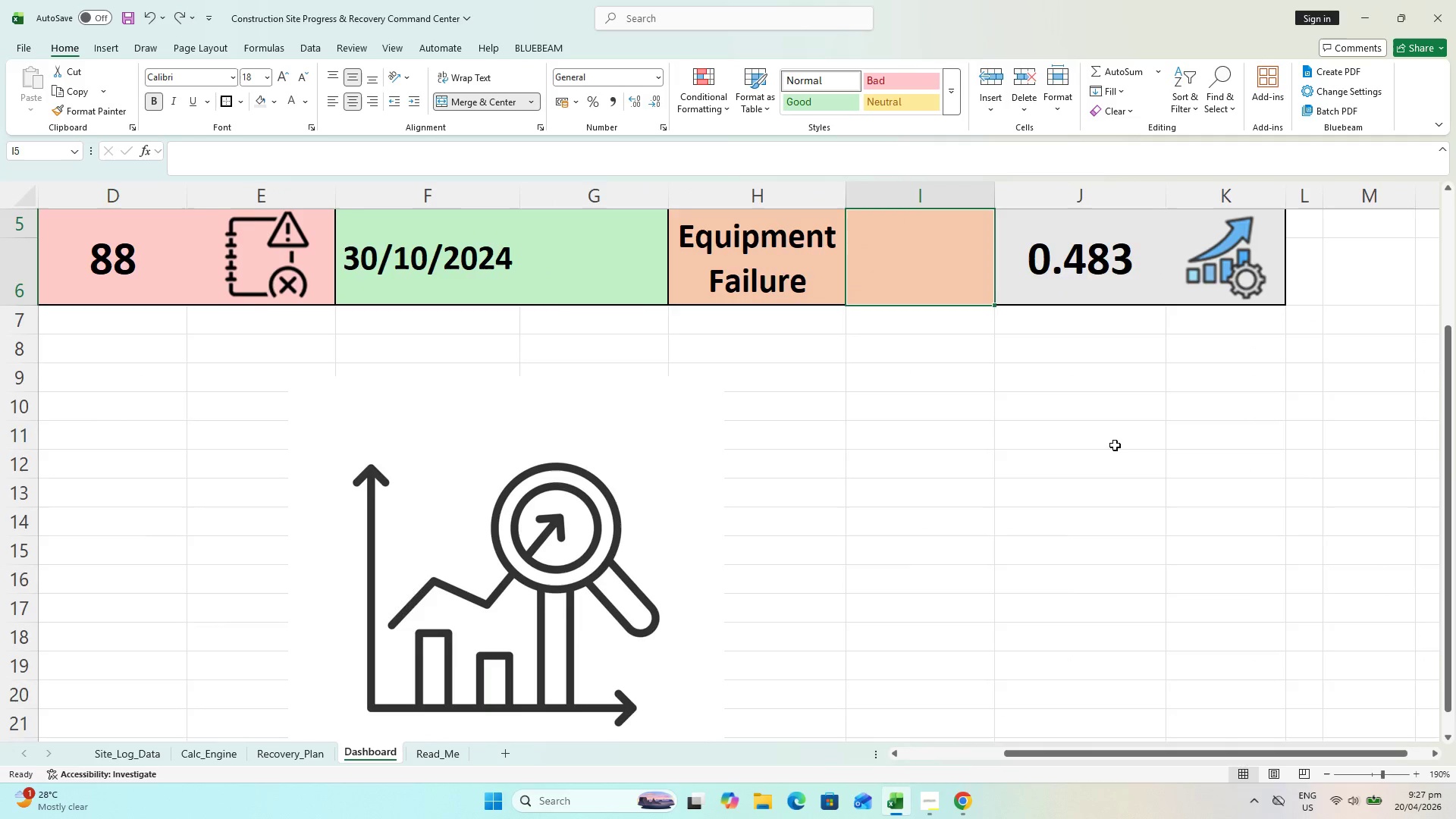 
key(Control+Z)
 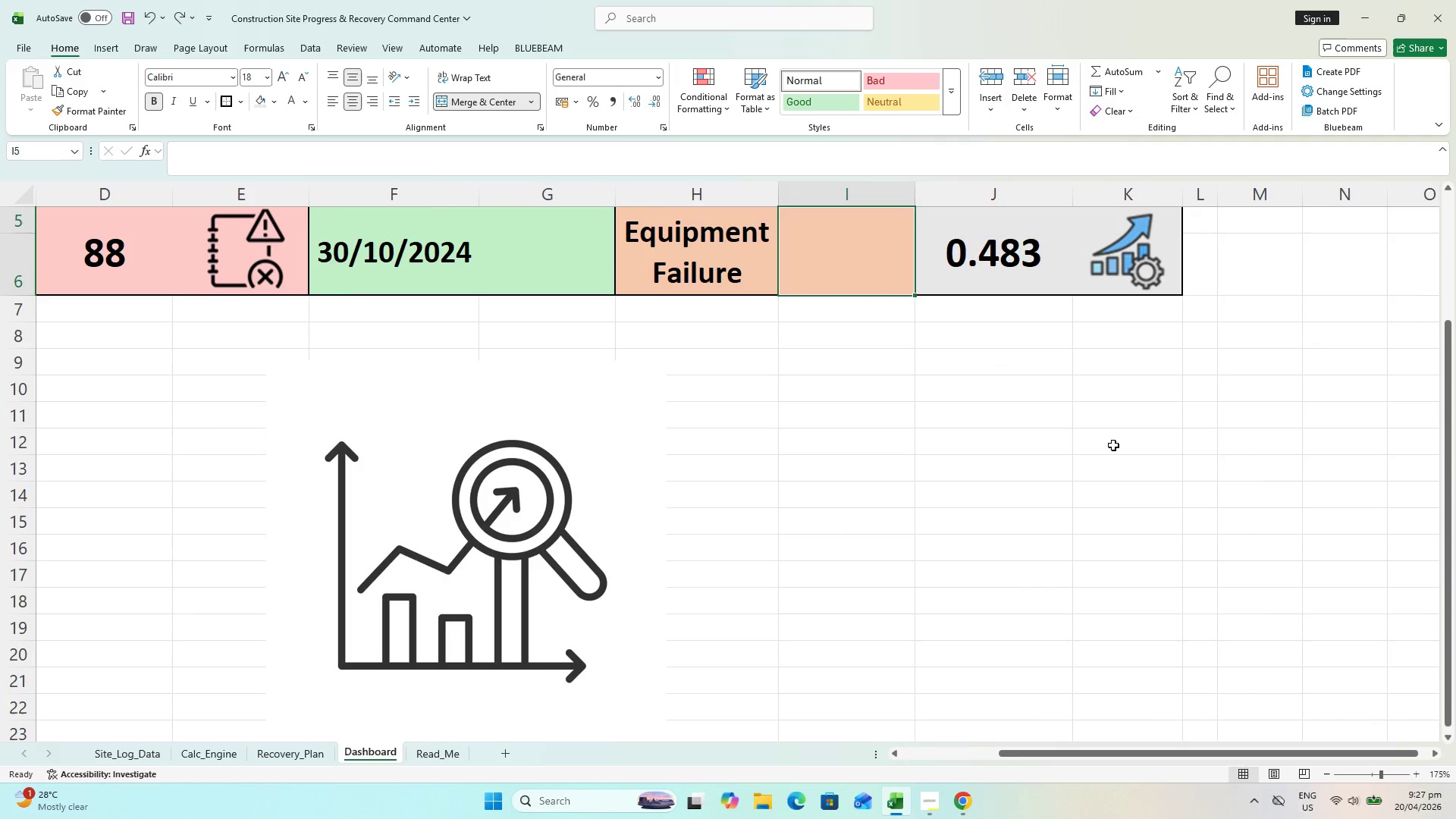 
key(Control+Z)
 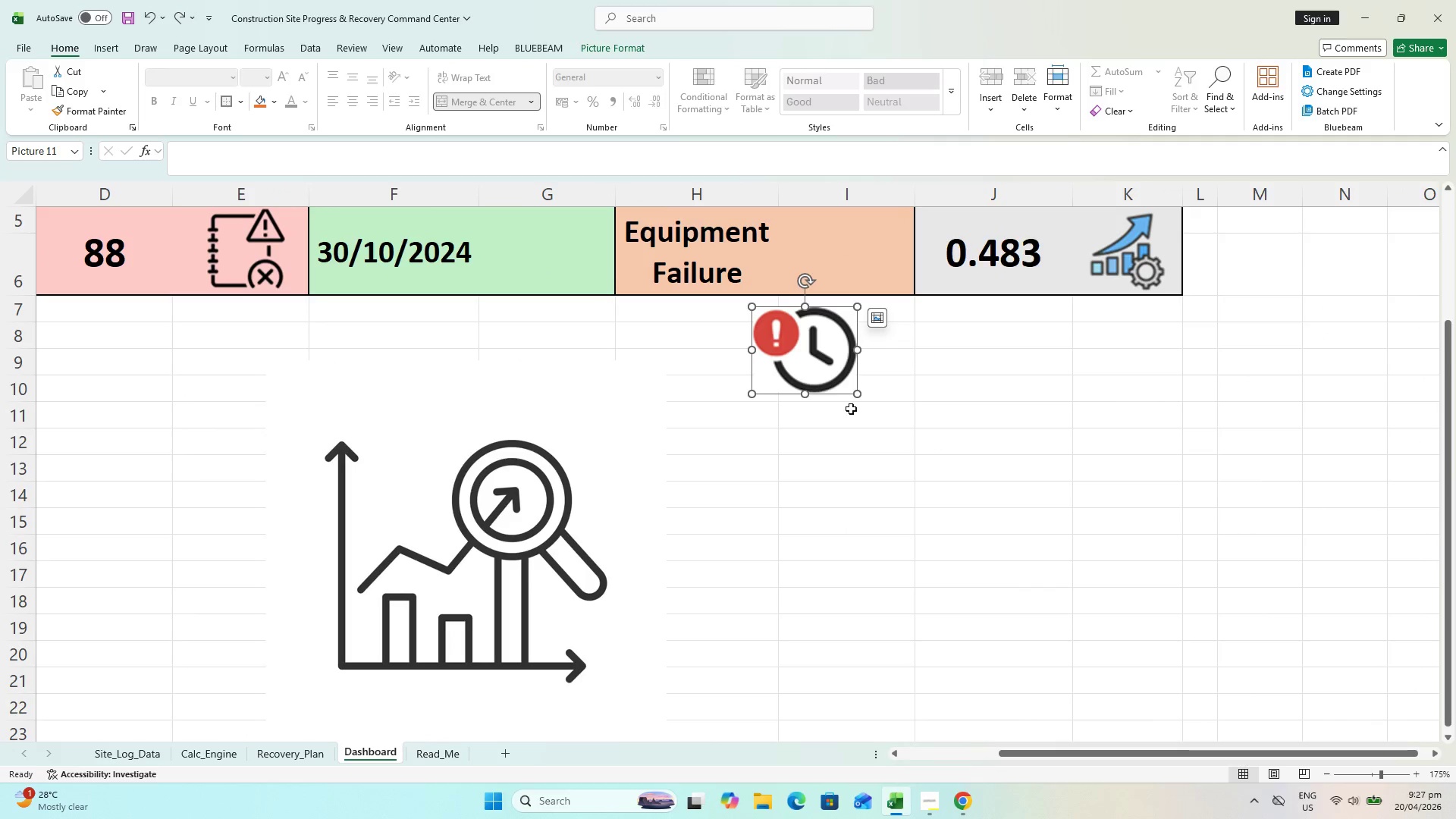 
left_click([817, 369])
 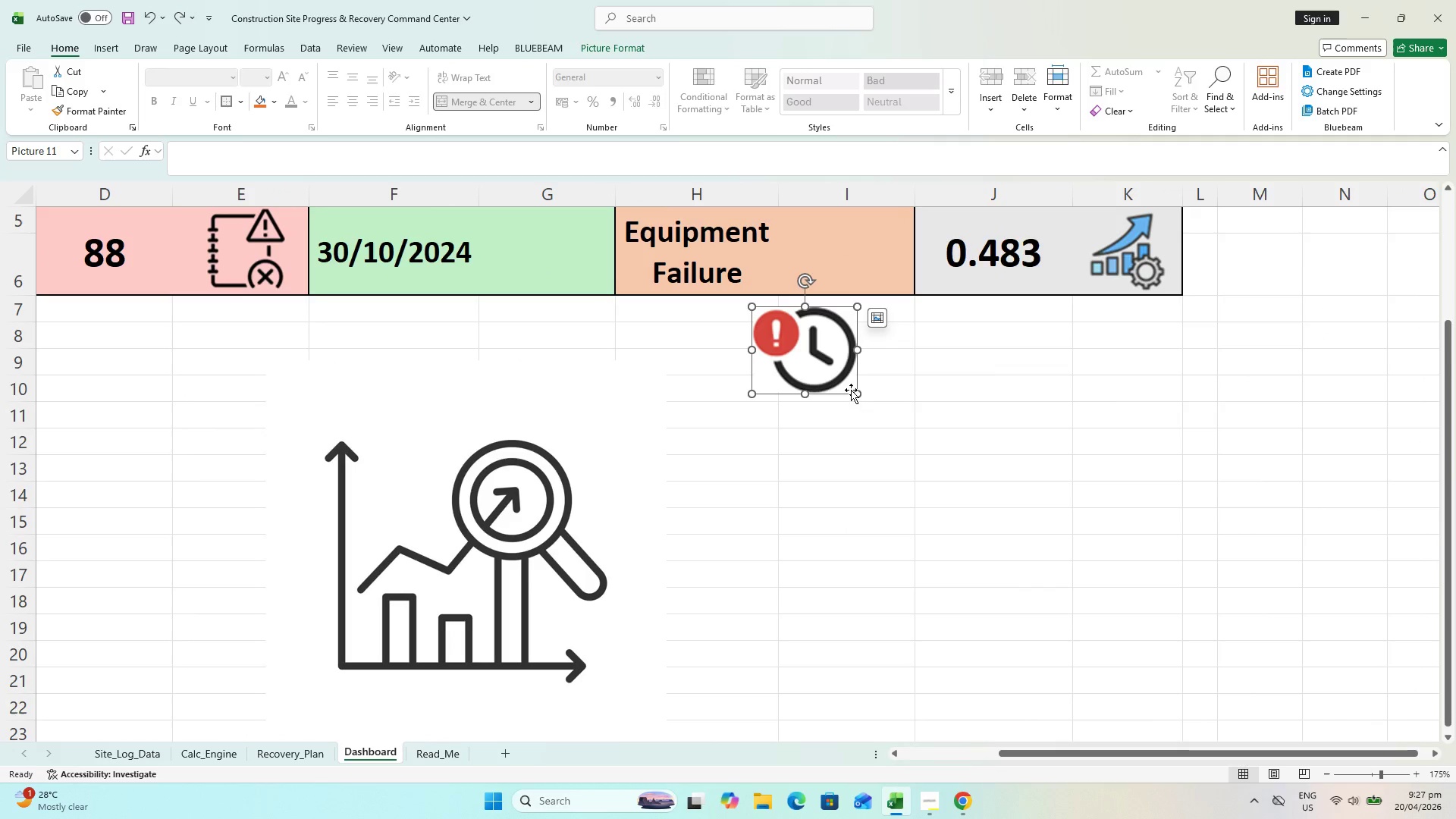 
left_click_drag(start_coordinate=[859, 392], to_coordinate=[1068, 574])
 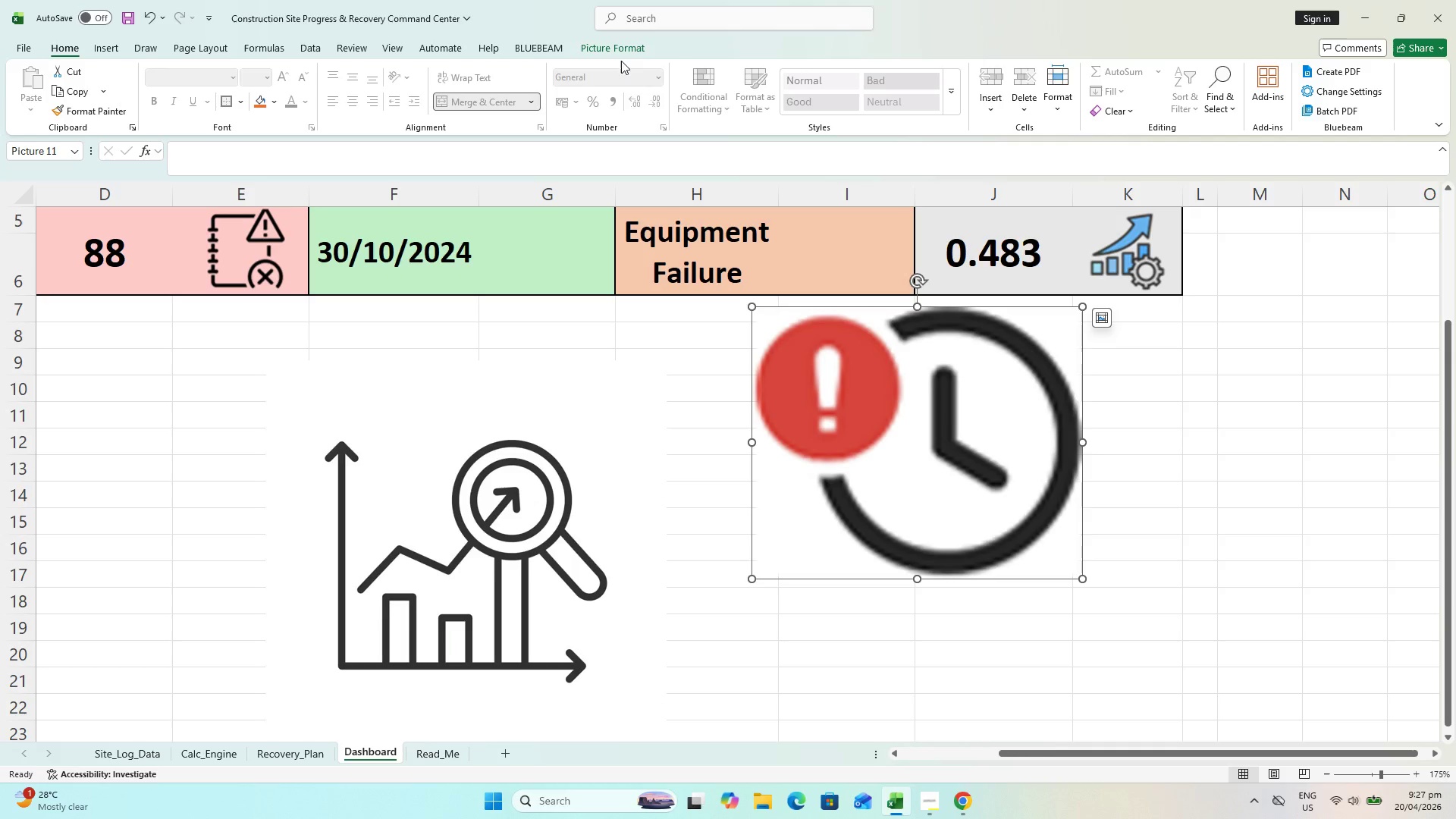 
left_click([613, 47])
 